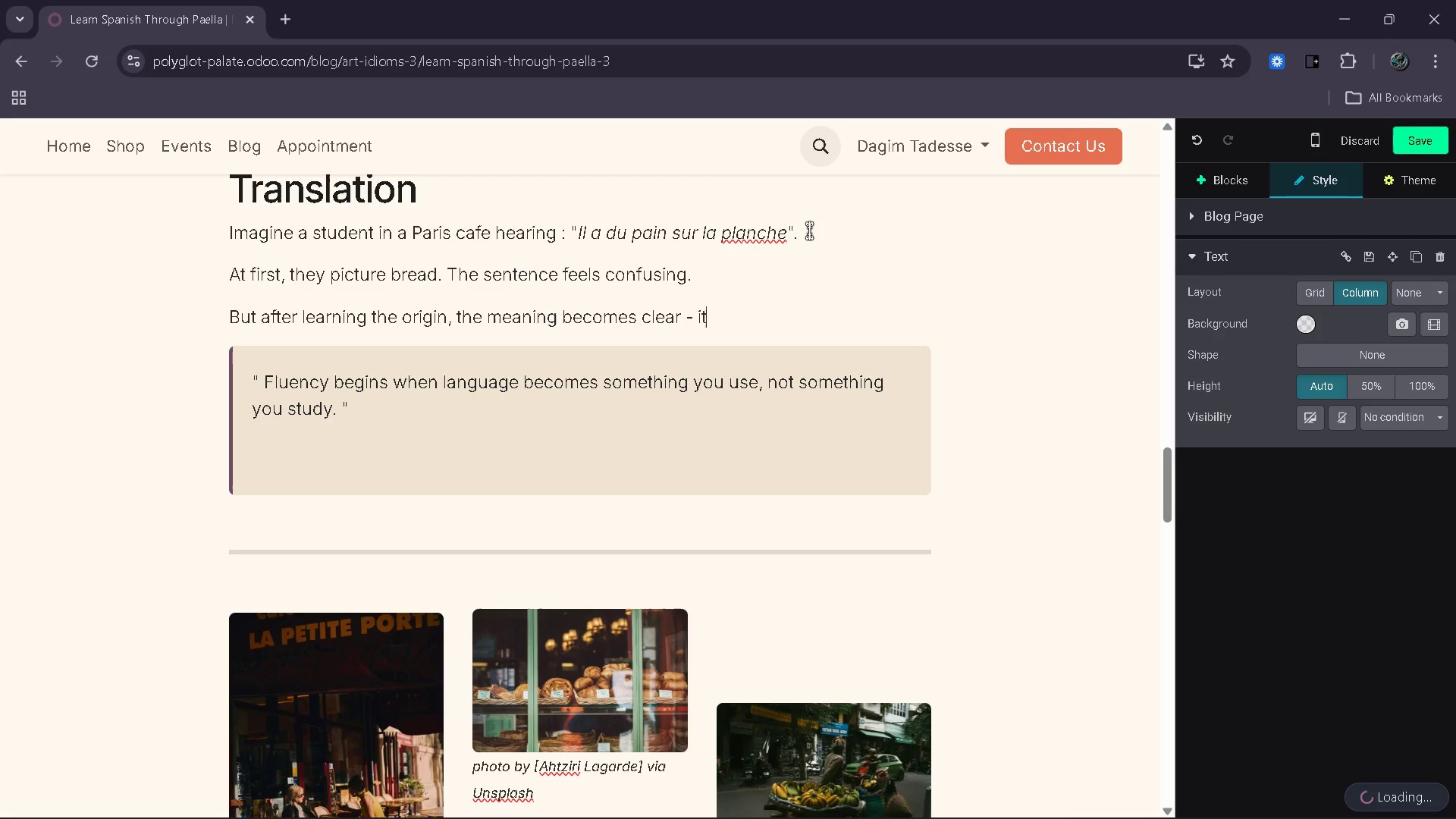 
type(refers to having alot)
 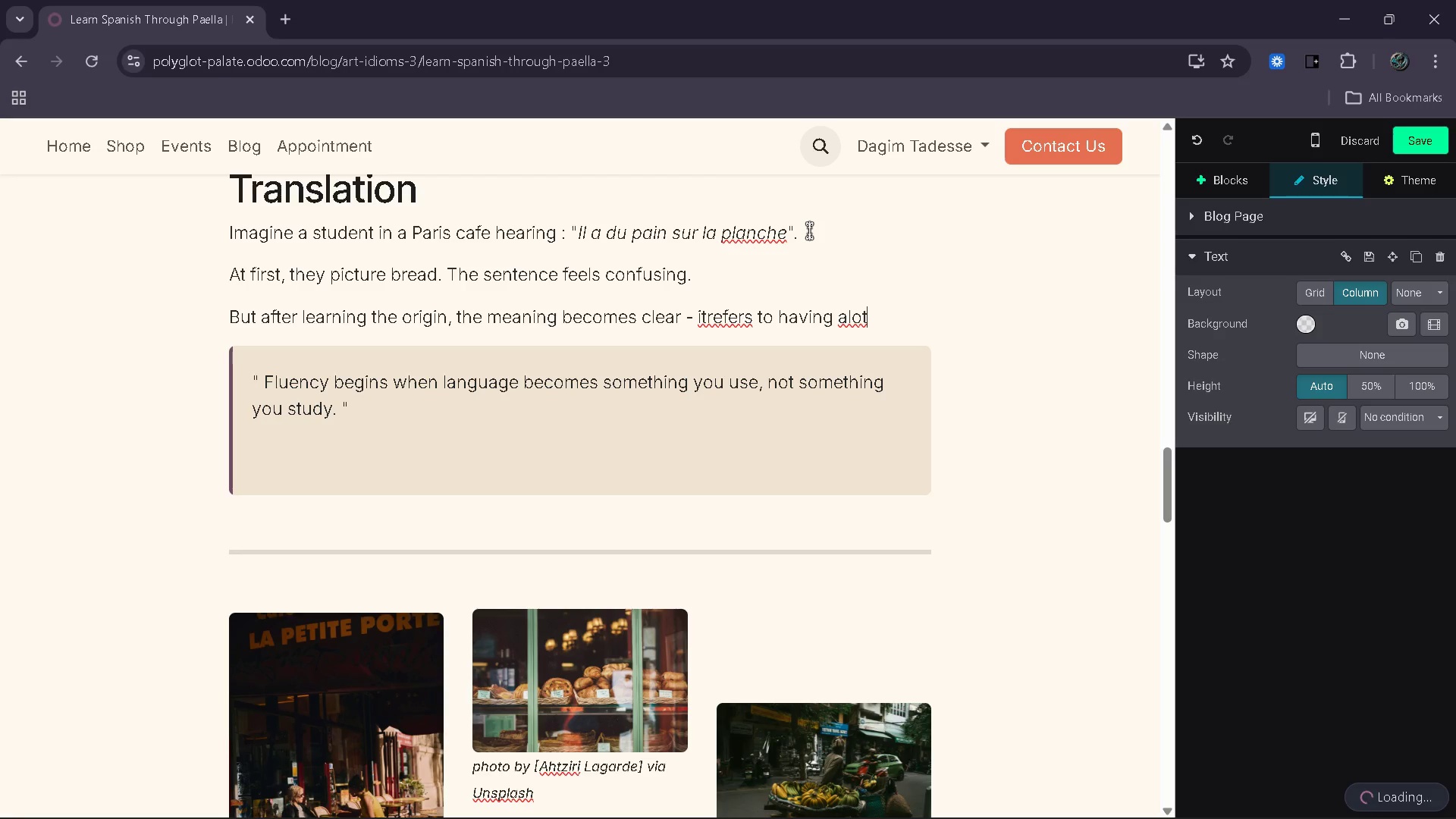 
hold_key(key=ArrowLeft, duration=0.95)
 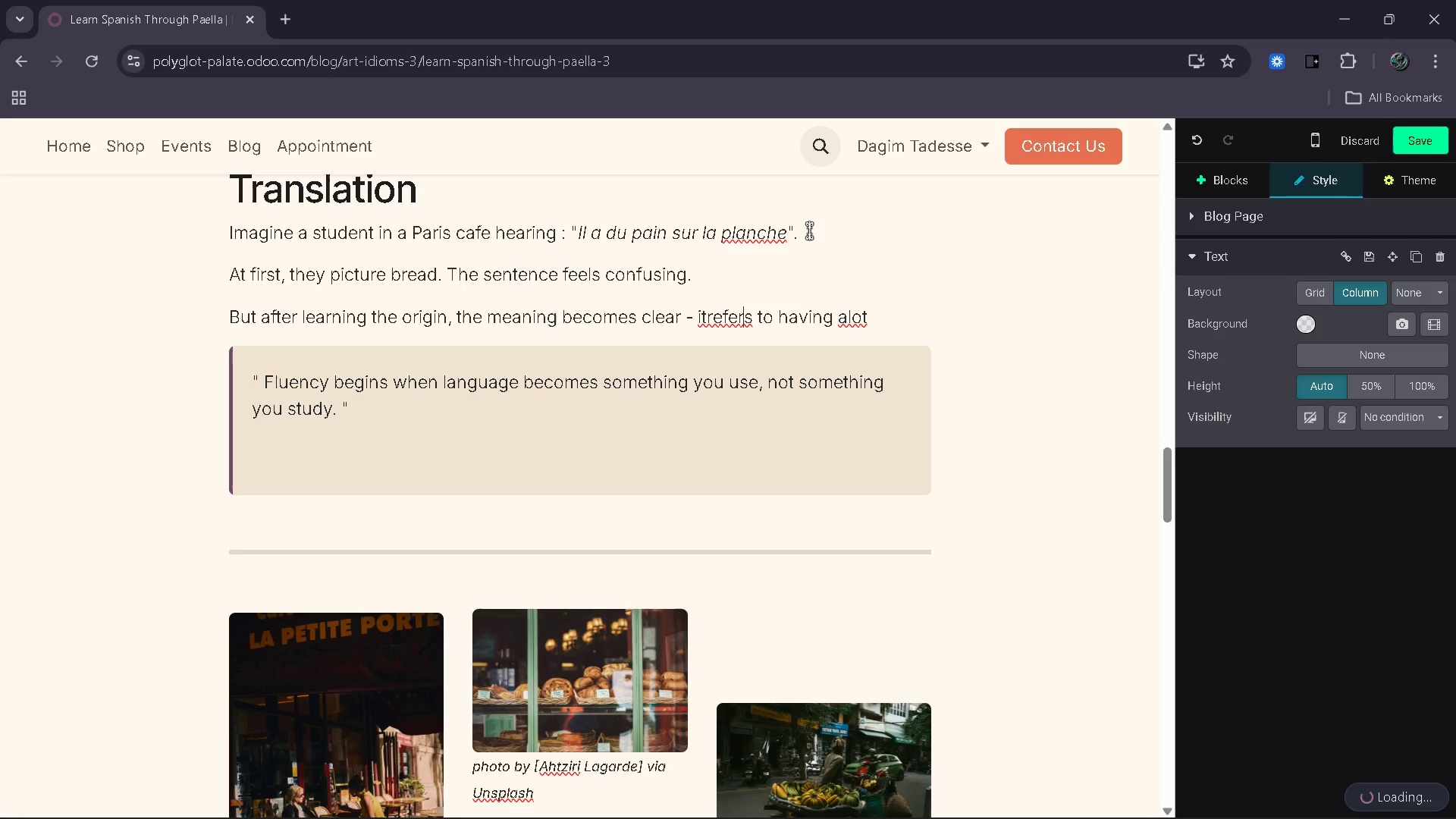 
key(ArrowLeft)
 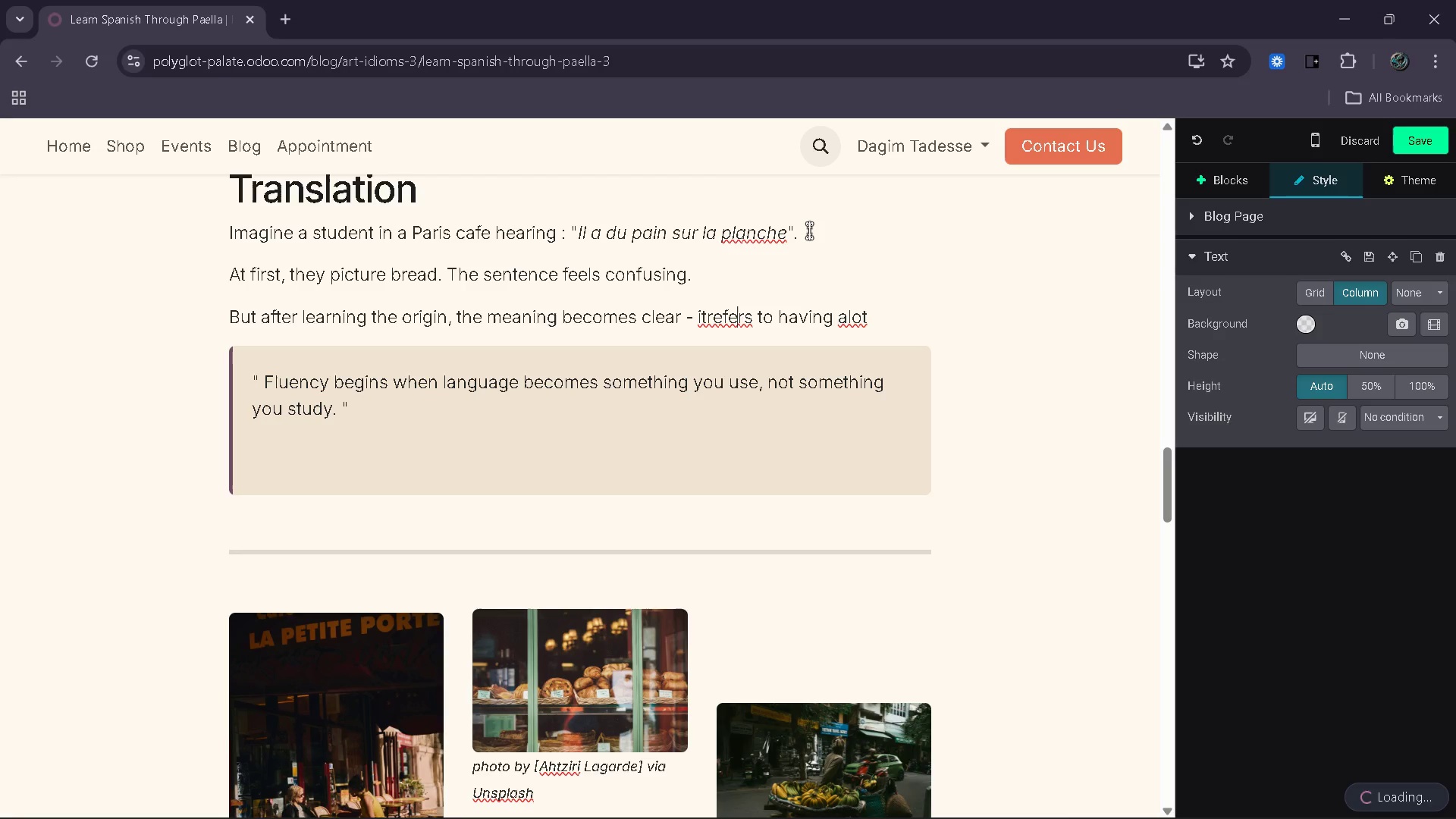 
key(ArrowLeft)
 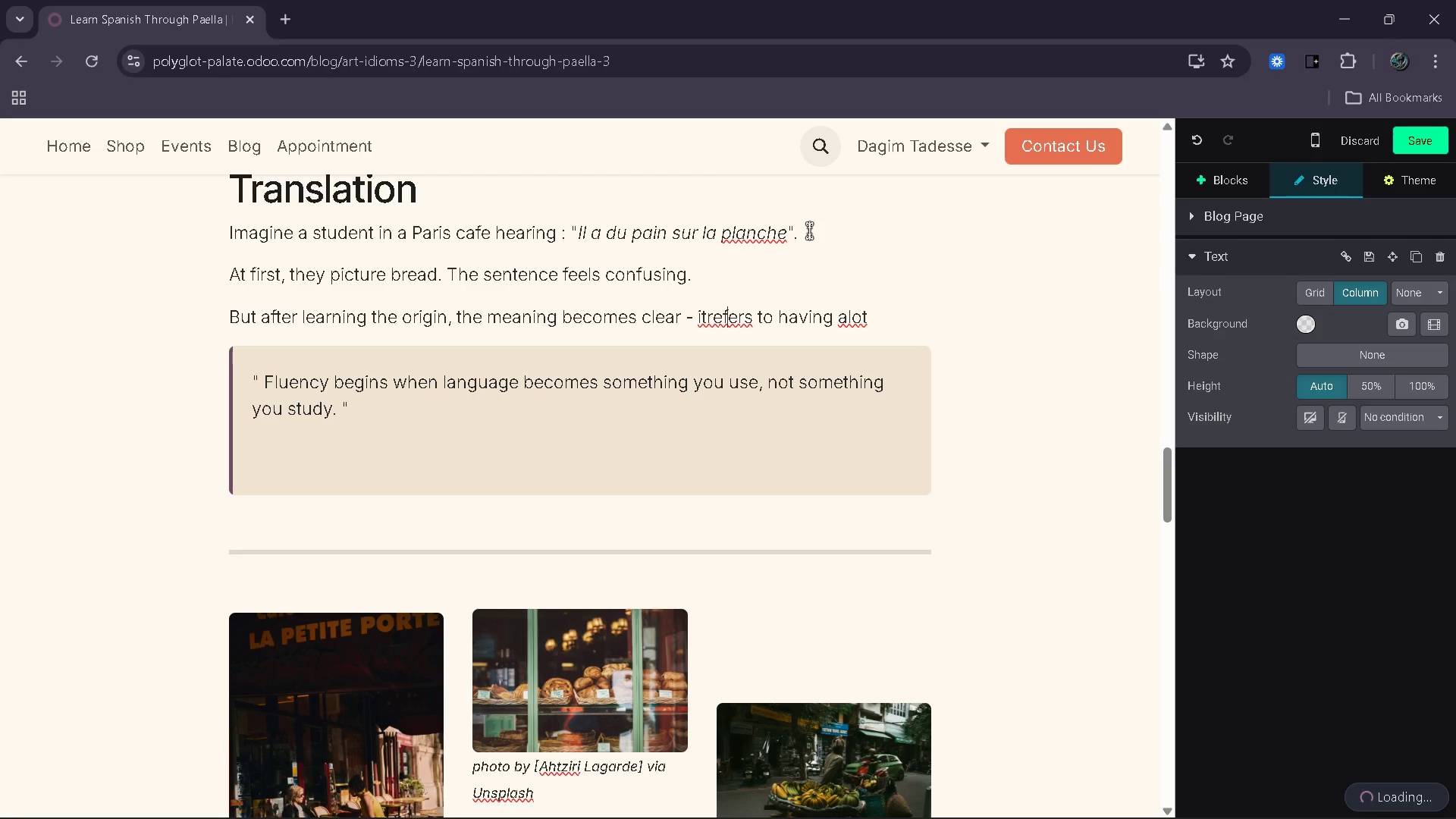 
key(ArrowLeft)
 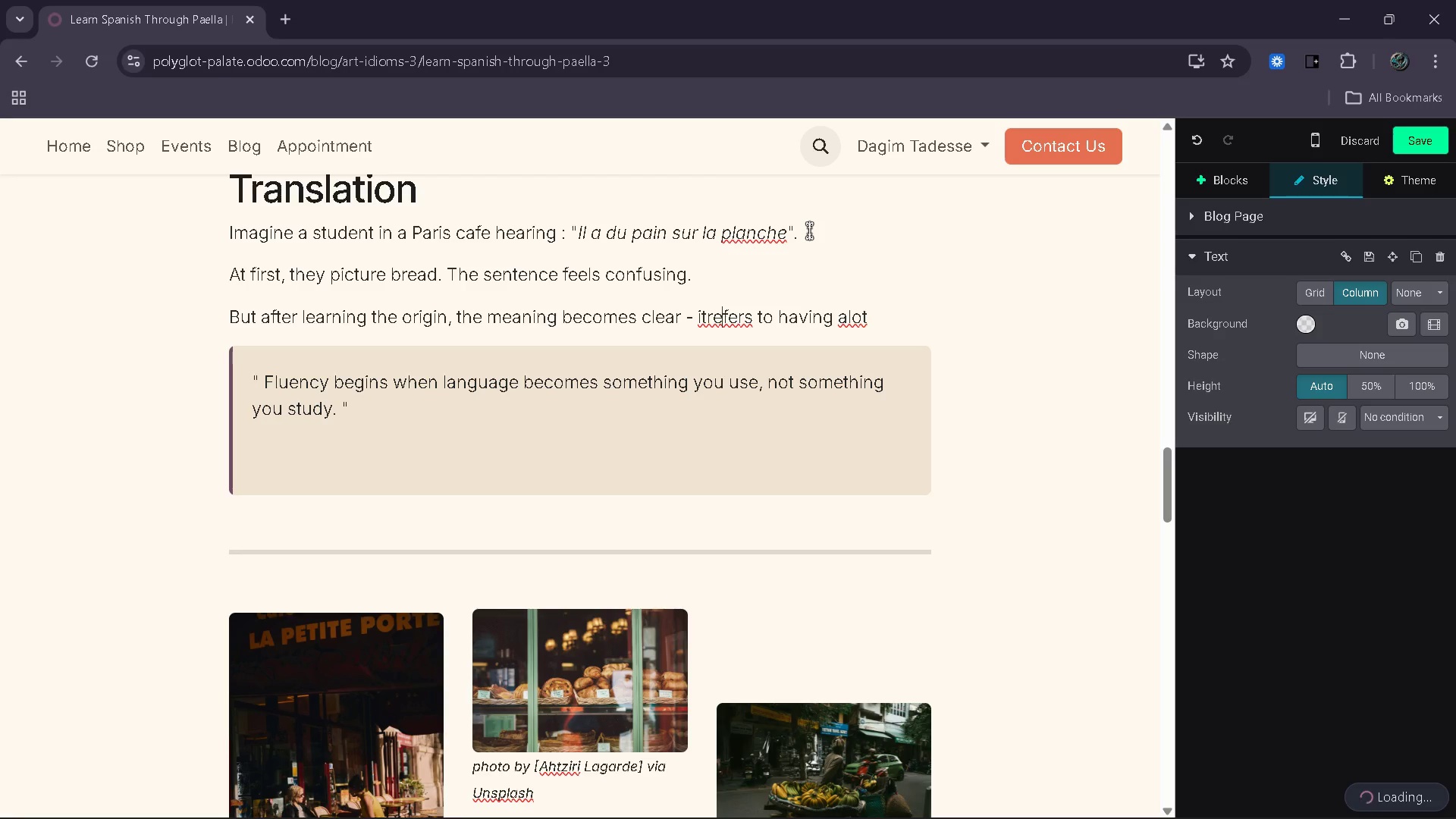 
key(ArrowLeft)
 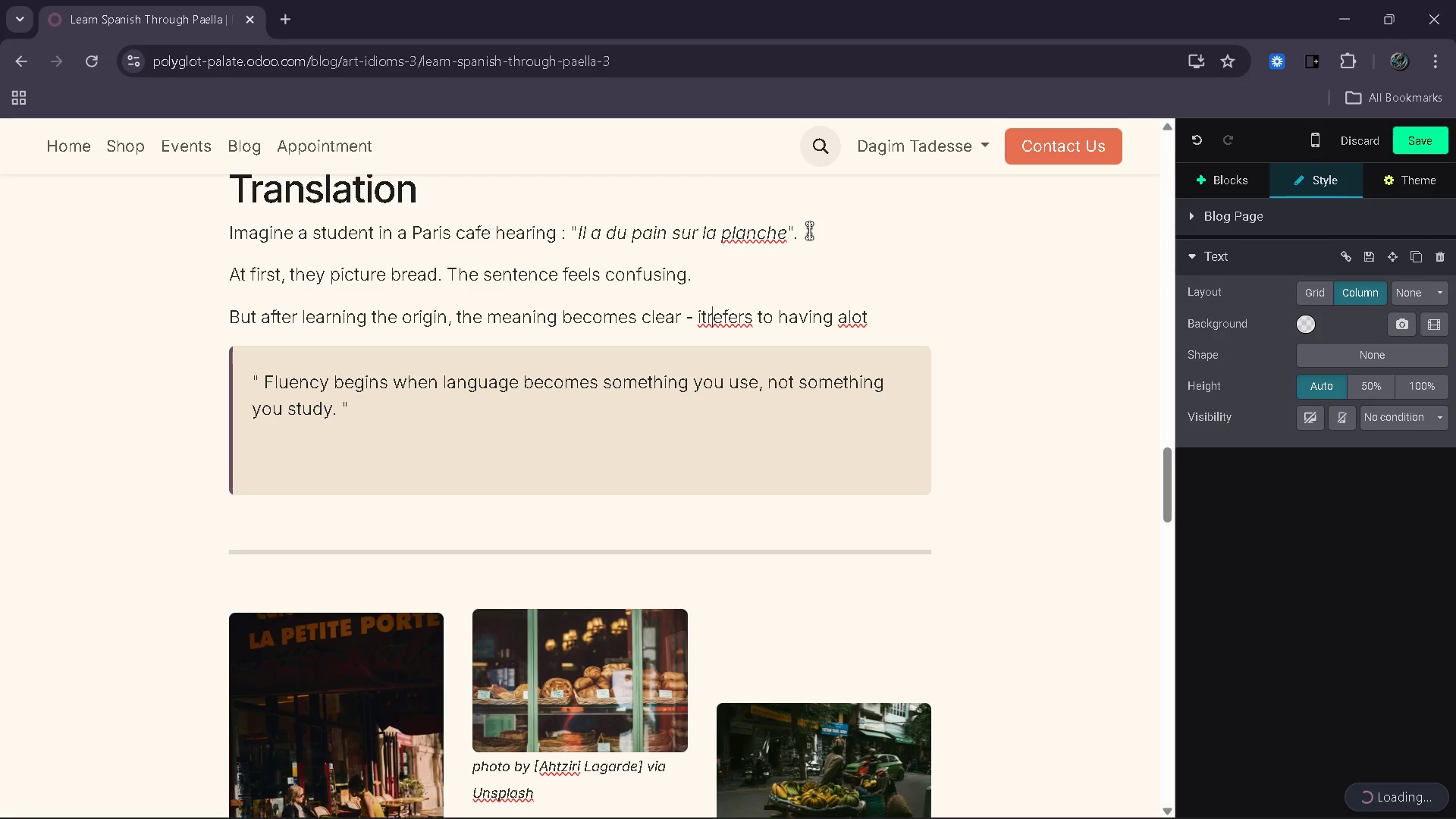 
key(ArrowLeft)
 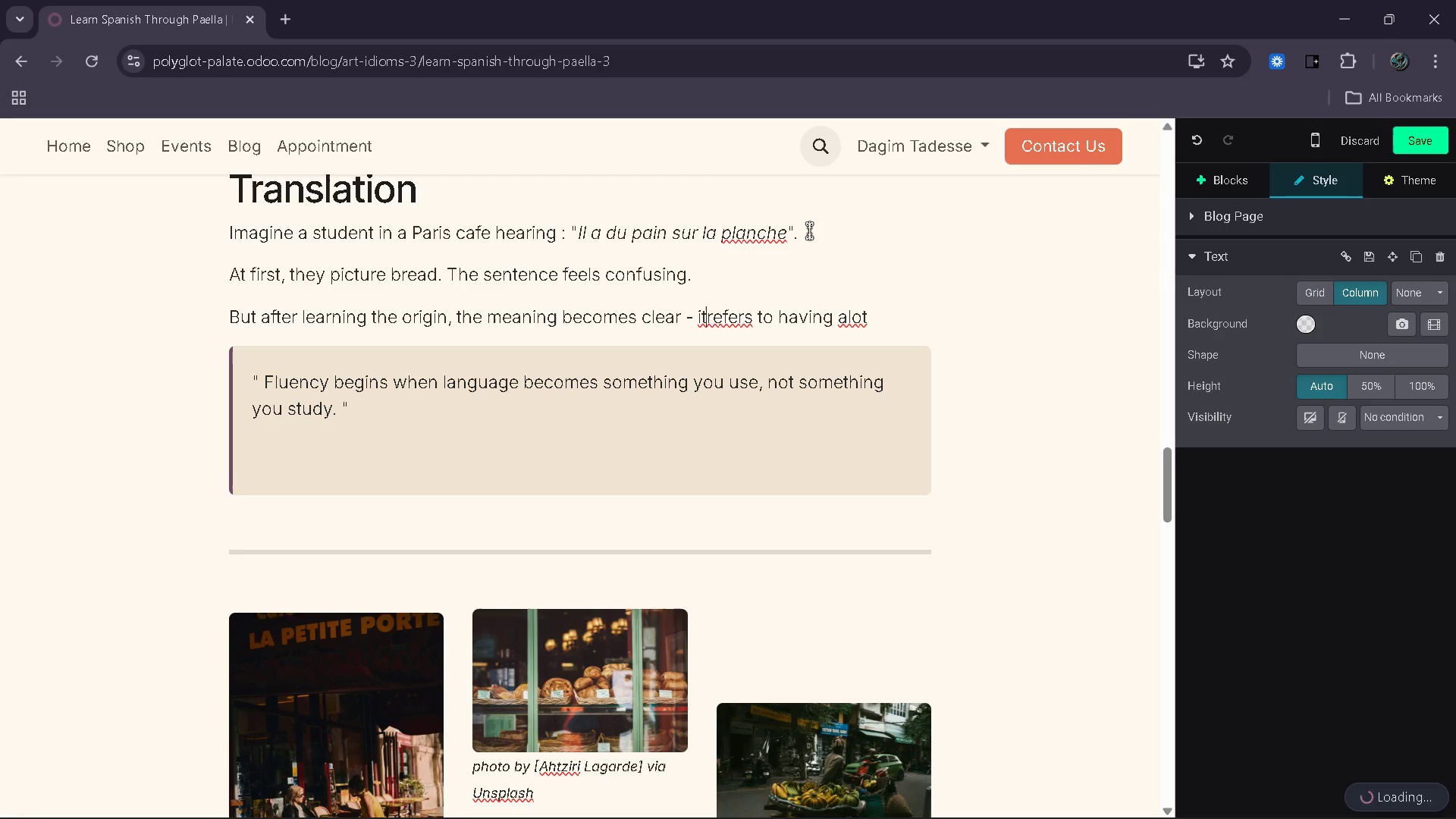 
key(Space)
 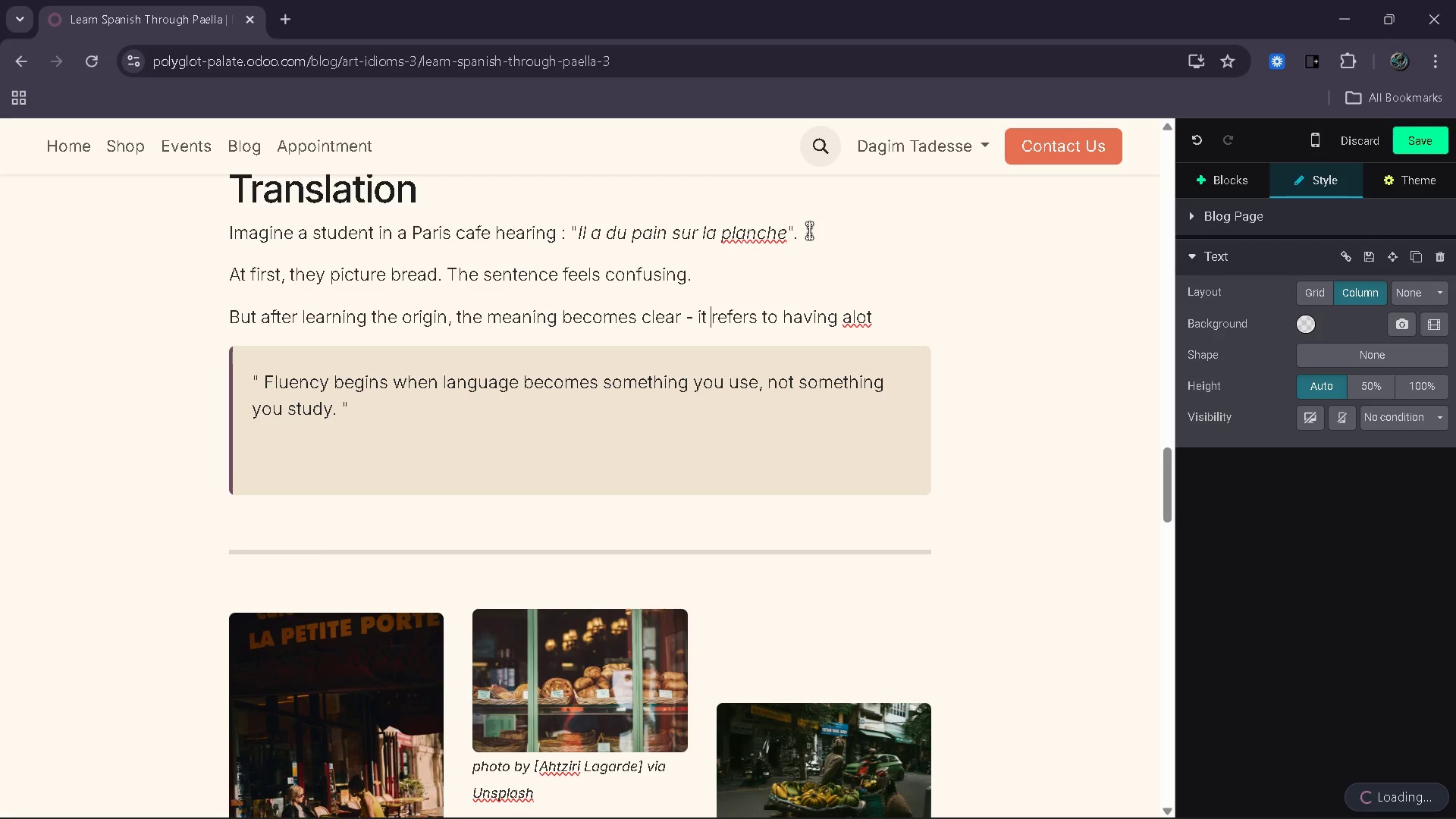 
key(PageDown)
 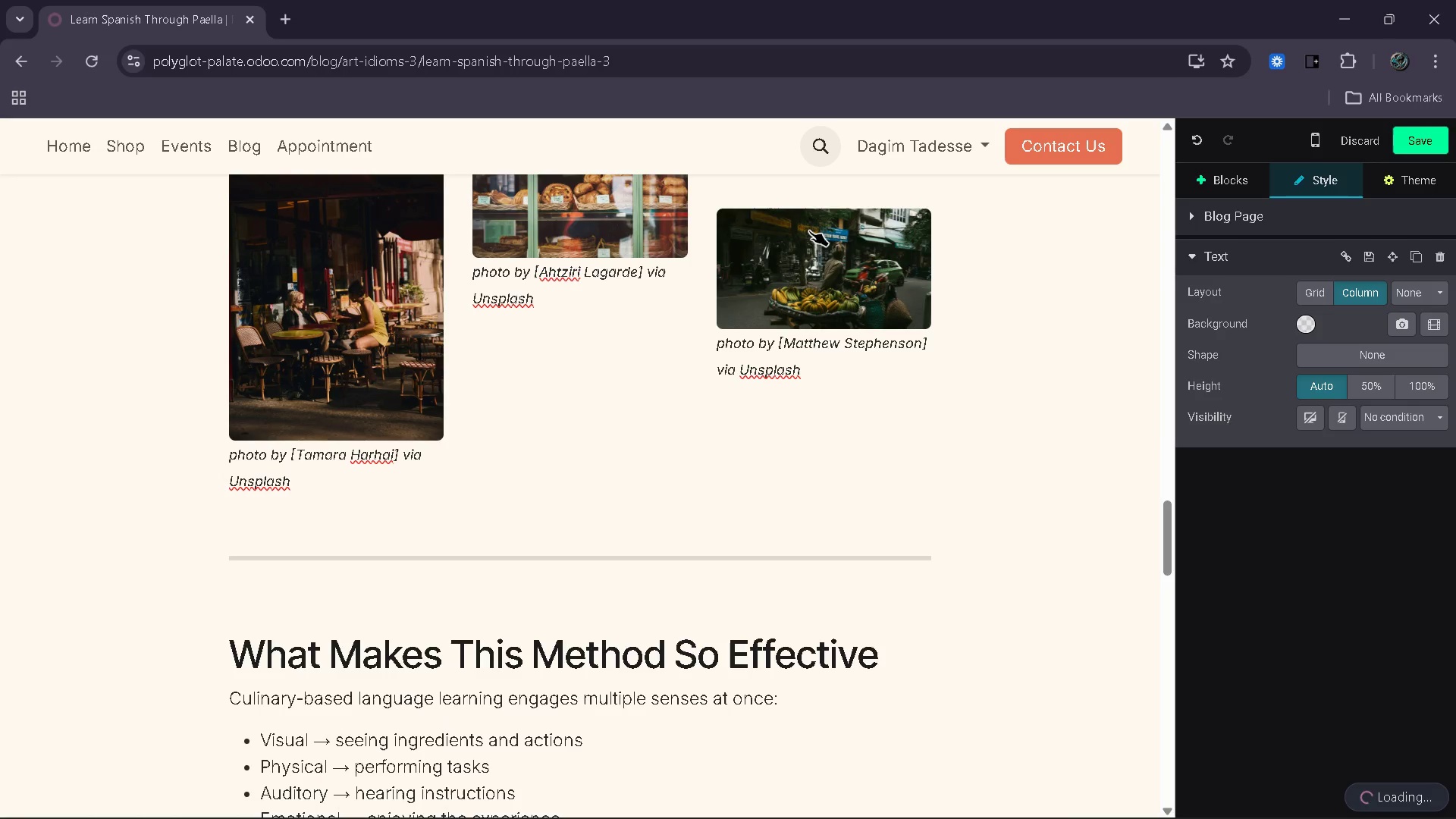 
key(PageUp)
 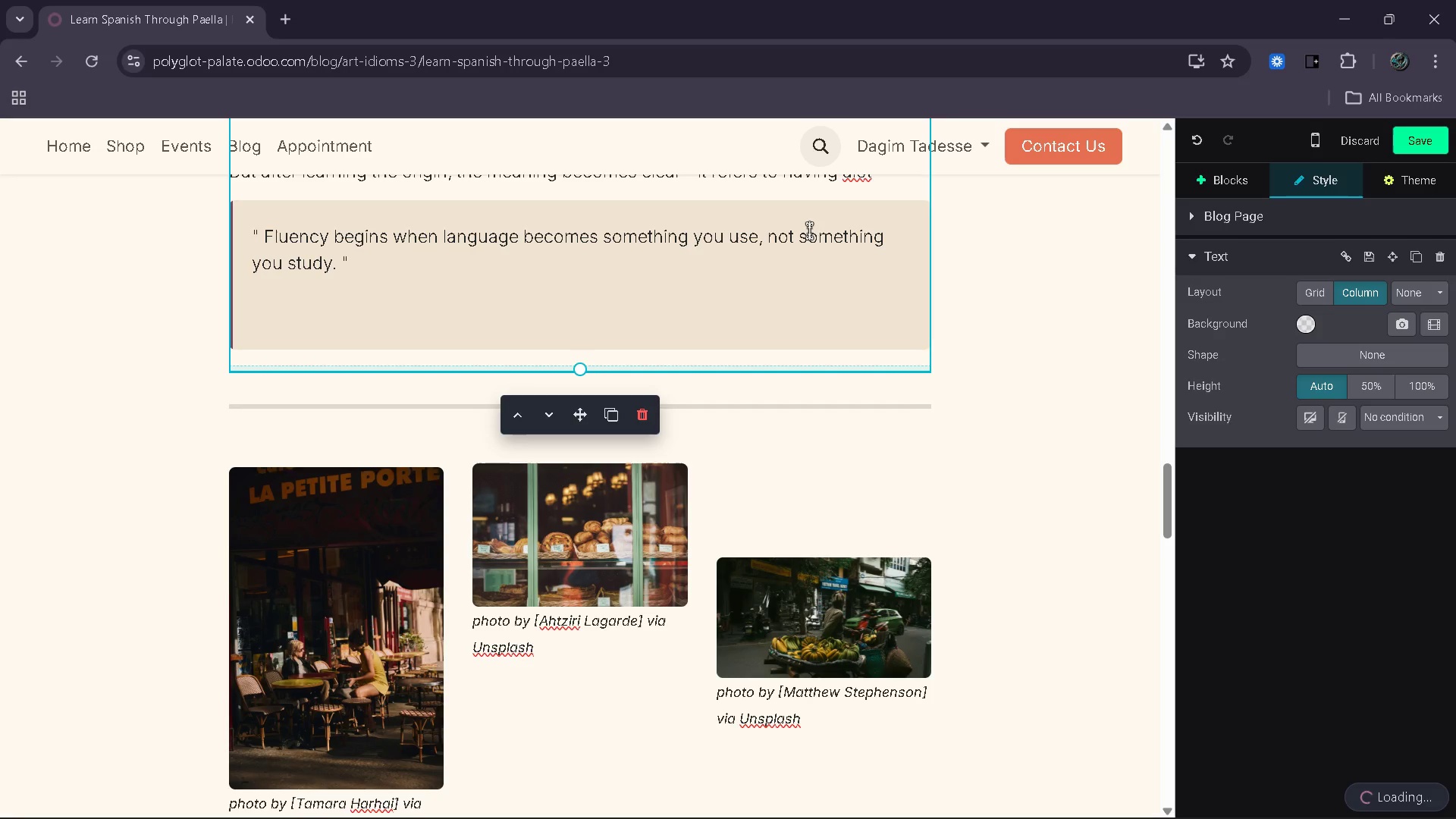 
key(End)
 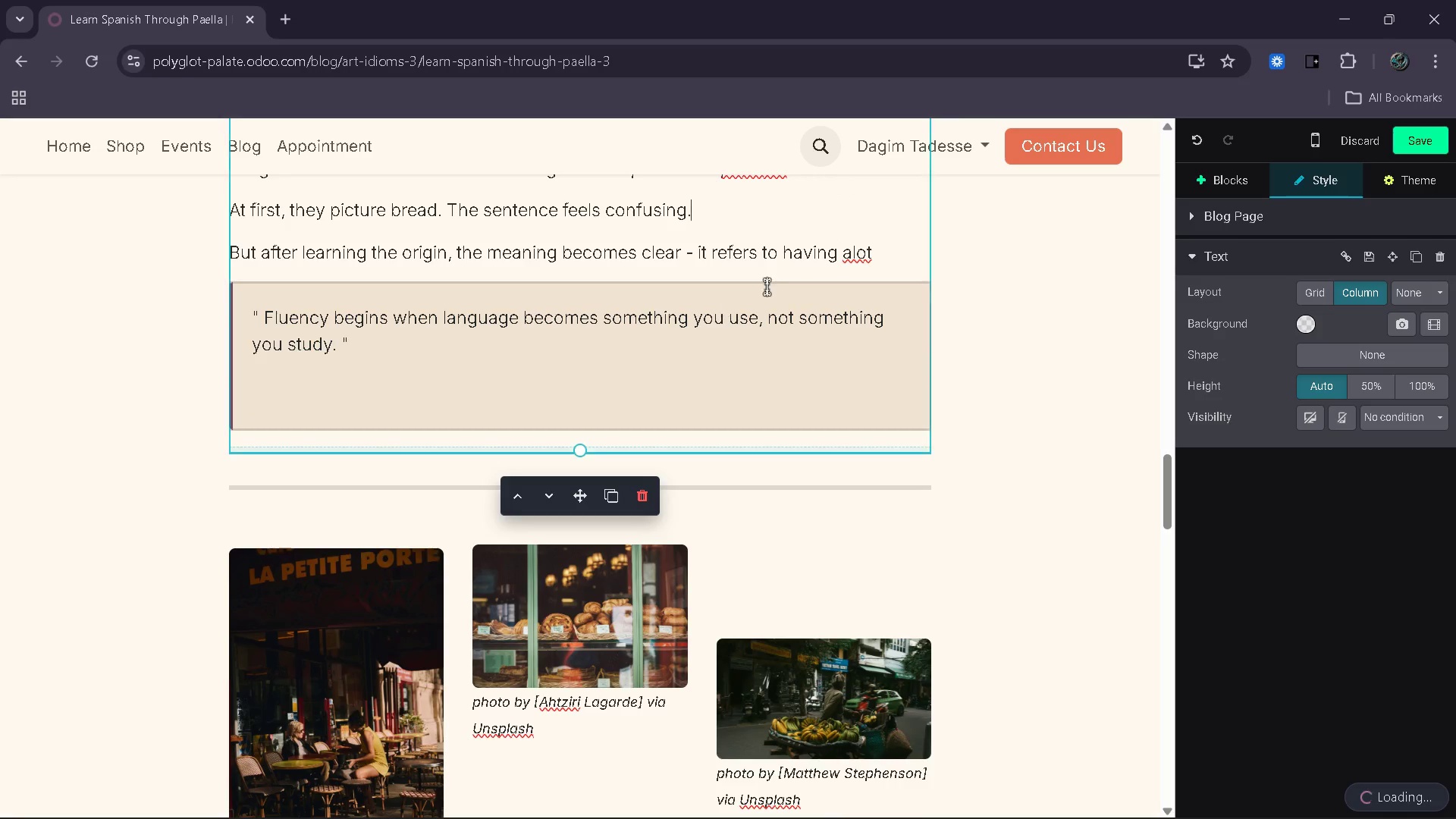 
left_click([856, 254])
 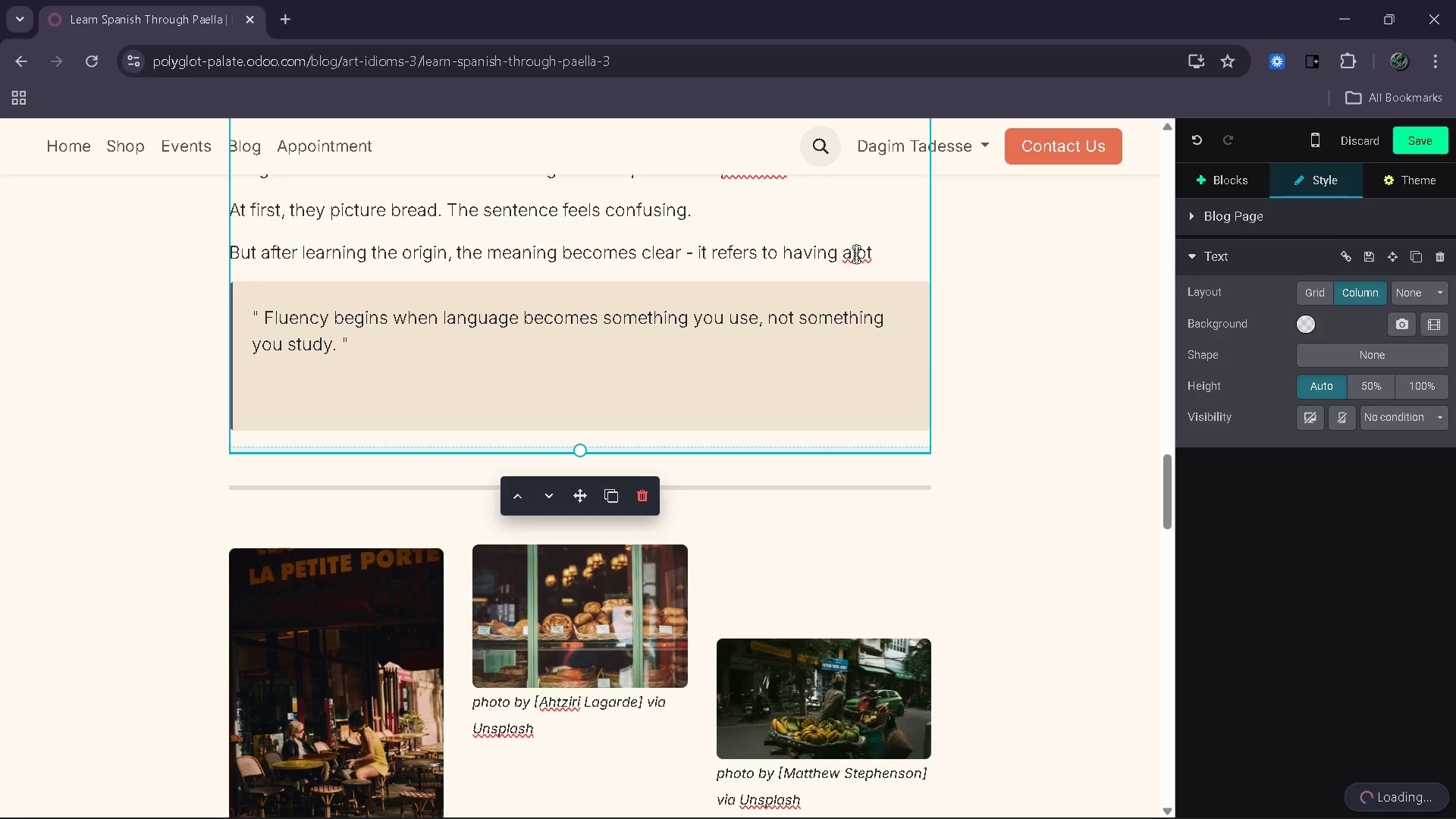 
key(ArrowLeft)
 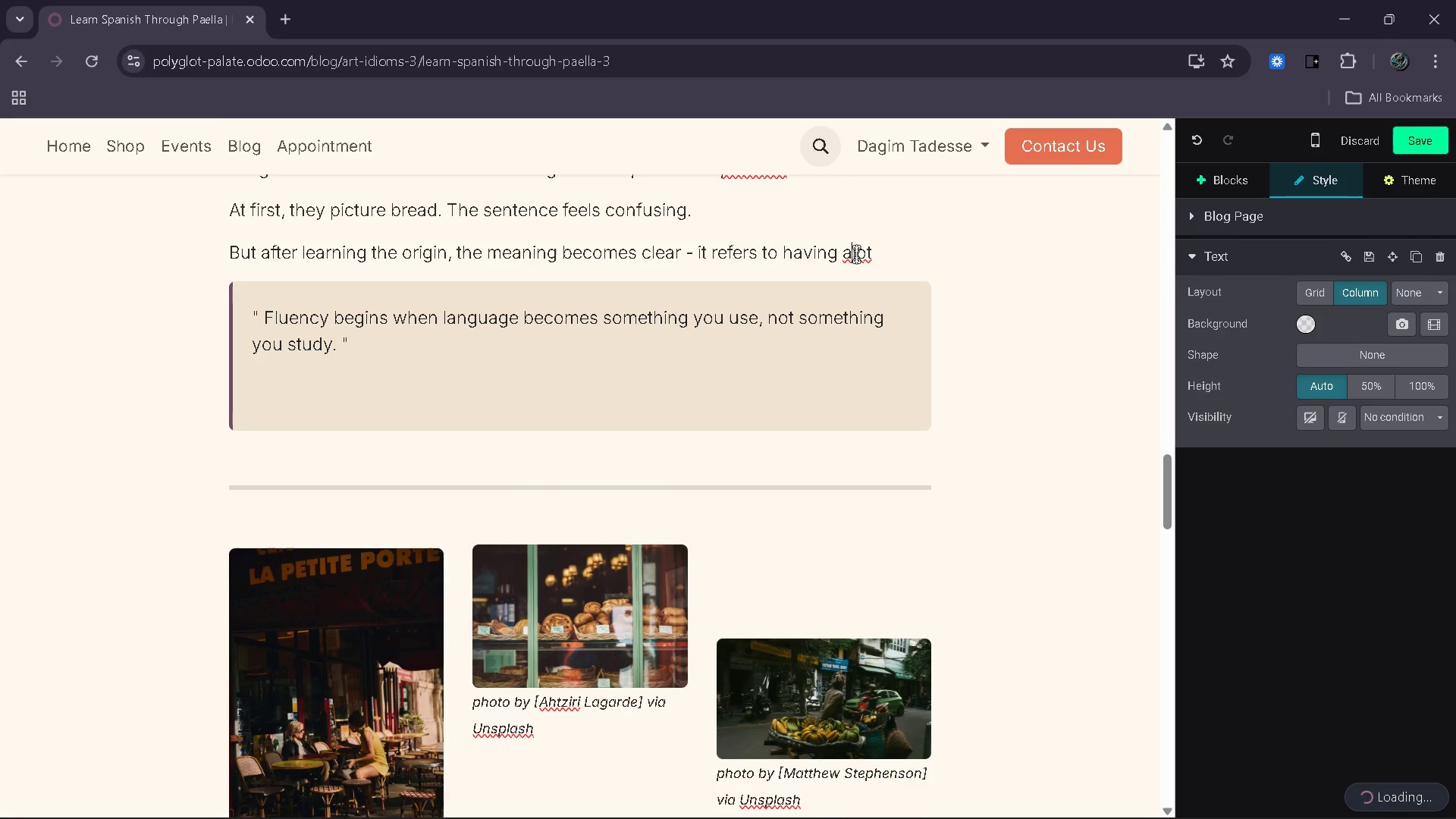 
key(Space)
 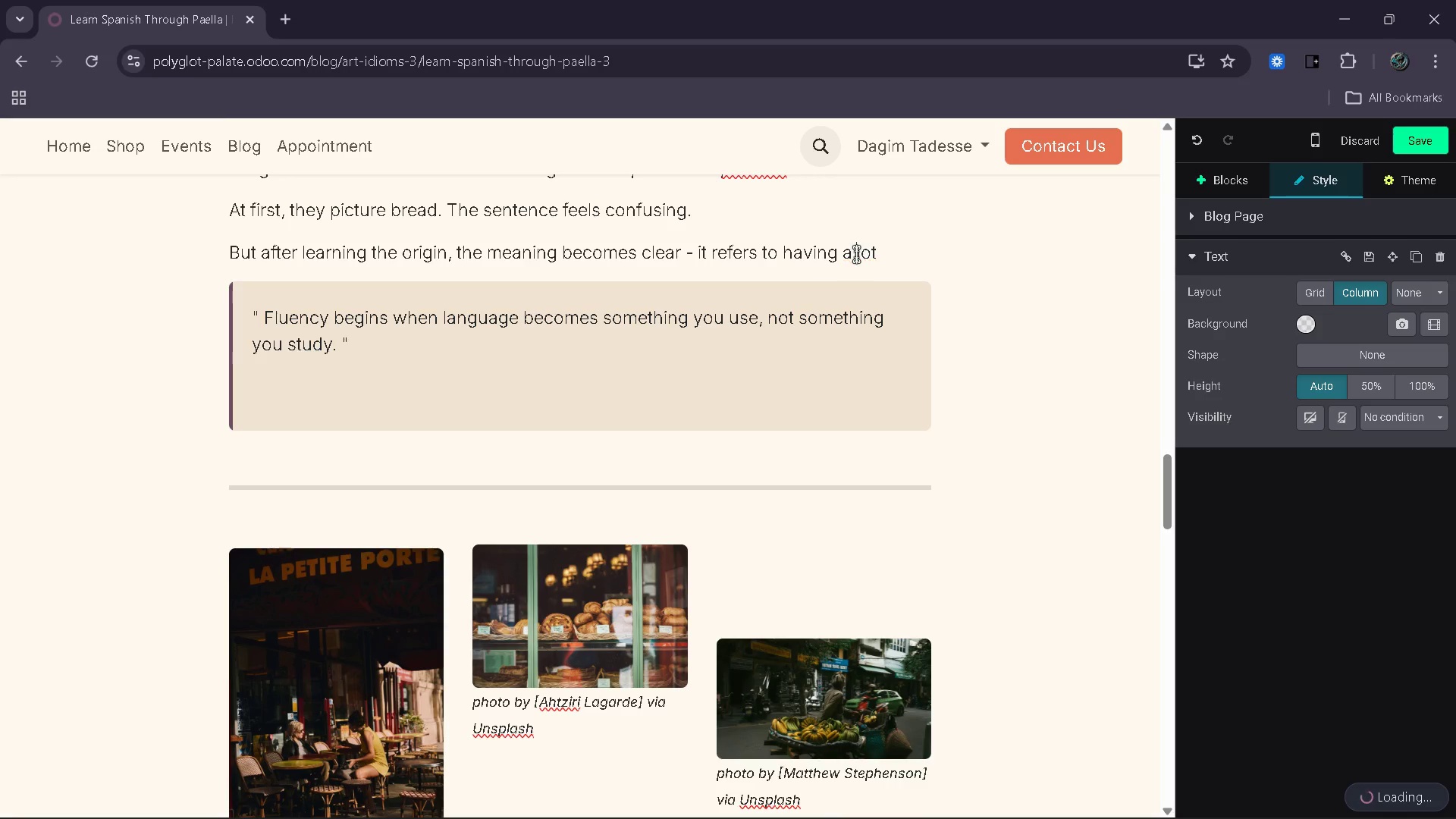 
key(End)
 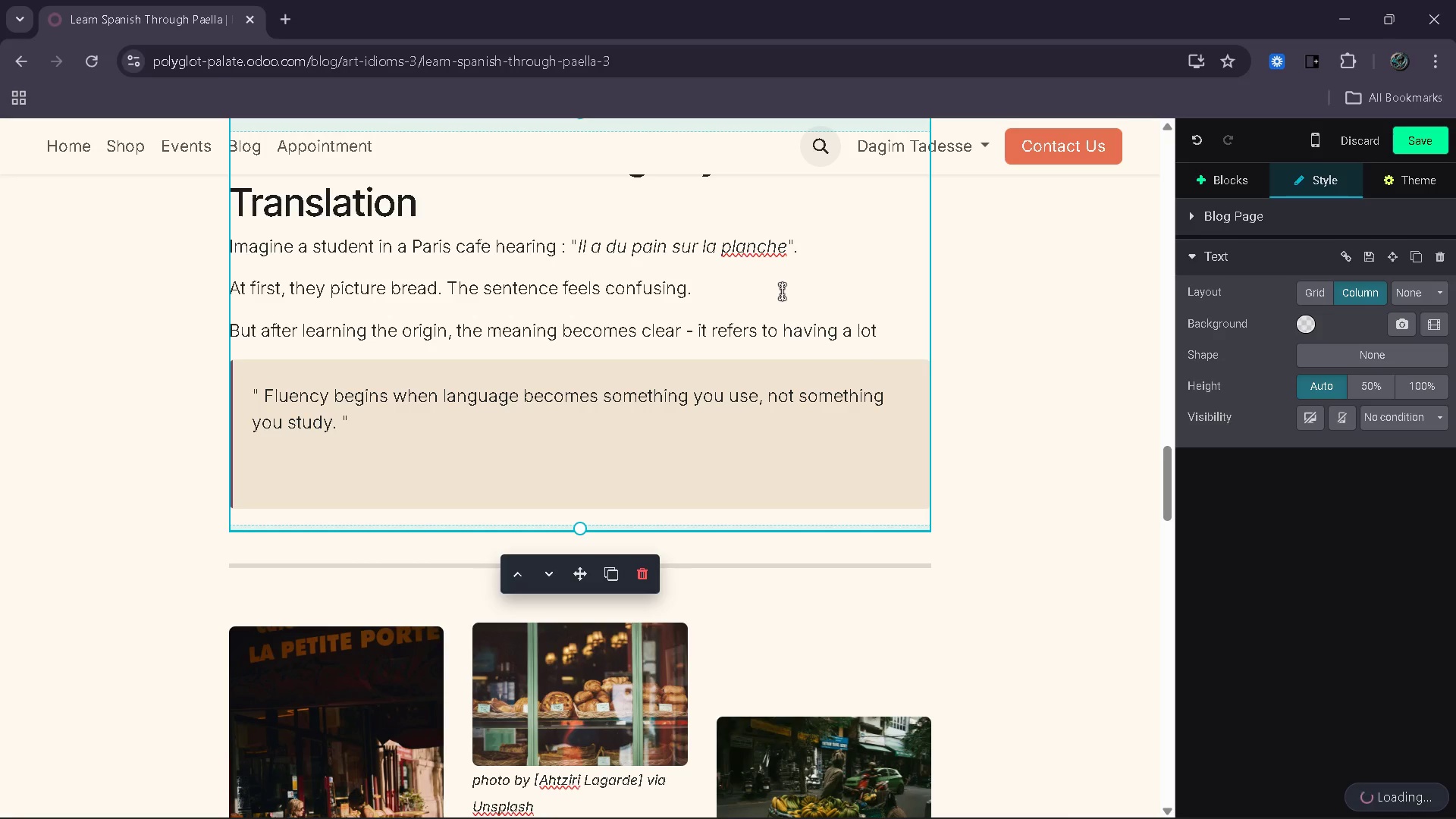 
wait(11.28)
 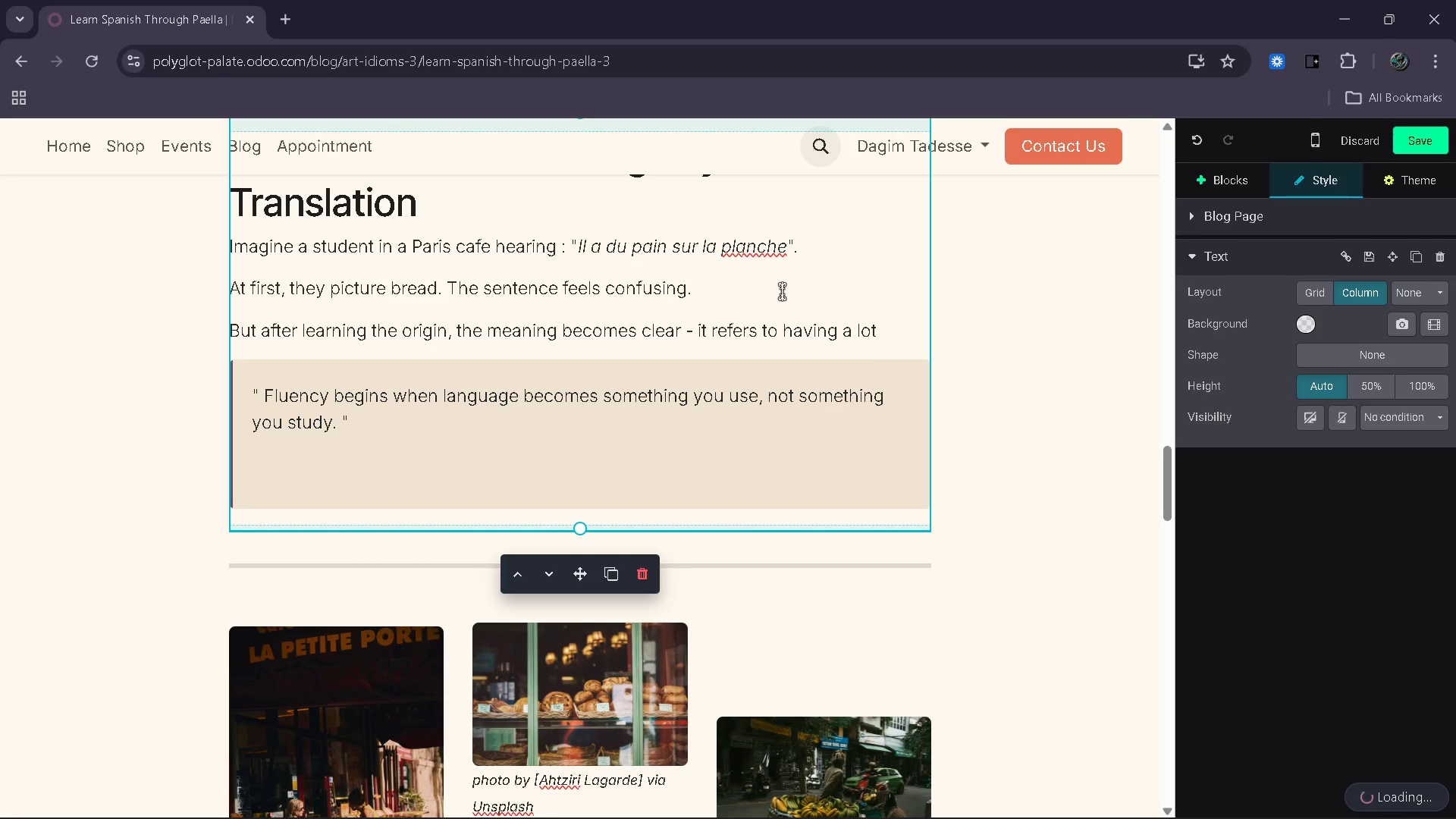 
type( of work.)
 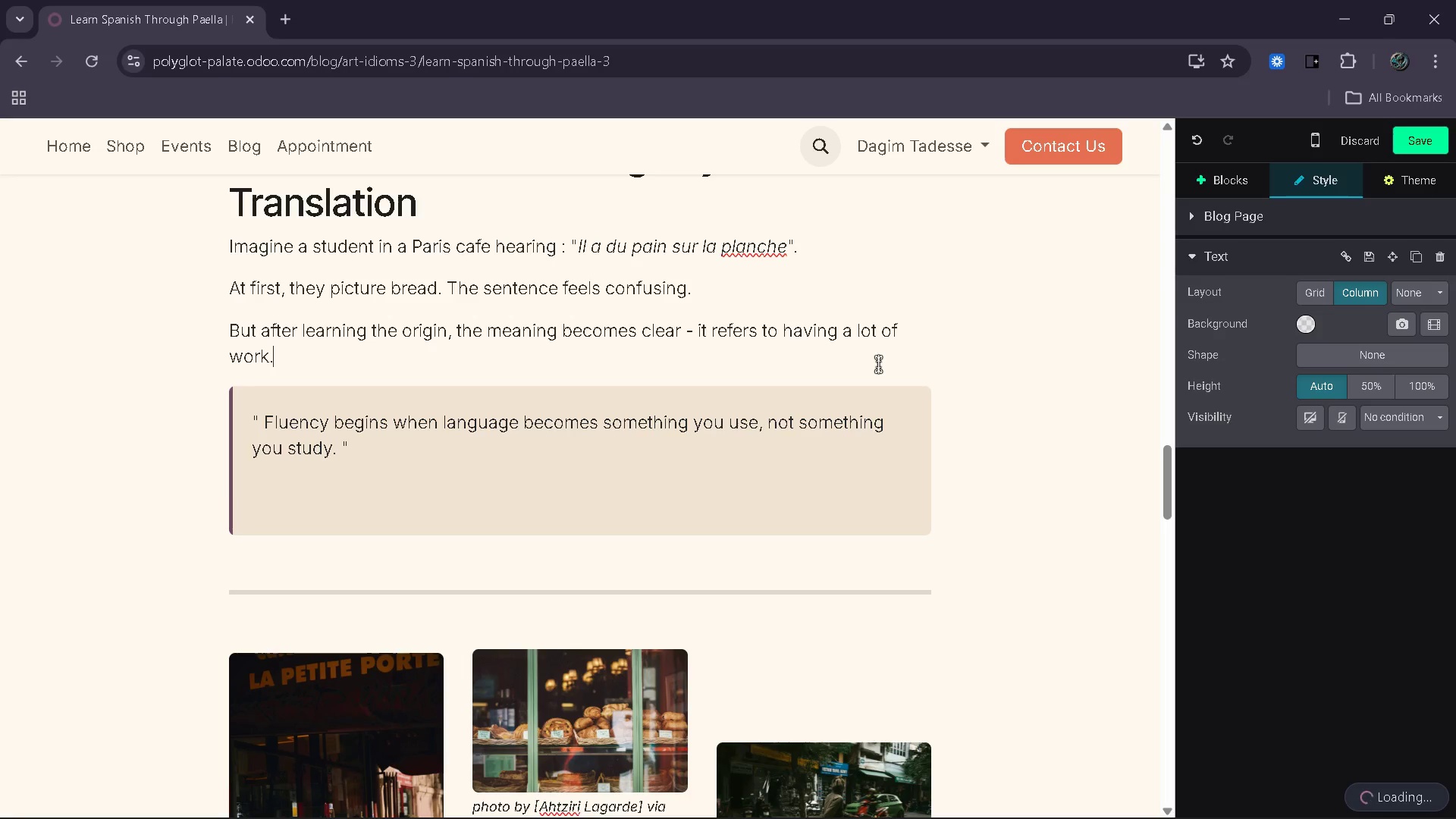 
key(Enter)
 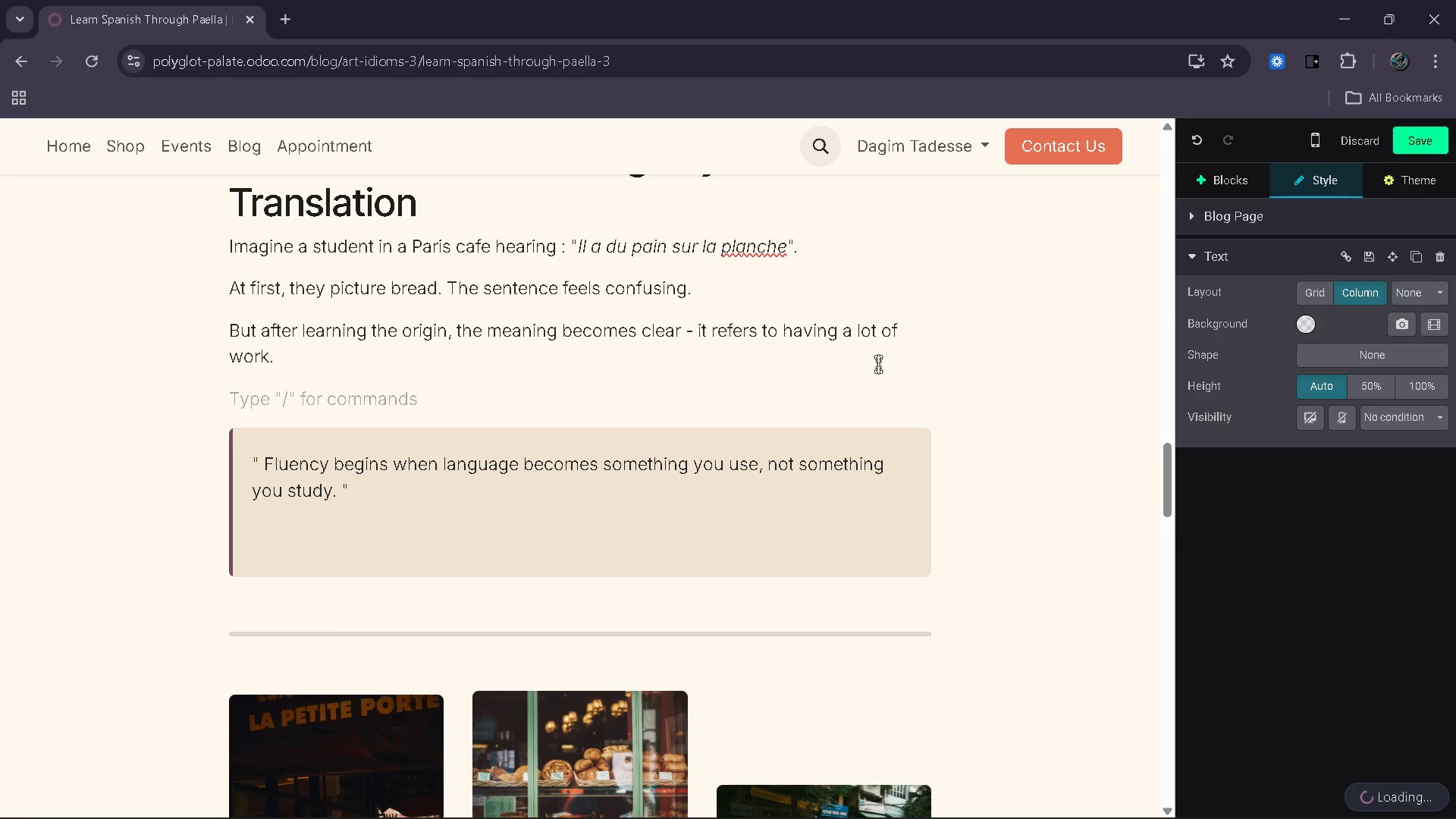 
type(Now )
key(Backspace)
type(, when they hrear)
key(Backspace)
key(Backspace)
key(Backspace)
key(Backspace)
type(ear it again, they understand instantly.)
 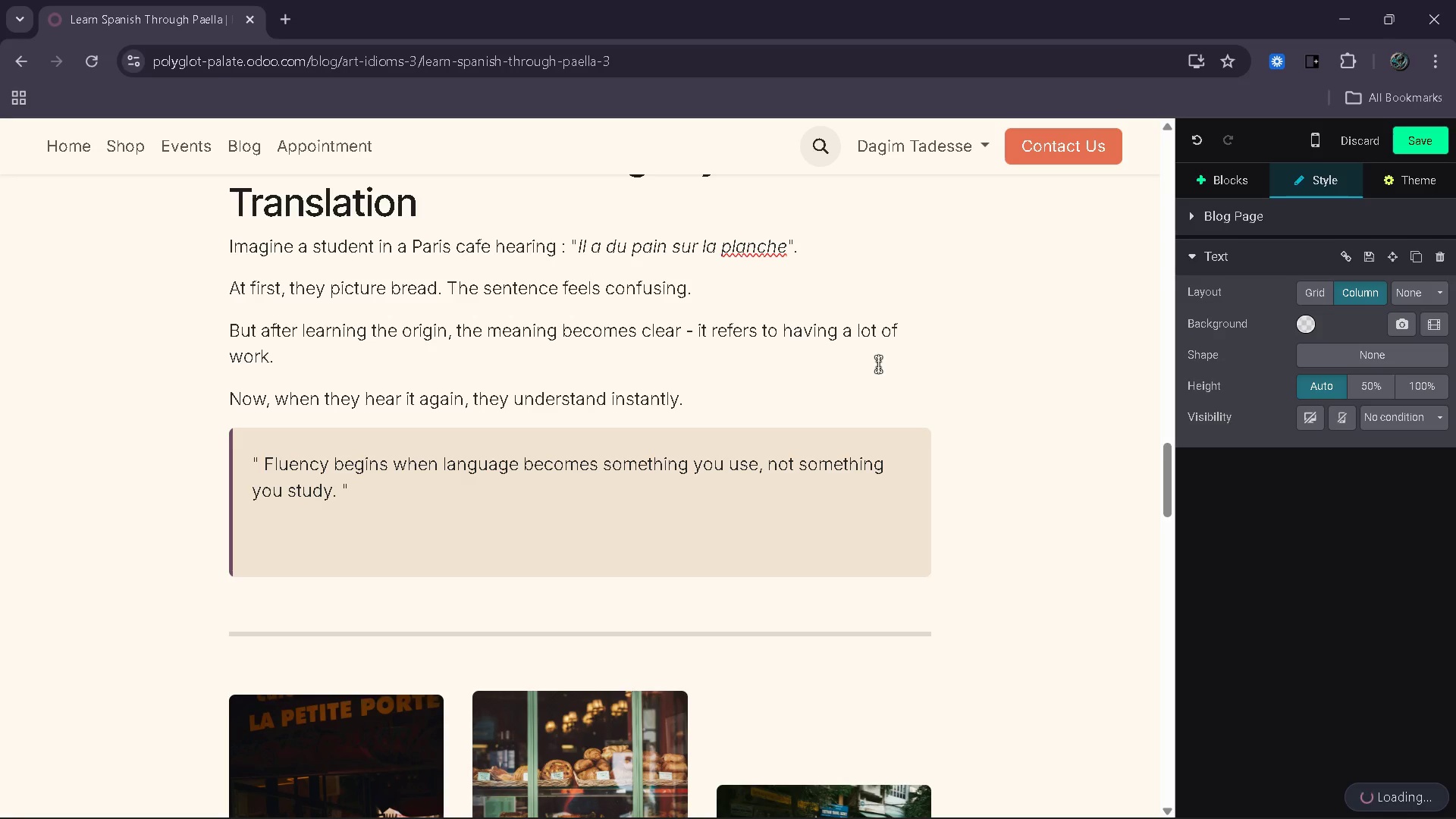 
key(Enter)
 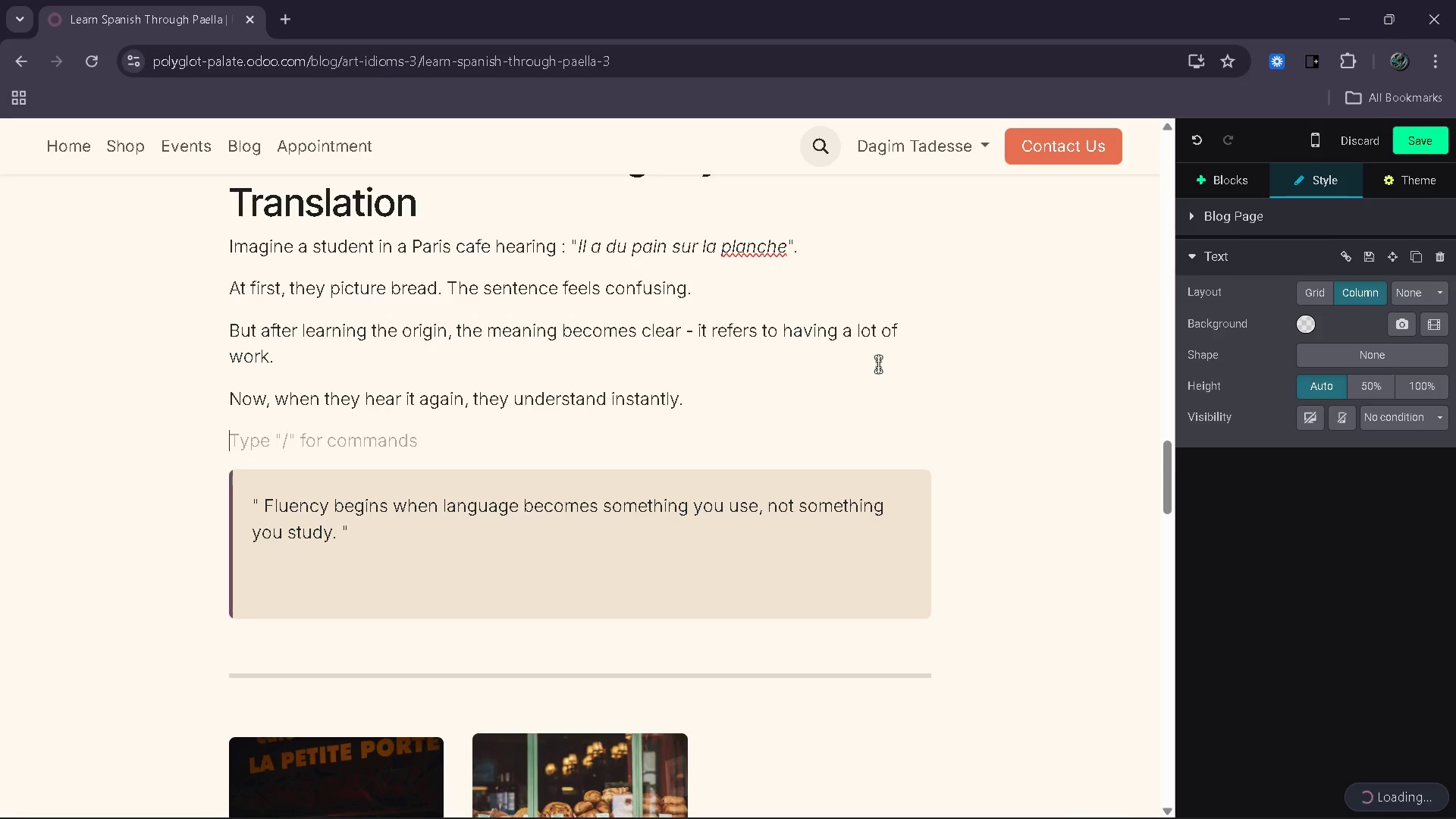 
type(This transformation happens because )
 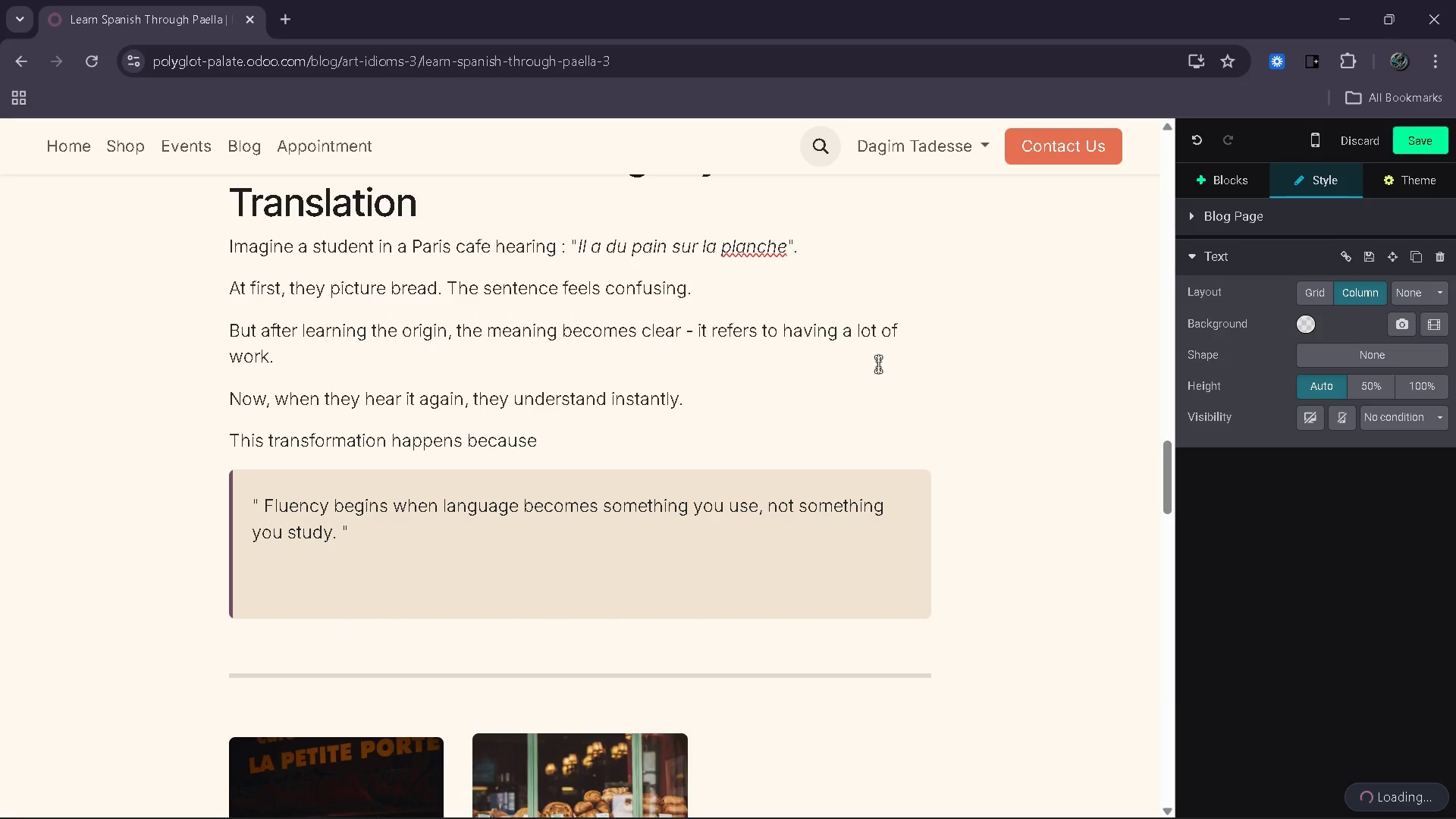 
wait(22.97)
 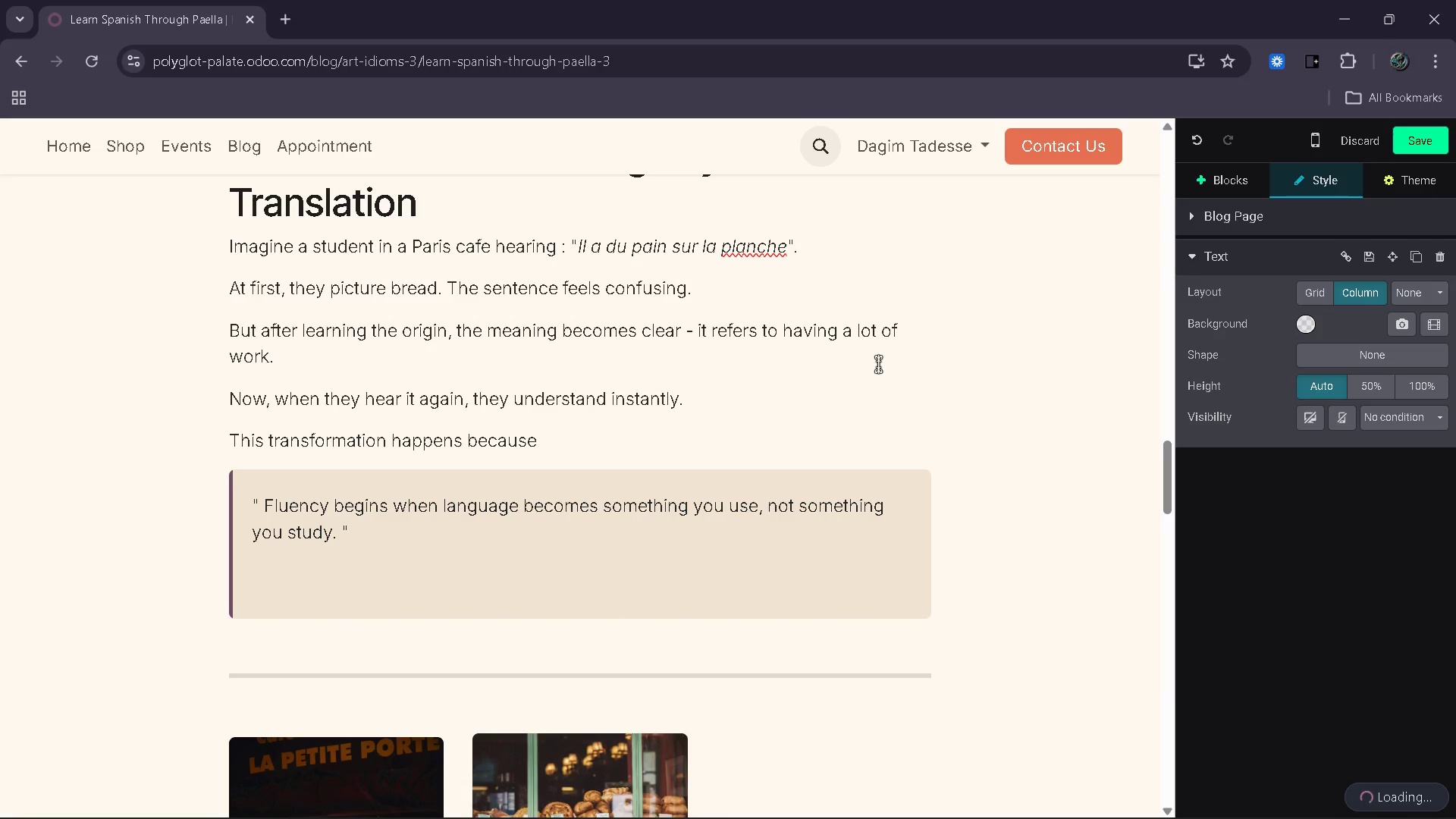 
key(Backspace)
 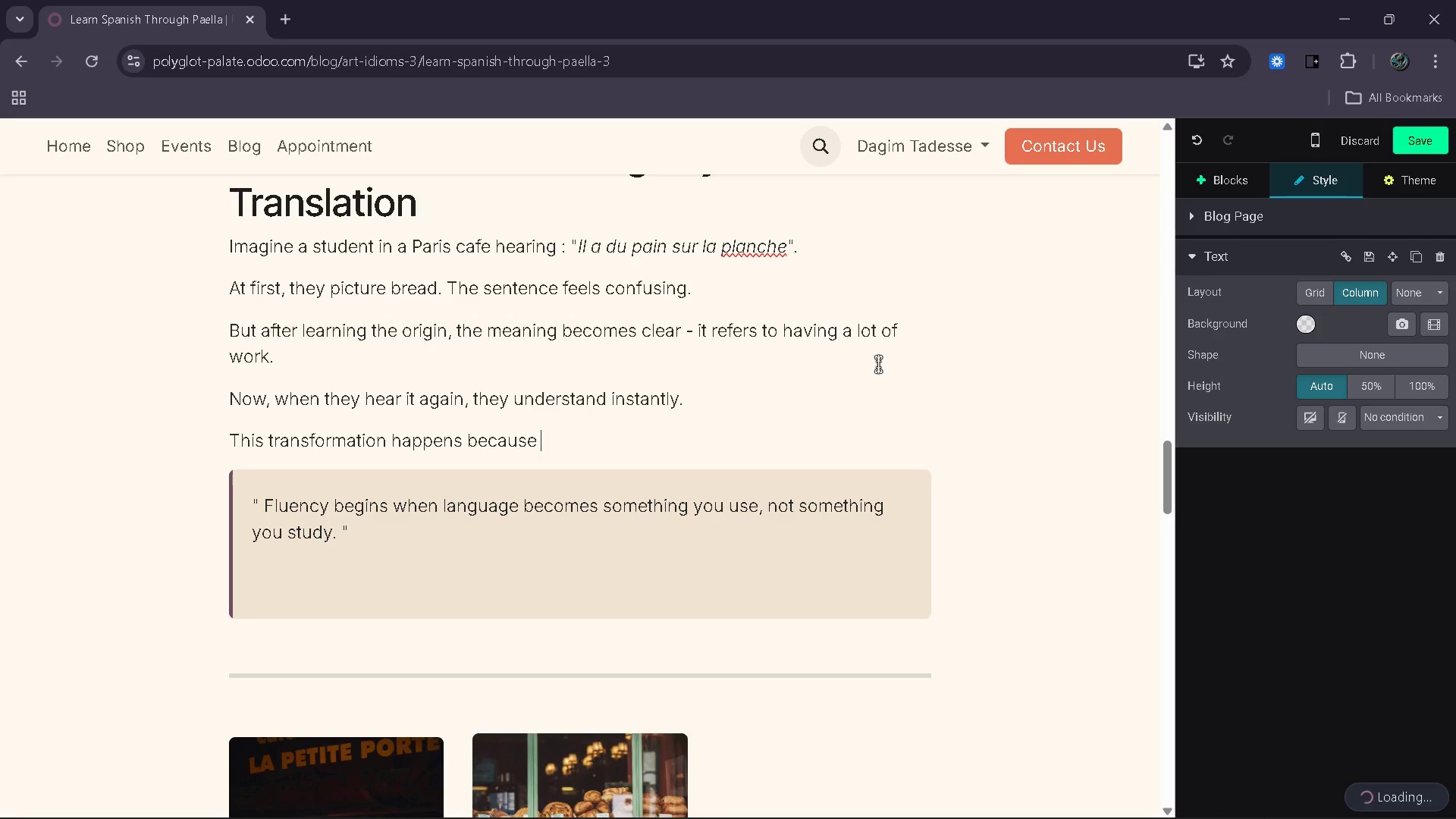 
key(Shift+ShiftRight)
 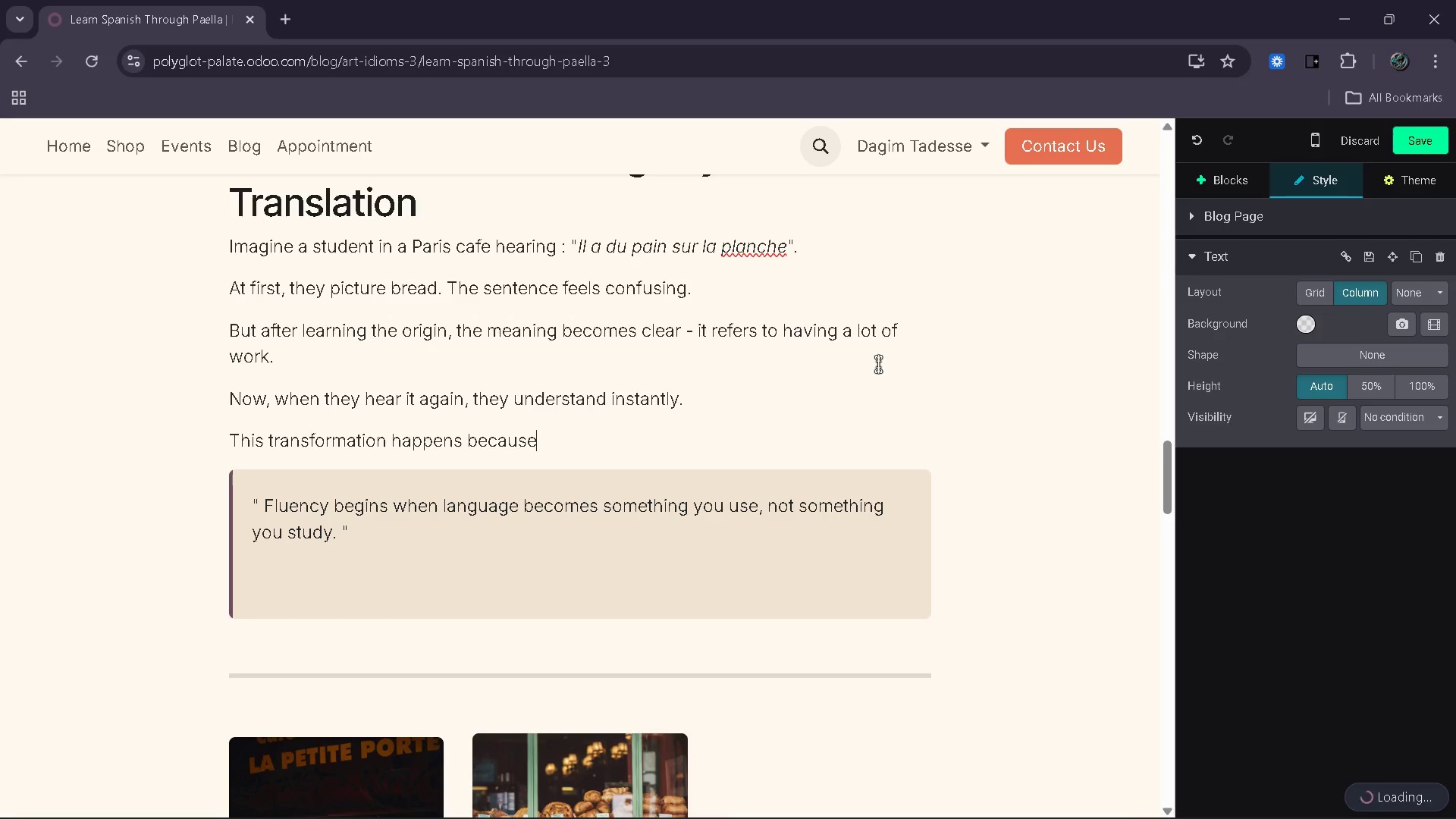 
key(Shift+Semicolon)
 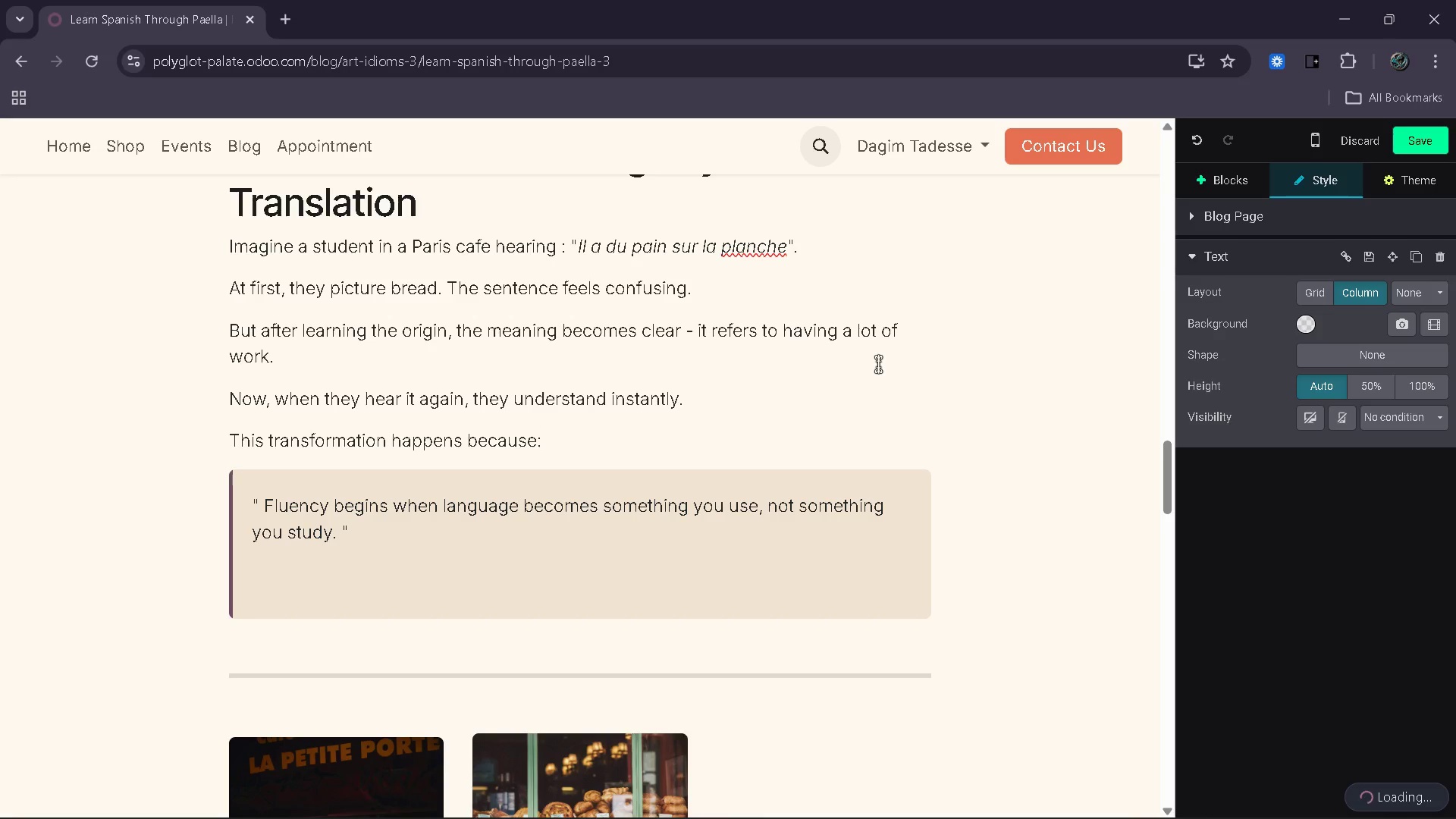 
key(Space)
 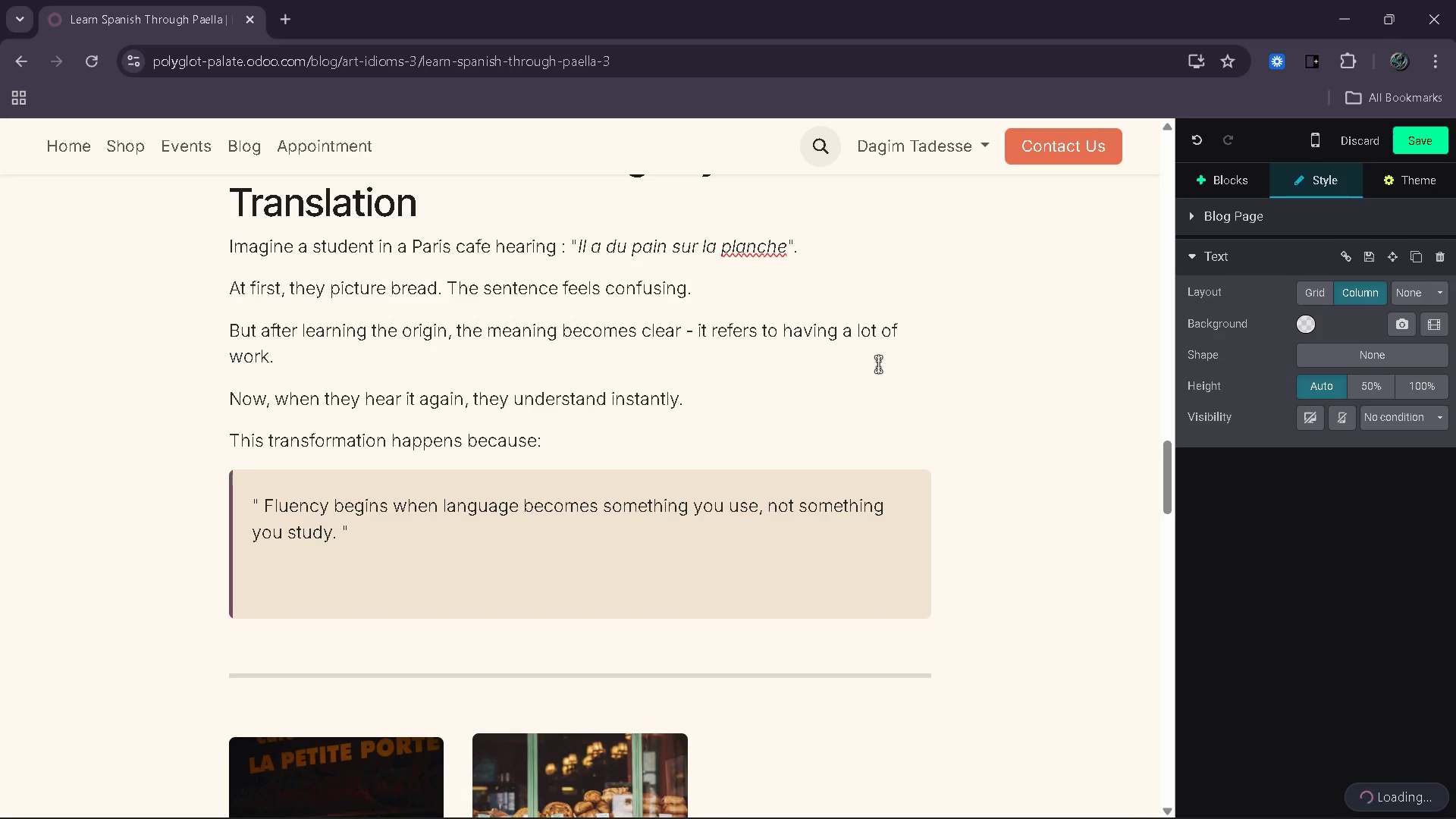 
key(Enter)
 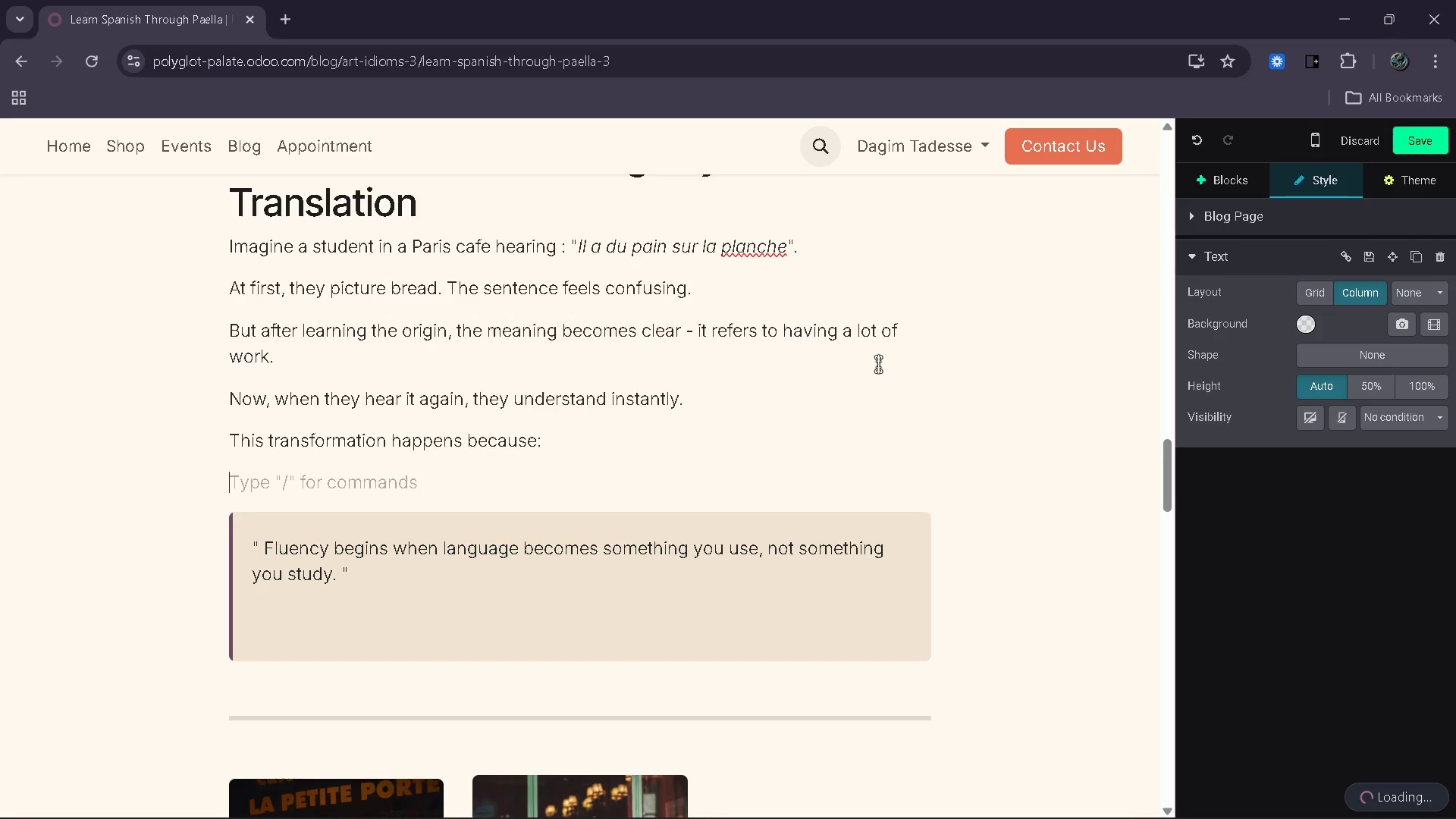 
type(- Cot)
key(Backspace)
type(ntext replaces confusion)
 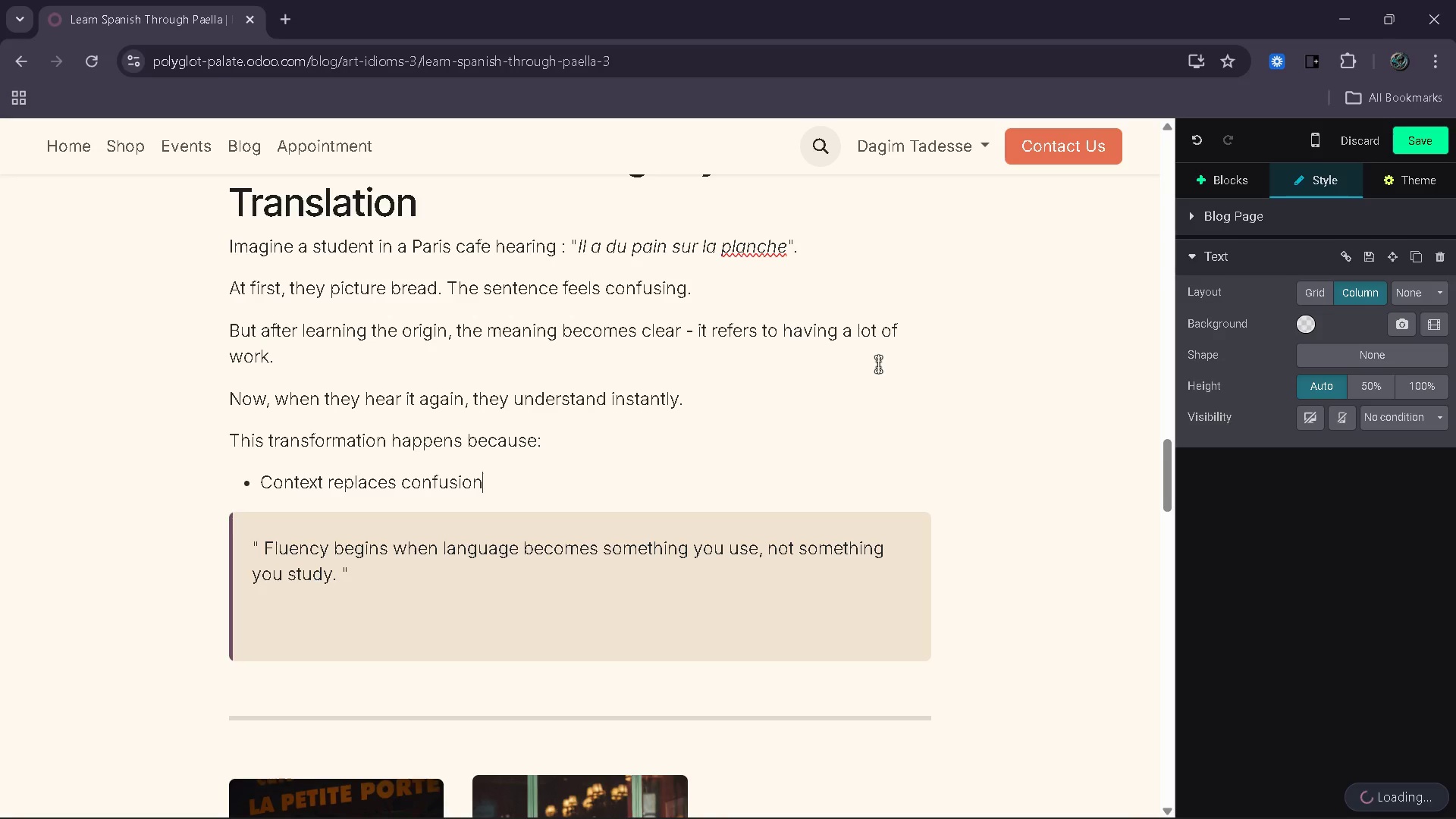 
key(Enter)
 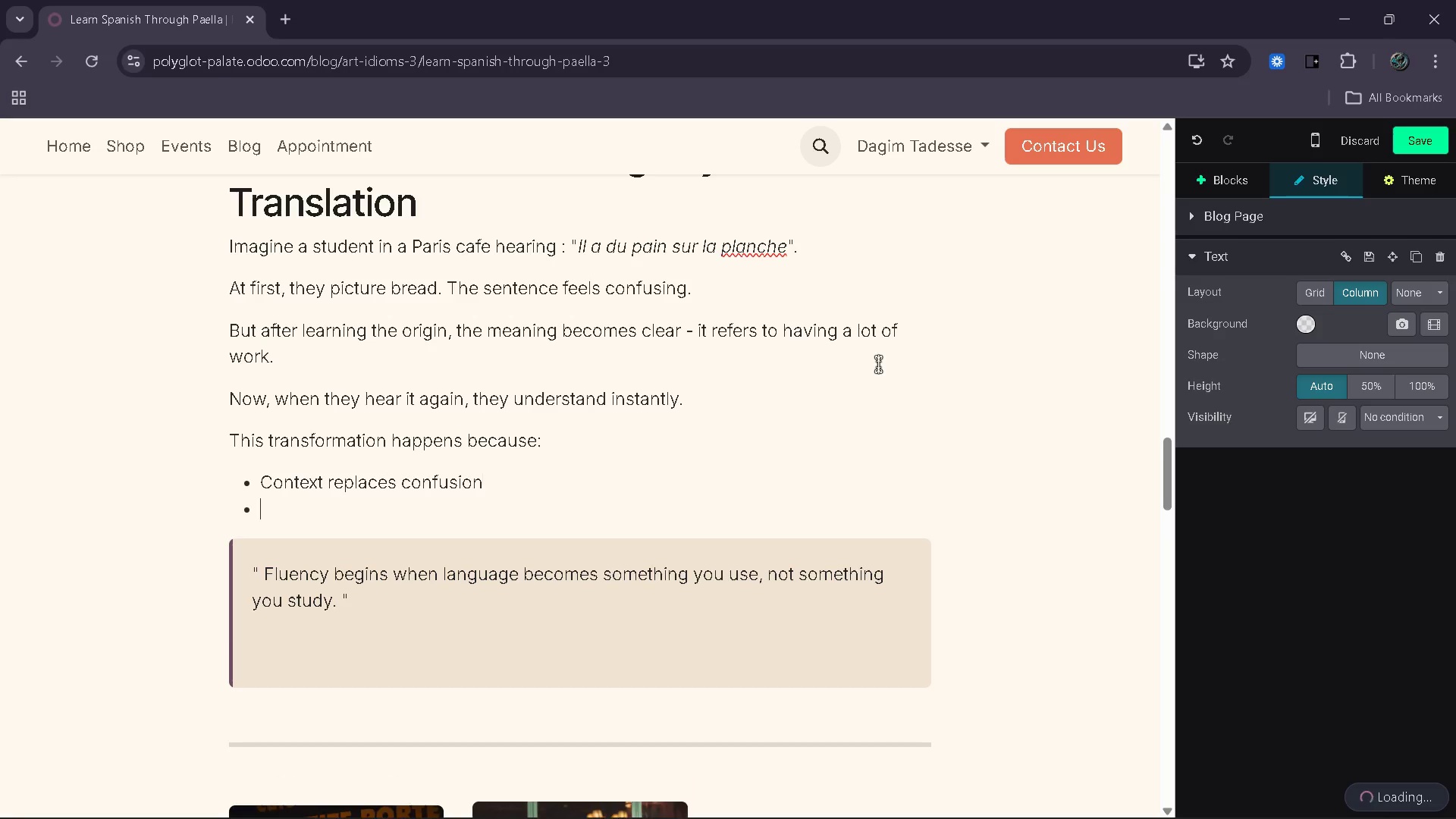 
type(History provides meaning)
 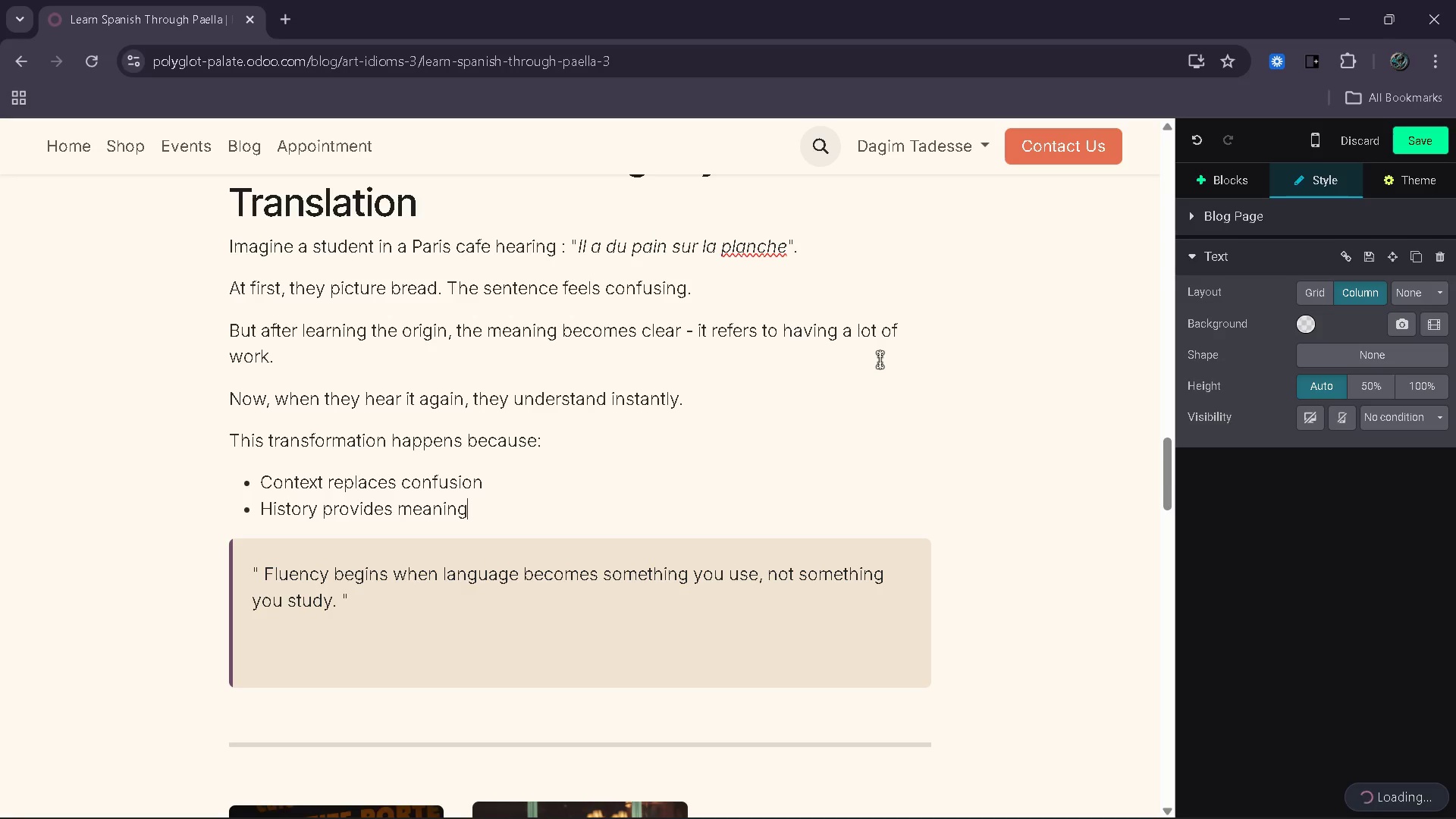 
key(Enter)
 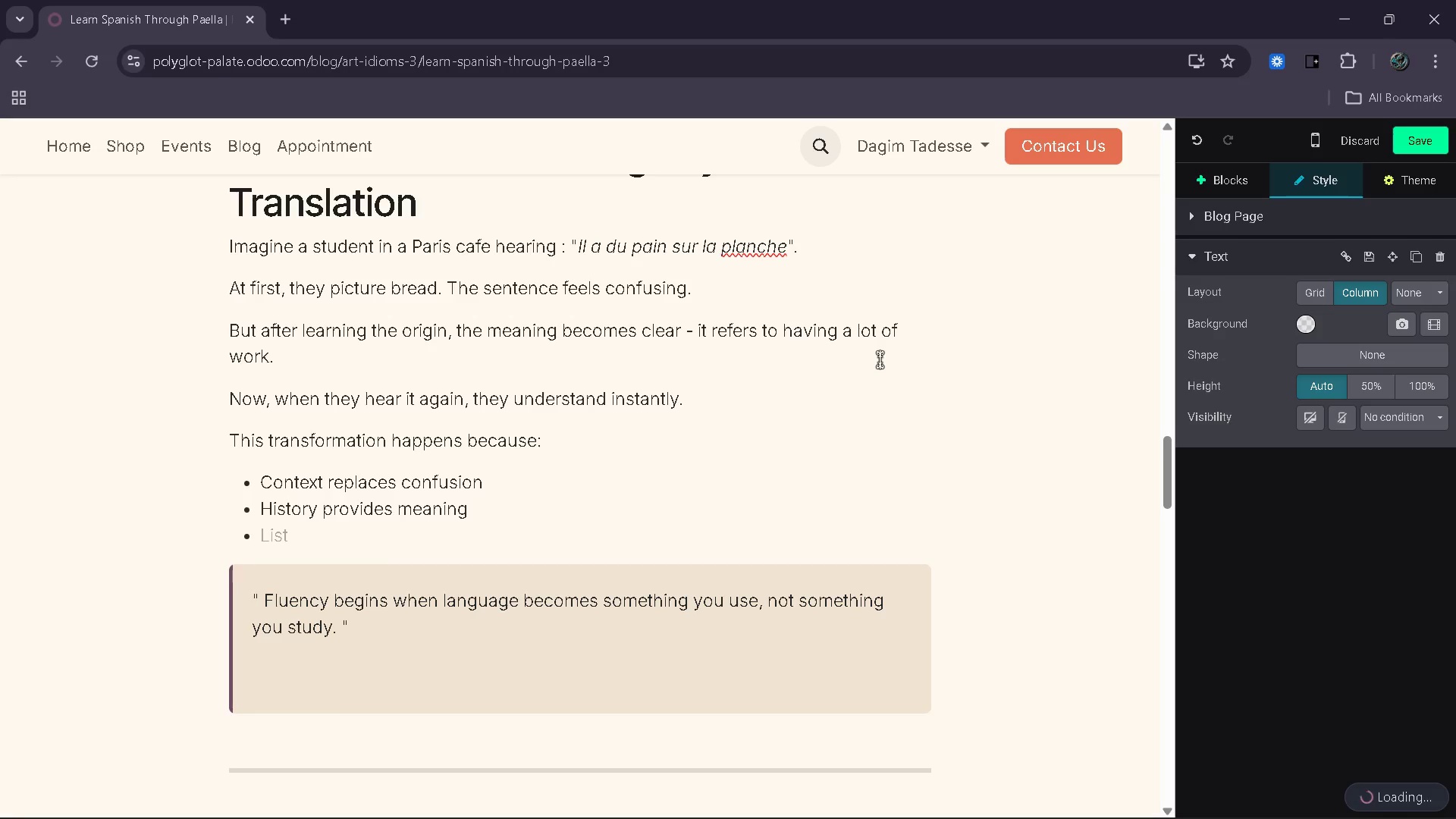 
type(Repetition reinforces understanf)
key(Backspace)
type(ding)
 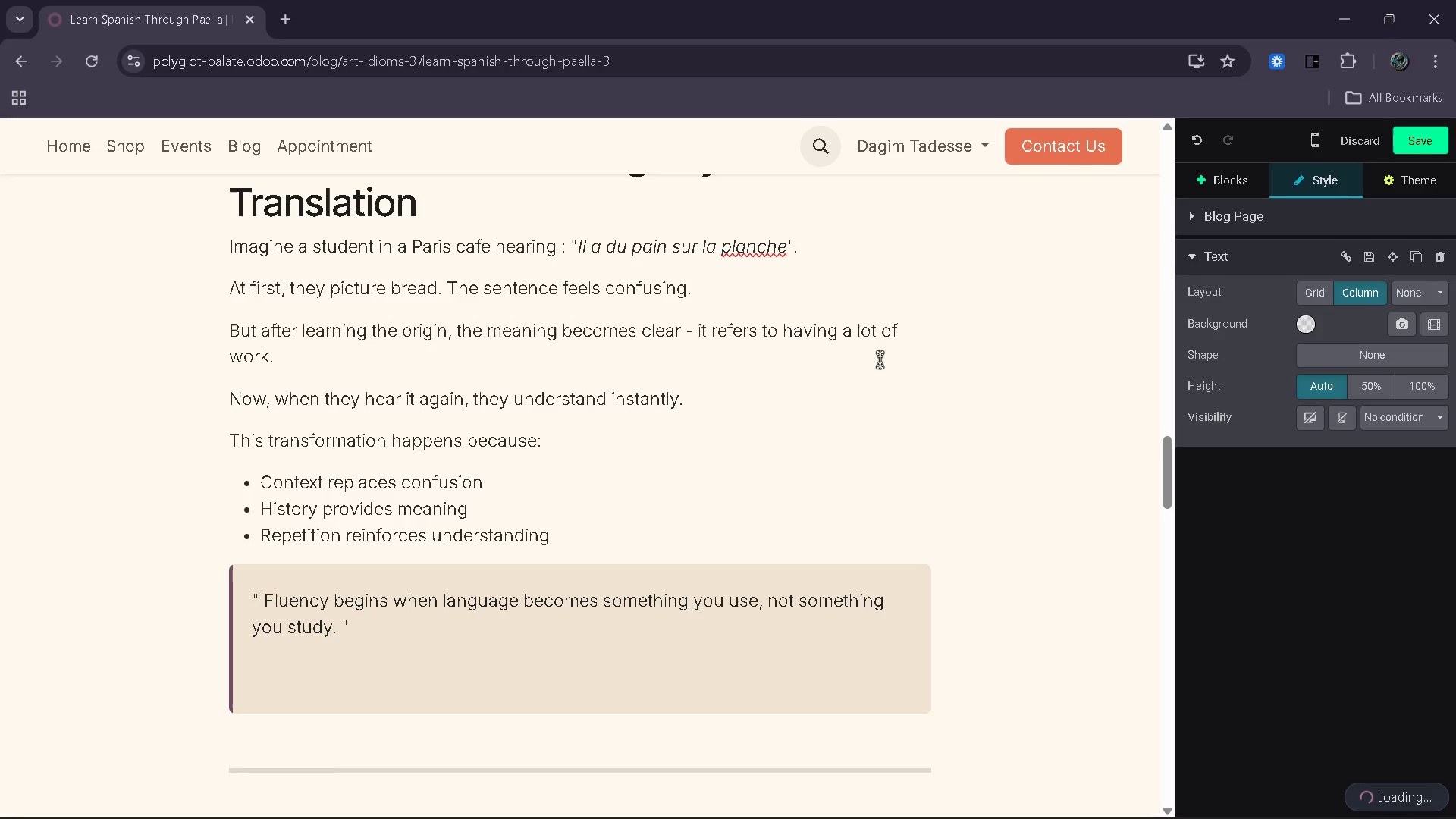 
key(Enter)
 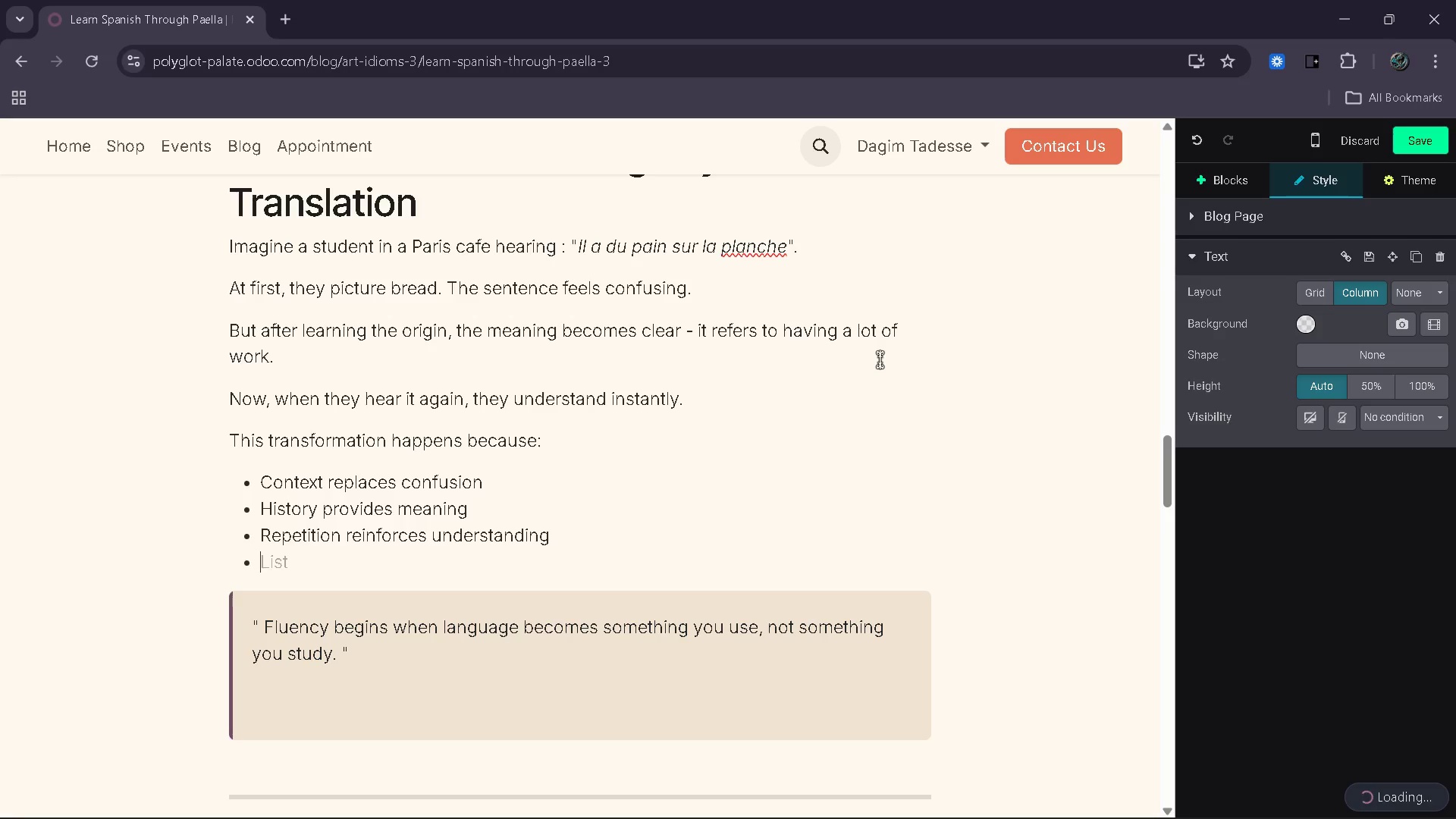 
key(Backspace)
key(Backspace)
type(The learner is no loo)
key(Backspace)
type(nger translating - they are interpreting.)
 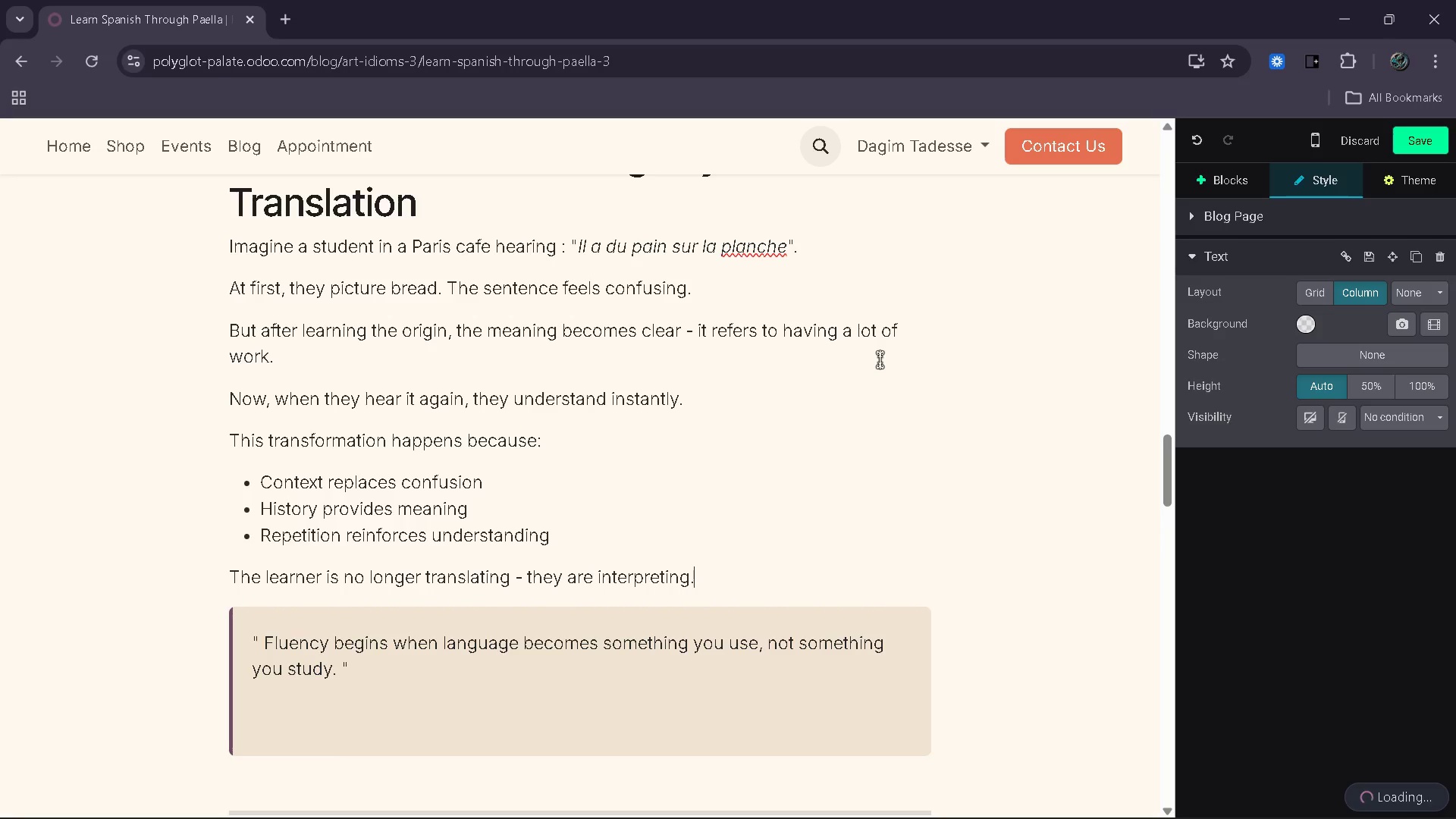 
 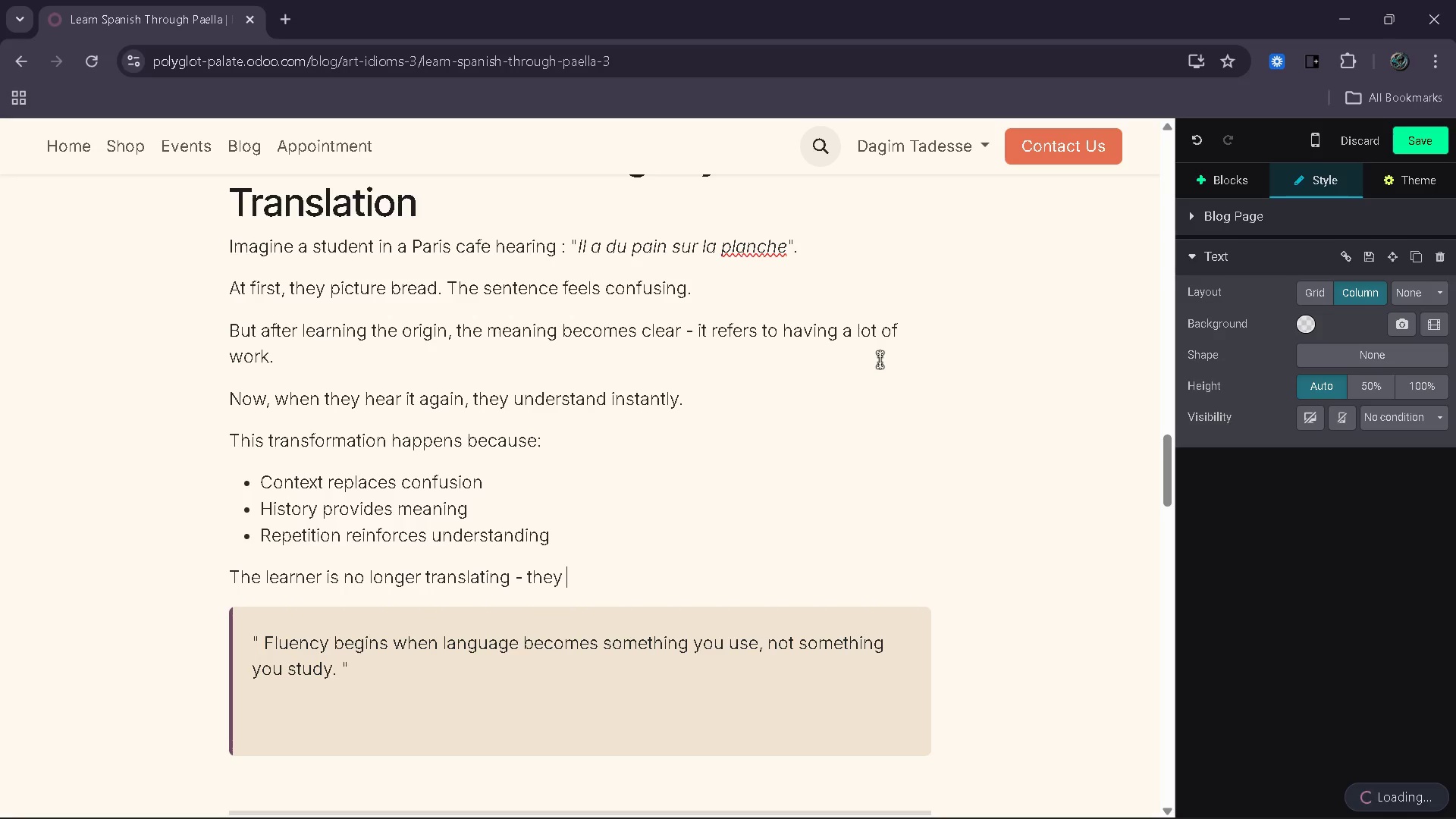 
key(Enter)
 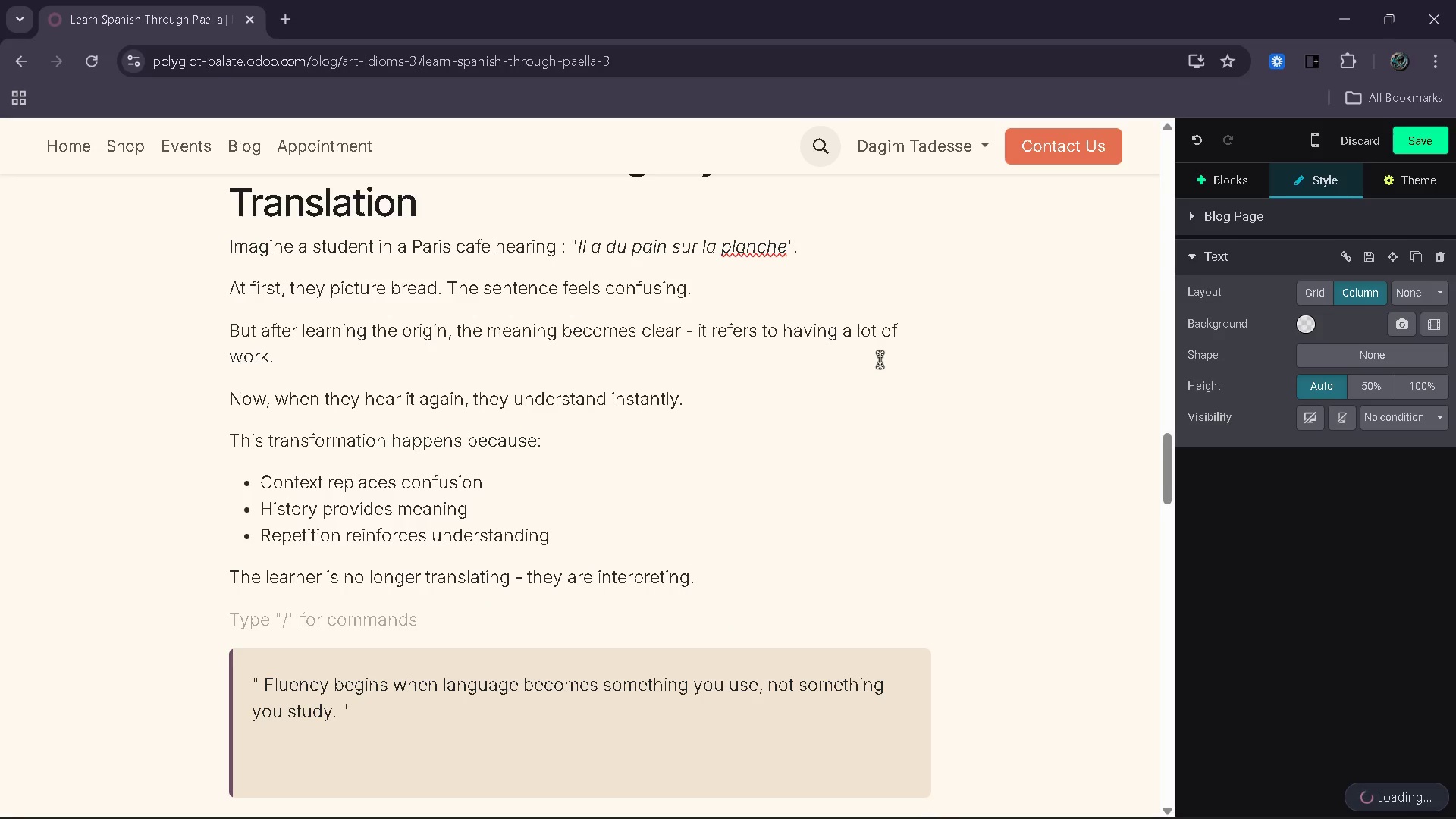 
type(This is the difference betwn)
key(Backspace)
type(en and )
 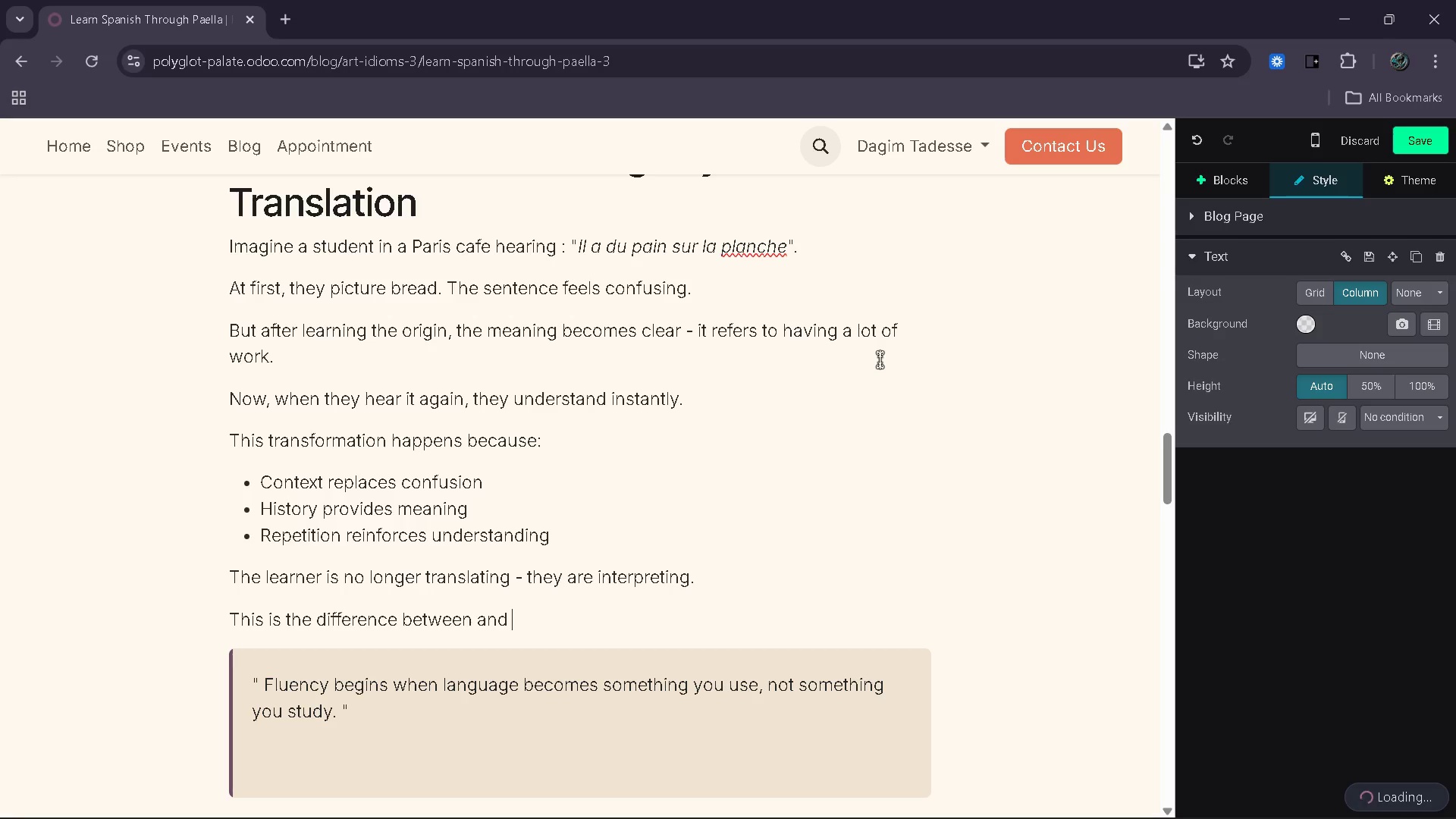 
key(Meta+MetaLeft)
 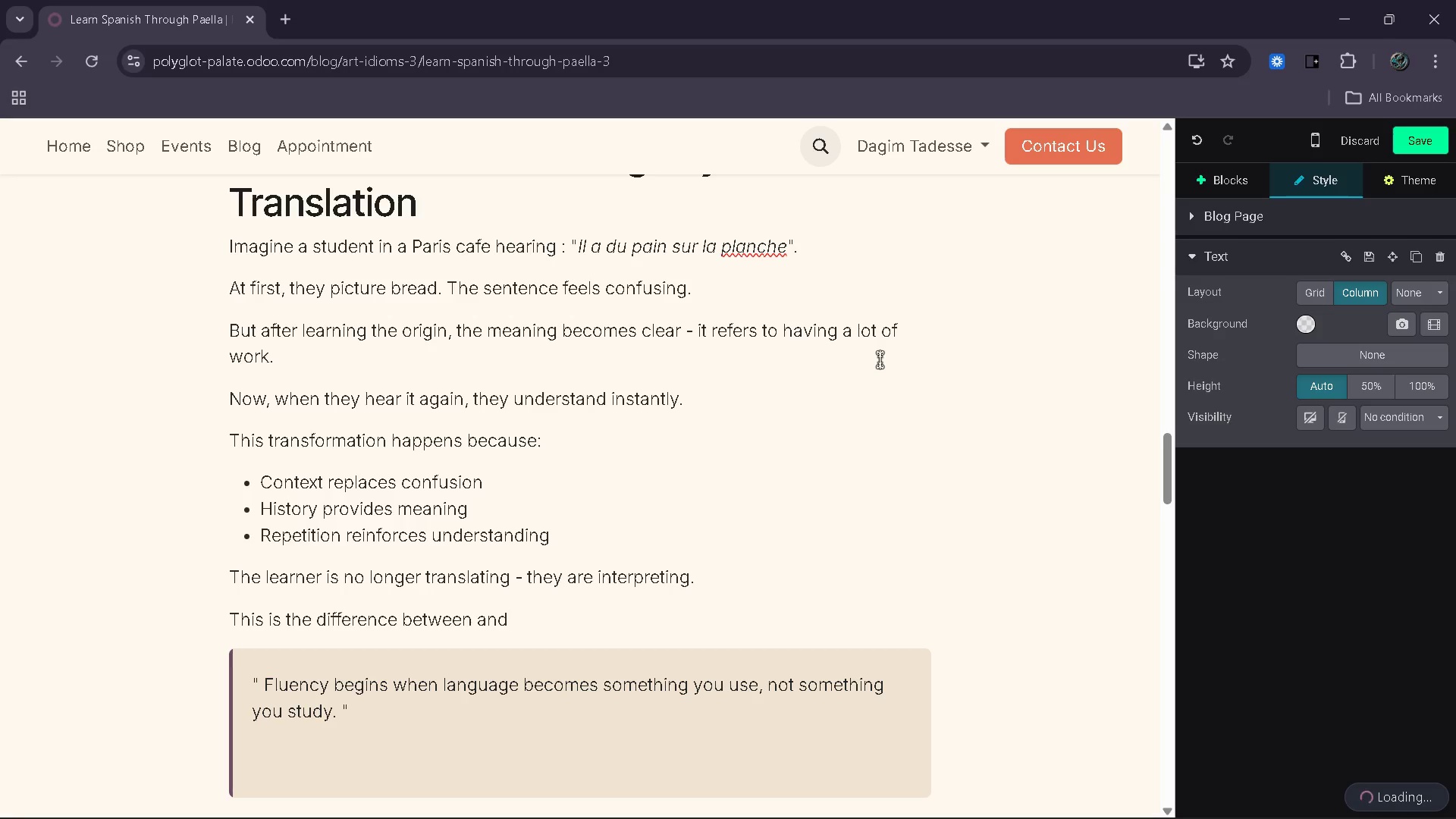 
key(Backspace)
 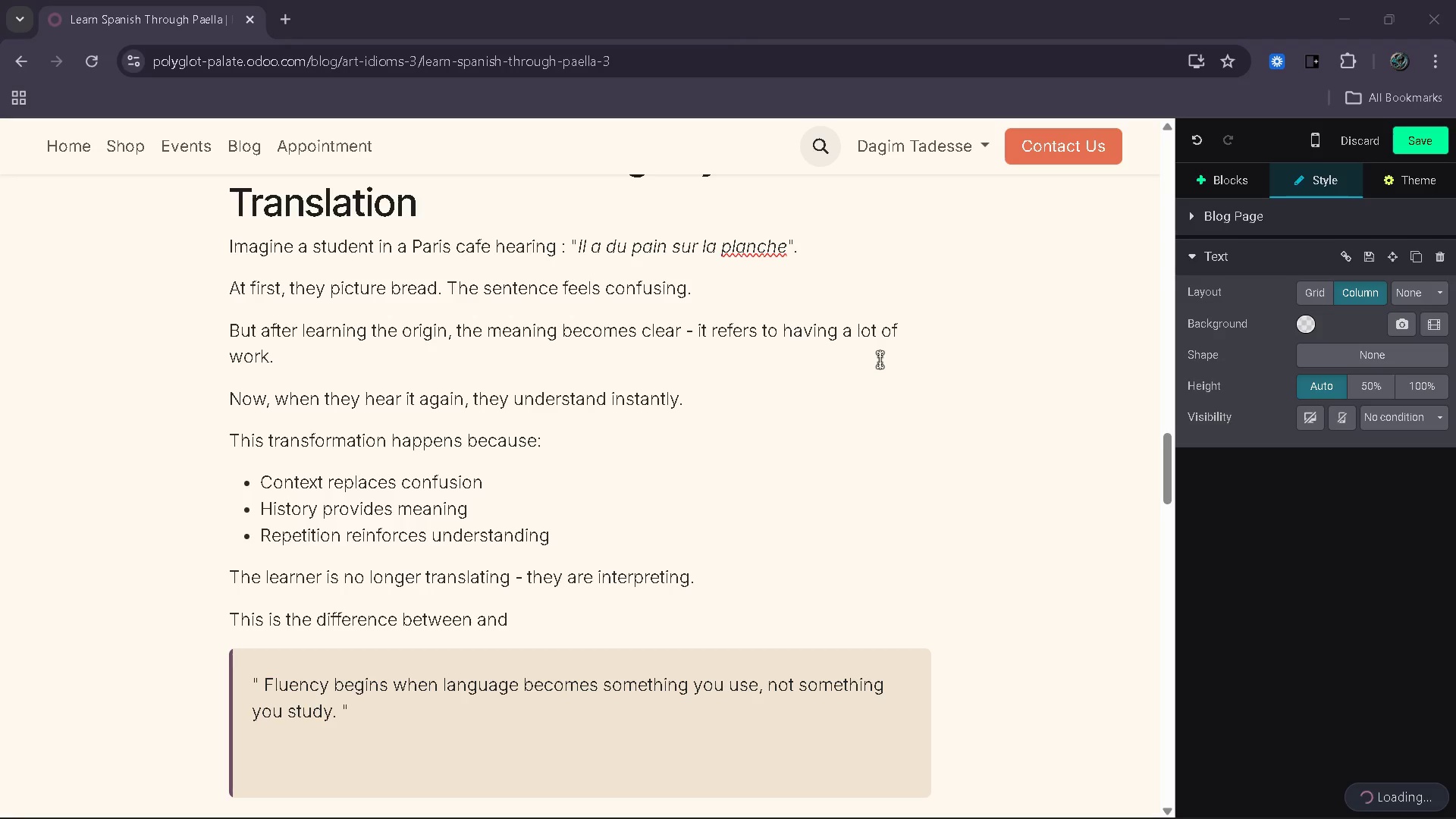 
key(Backspace)
 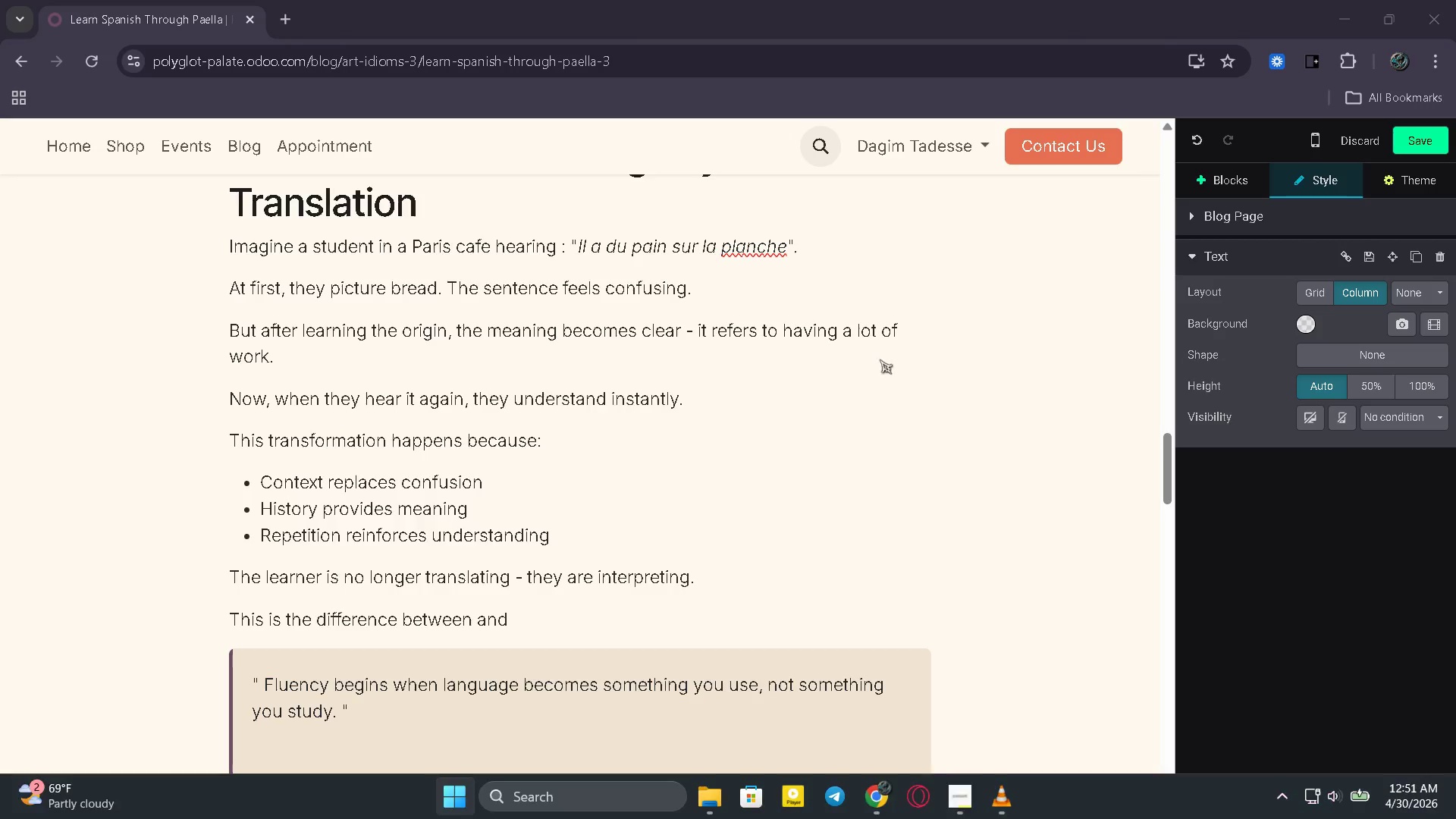 
key(Backspace)
 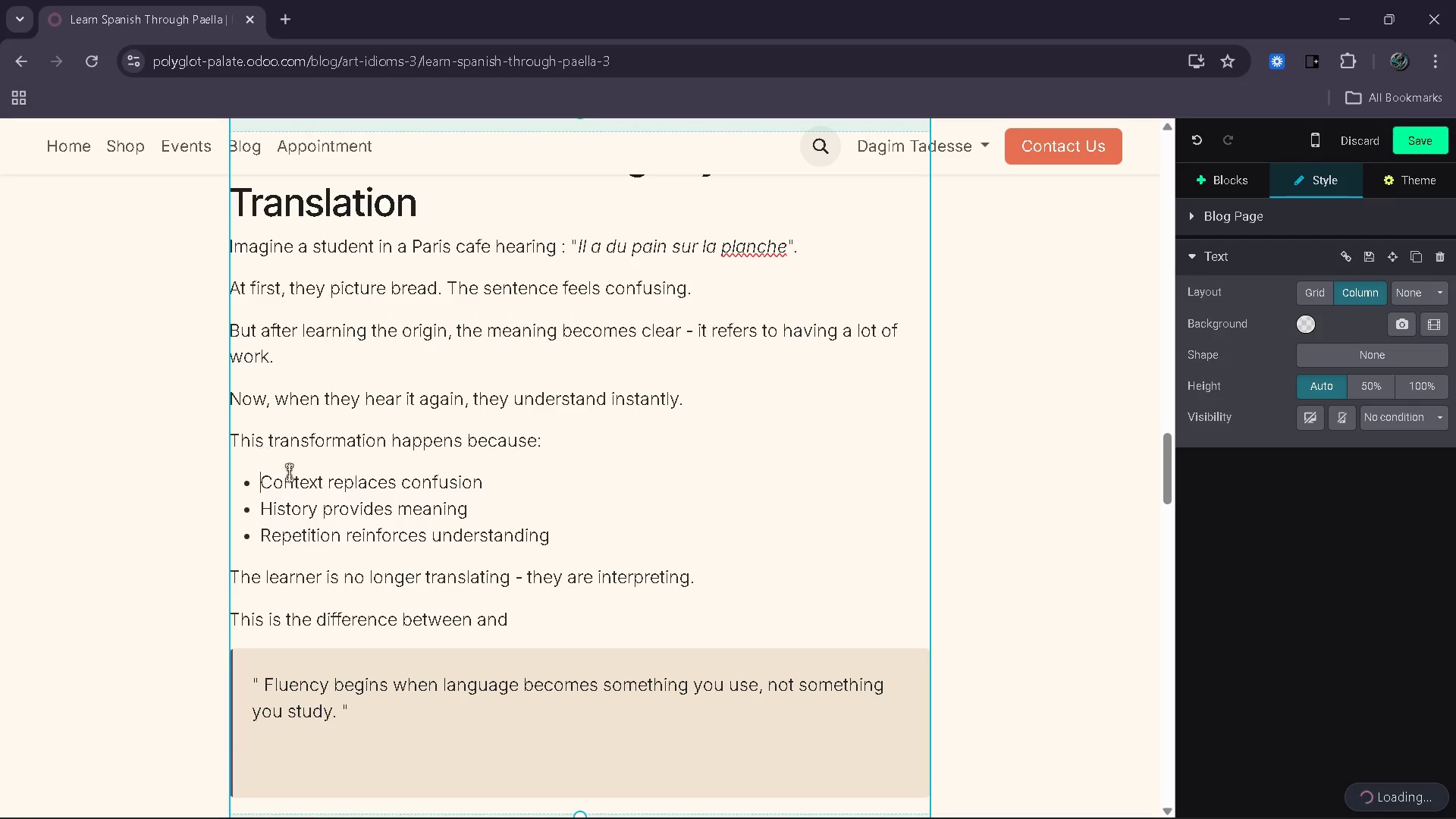 
left_click([504, 618])
 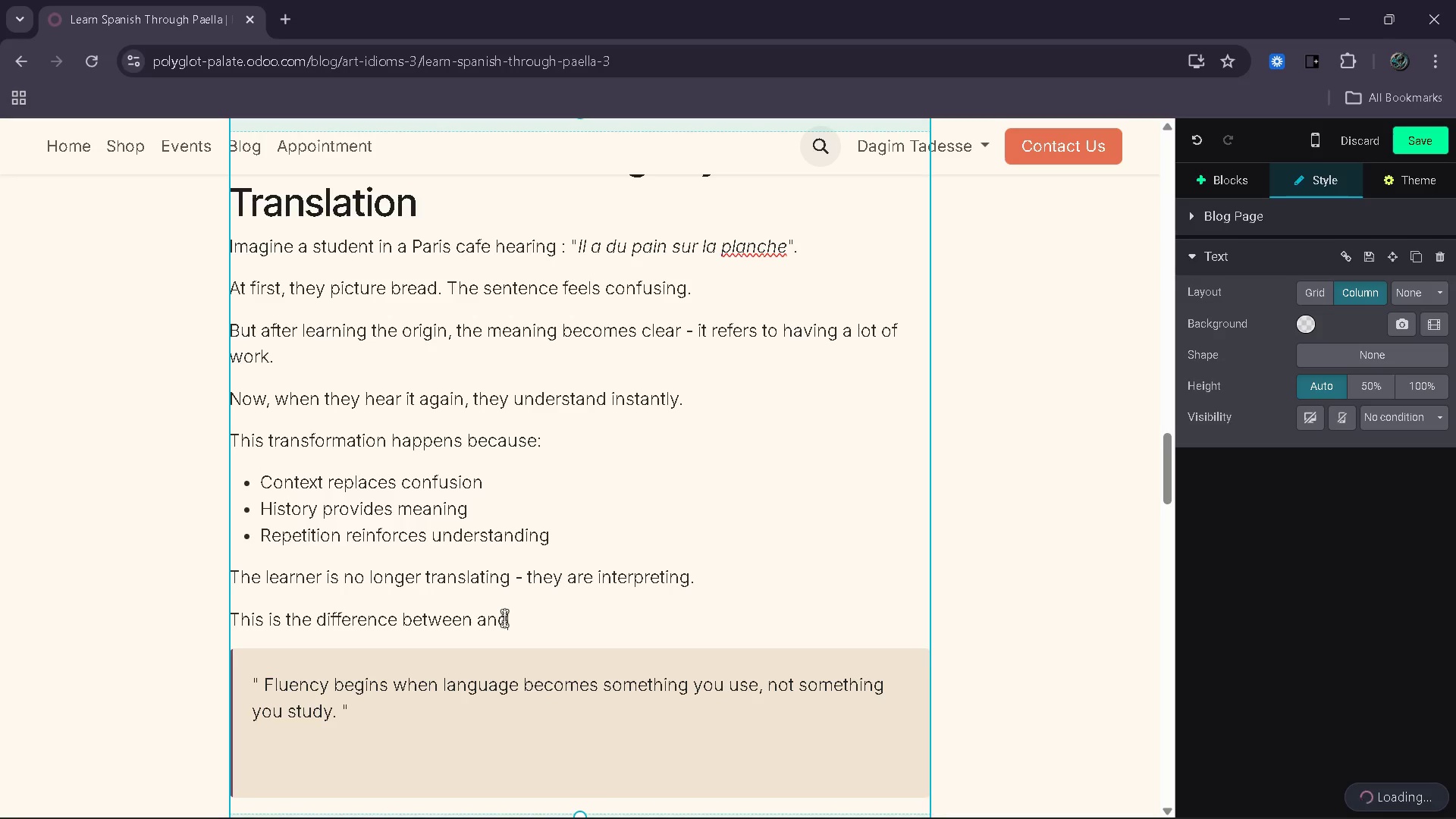 
key(Backspace)
 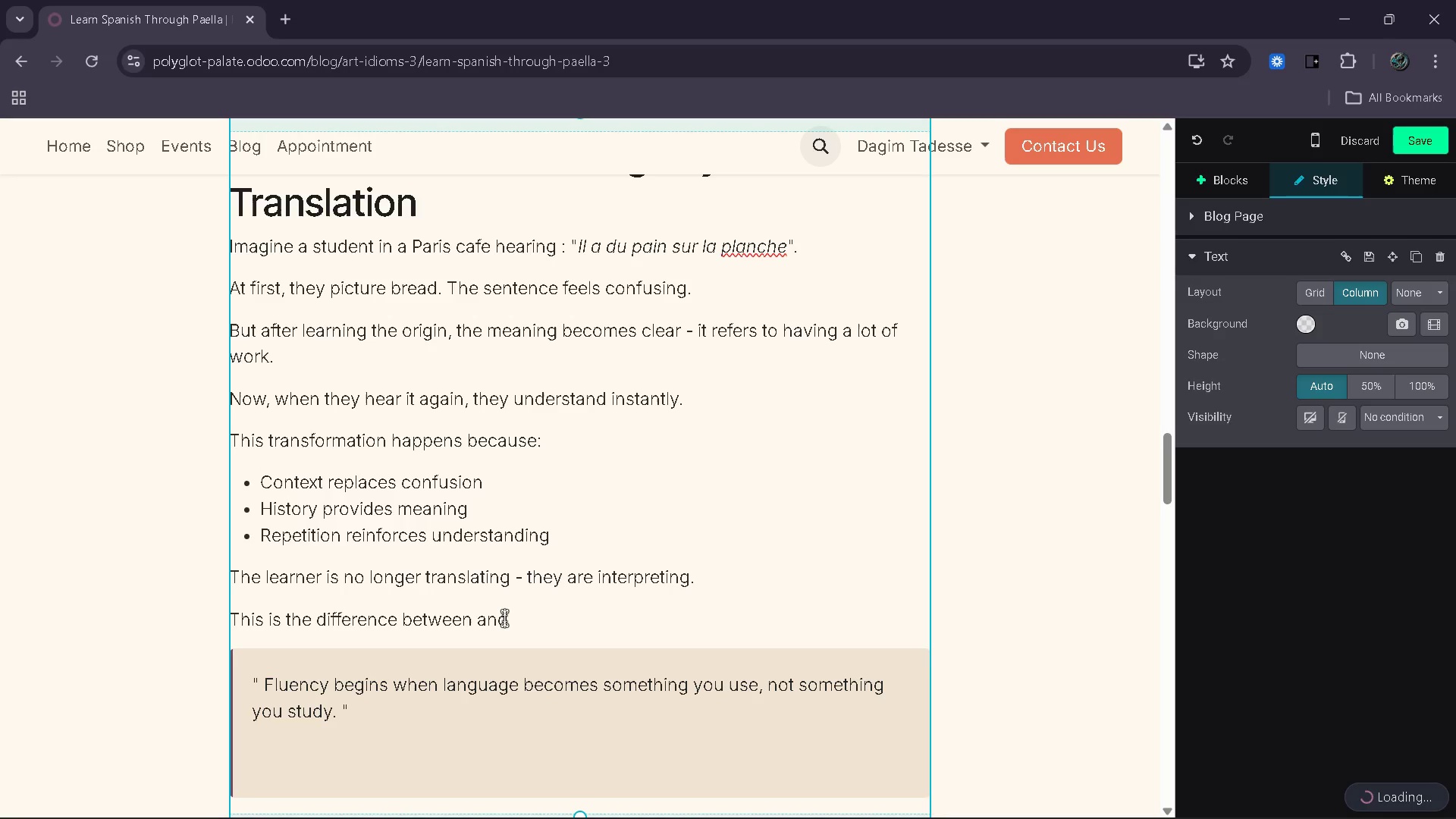 
key(Backspace)
 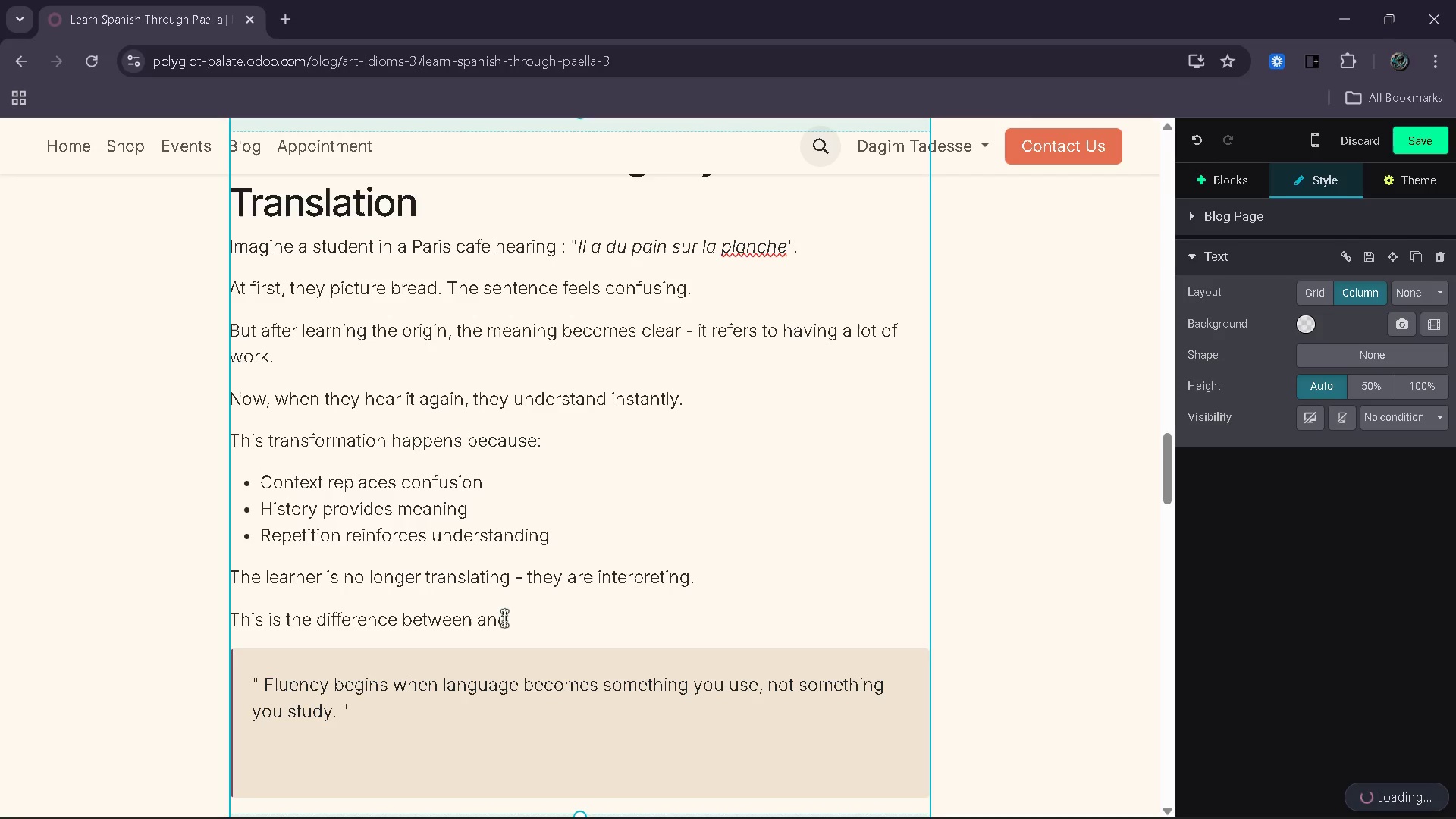 
key(Backspace)
 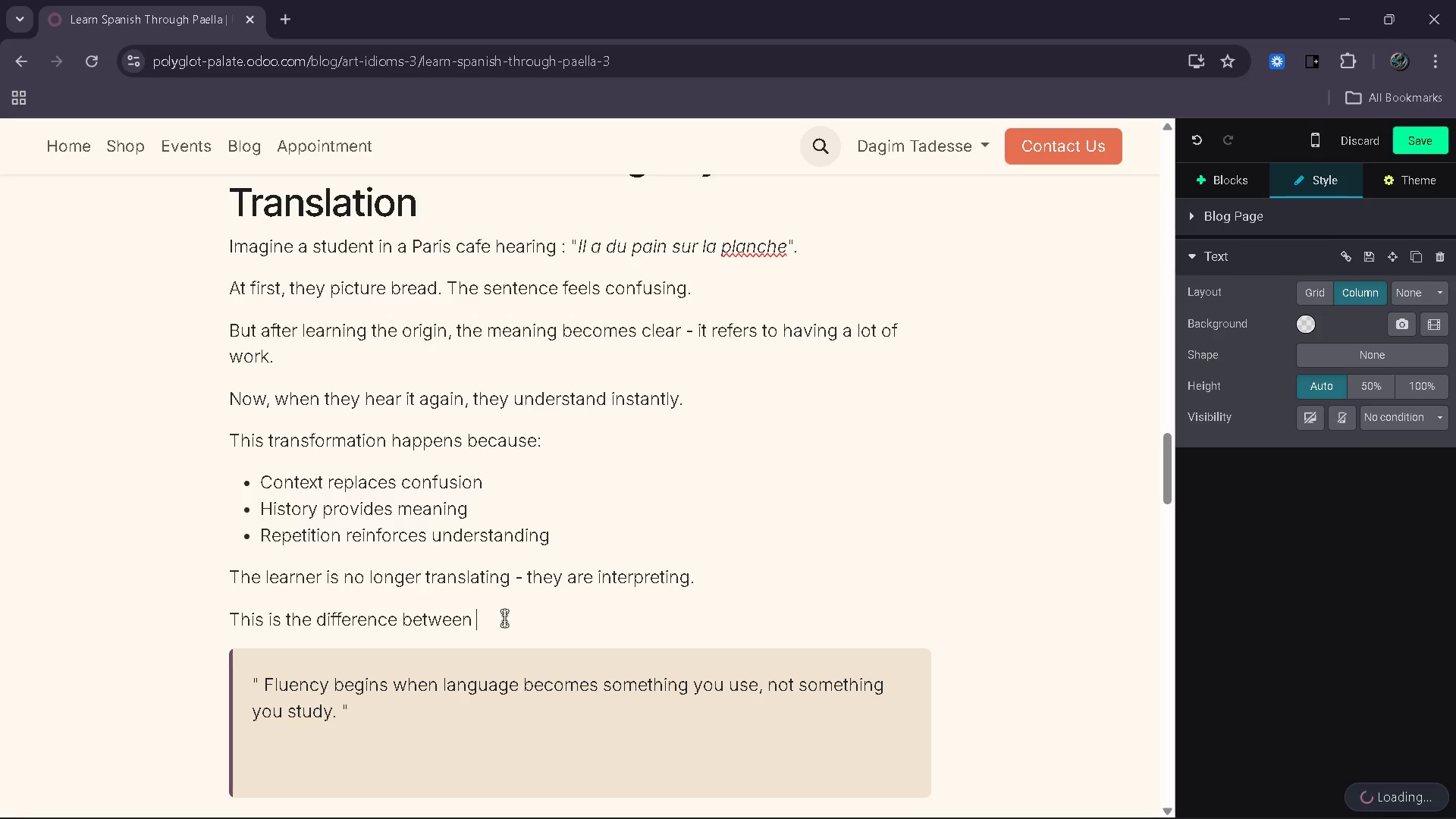 
wait(5.2)
 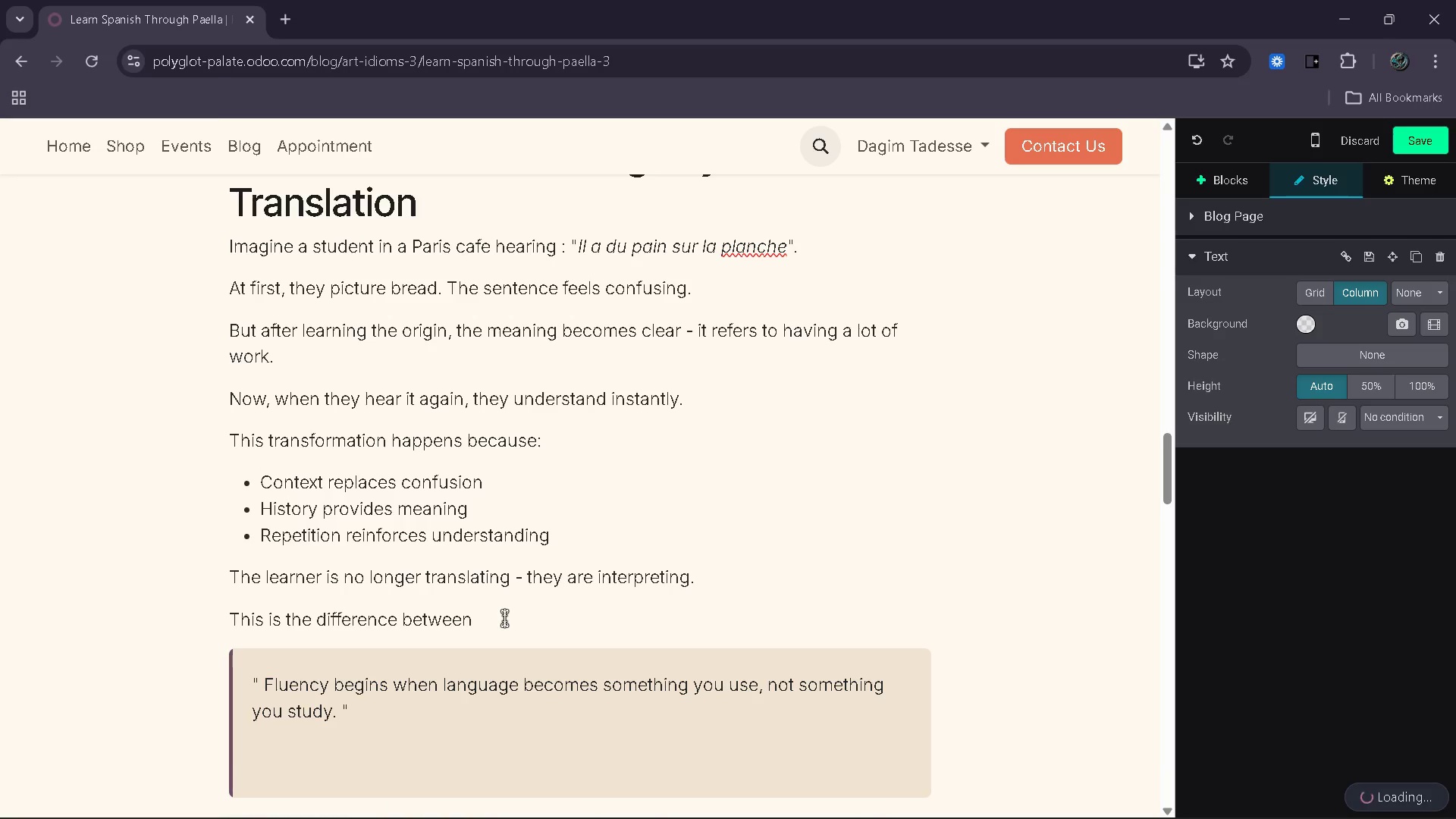 
type(basic understandingna)
key(Backspace)
key(Backspace)
type( annd true)
 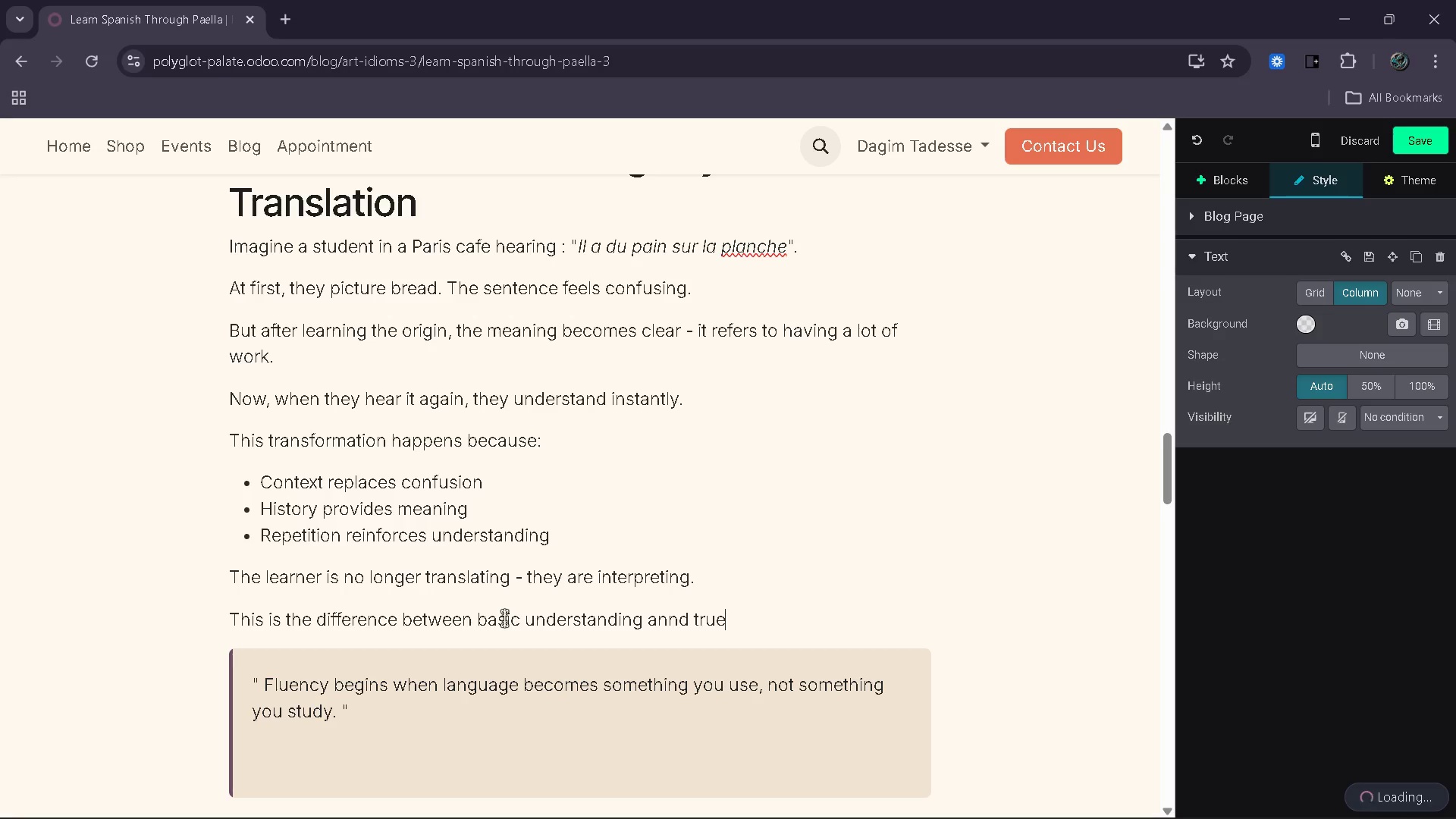 
key(ArrowLeft)
 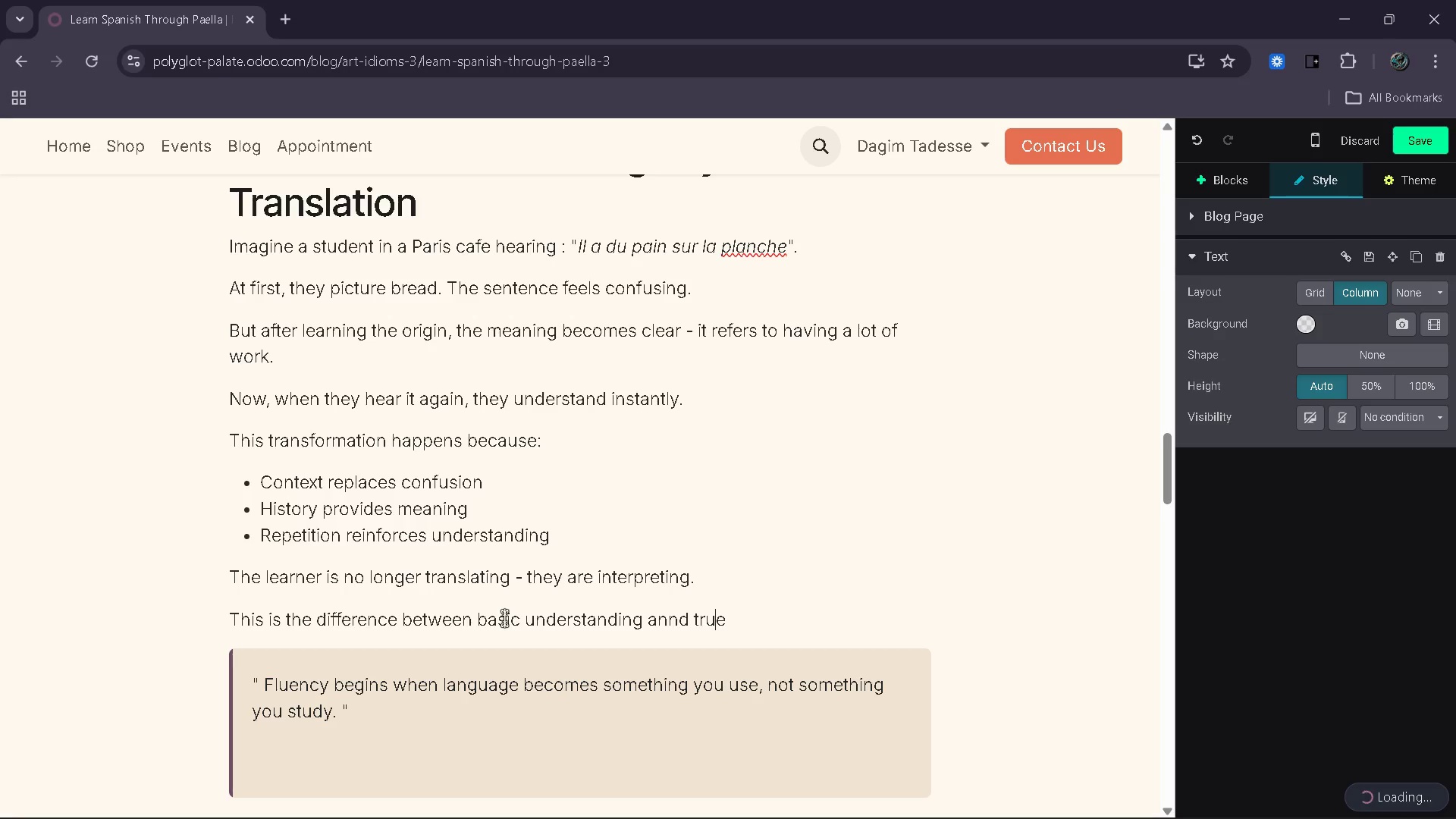 
key(ArrowLeft)
 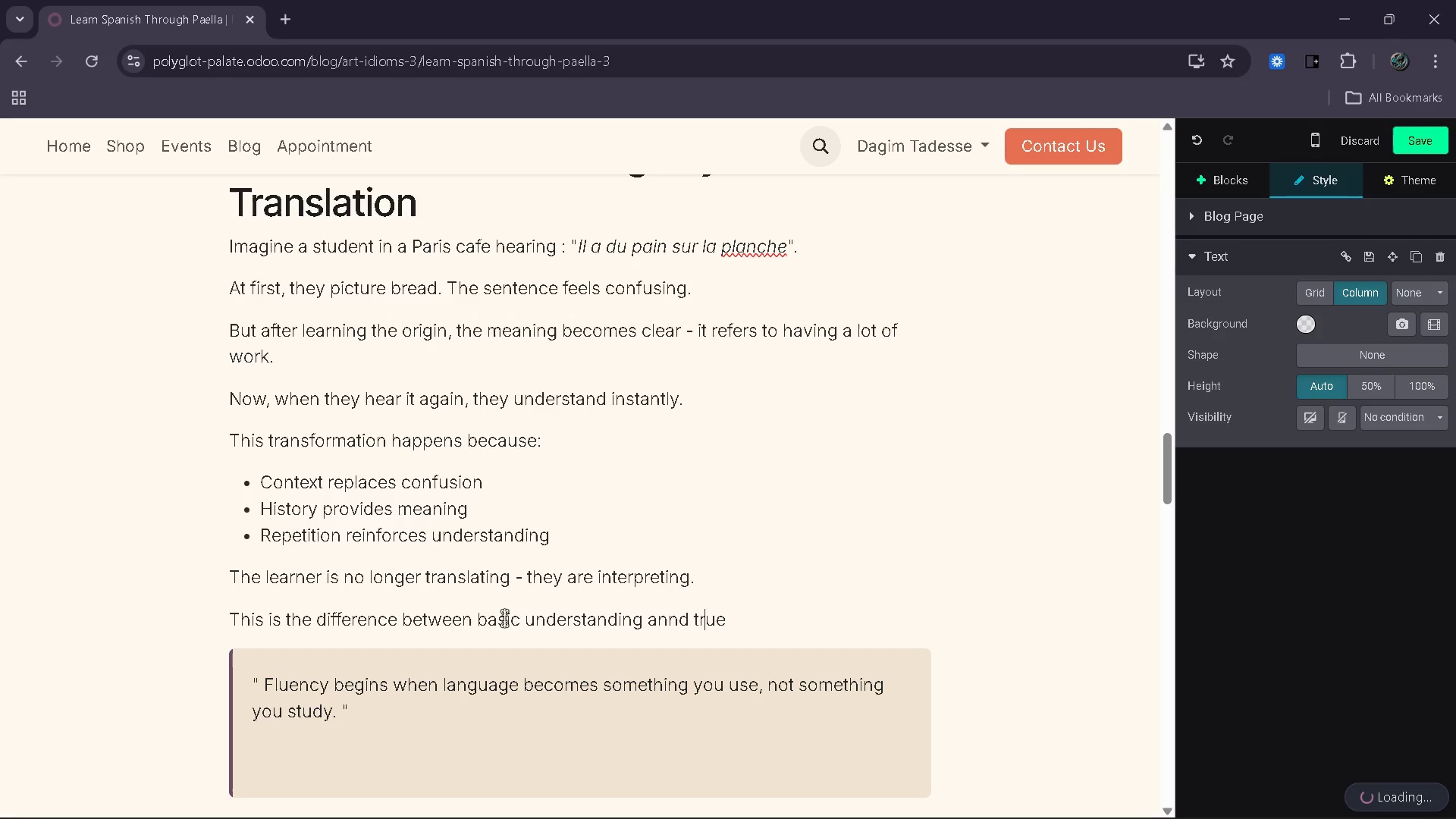 
key(ArrowLeft)
 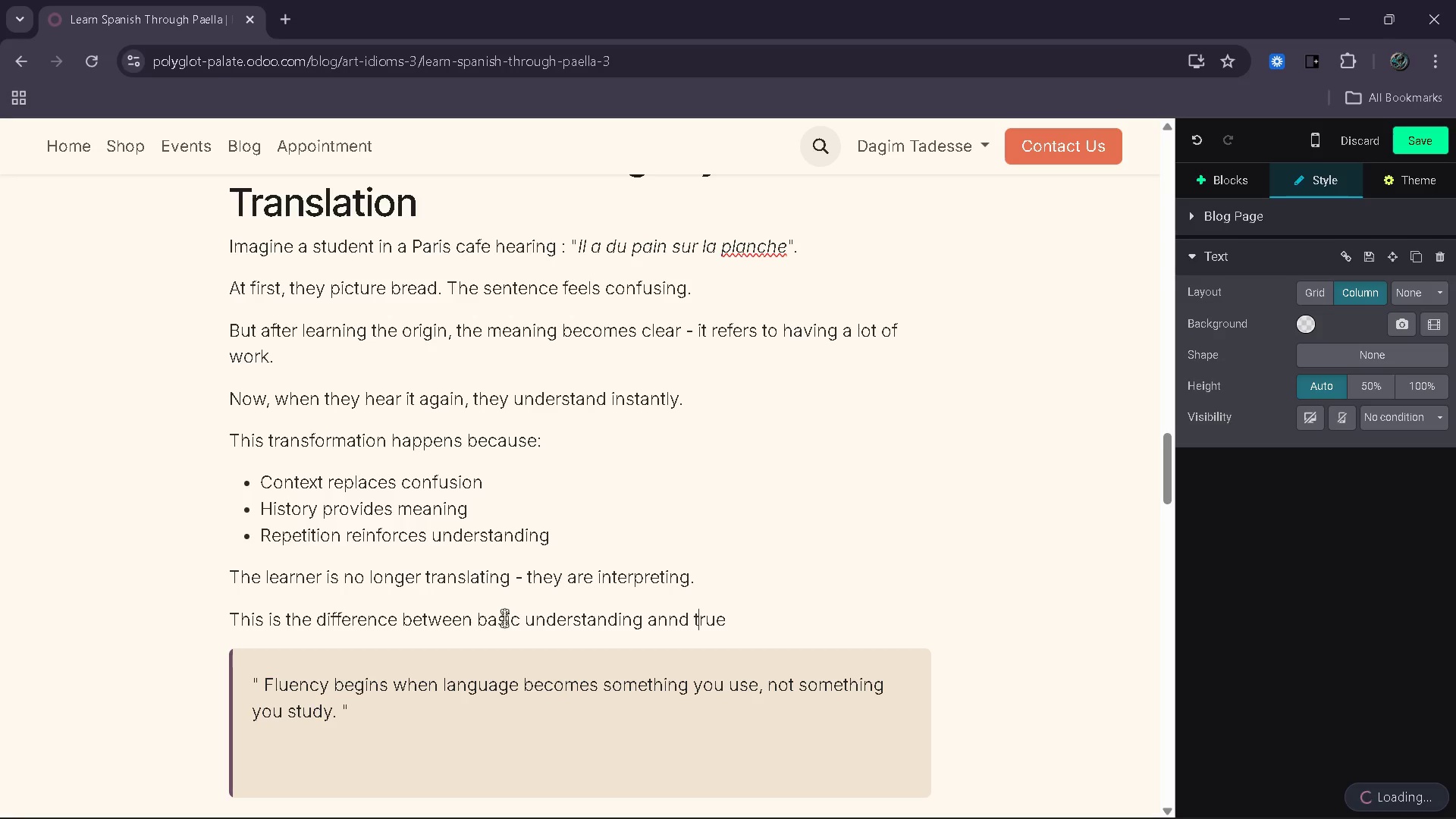 
key(ArrowLeft)
 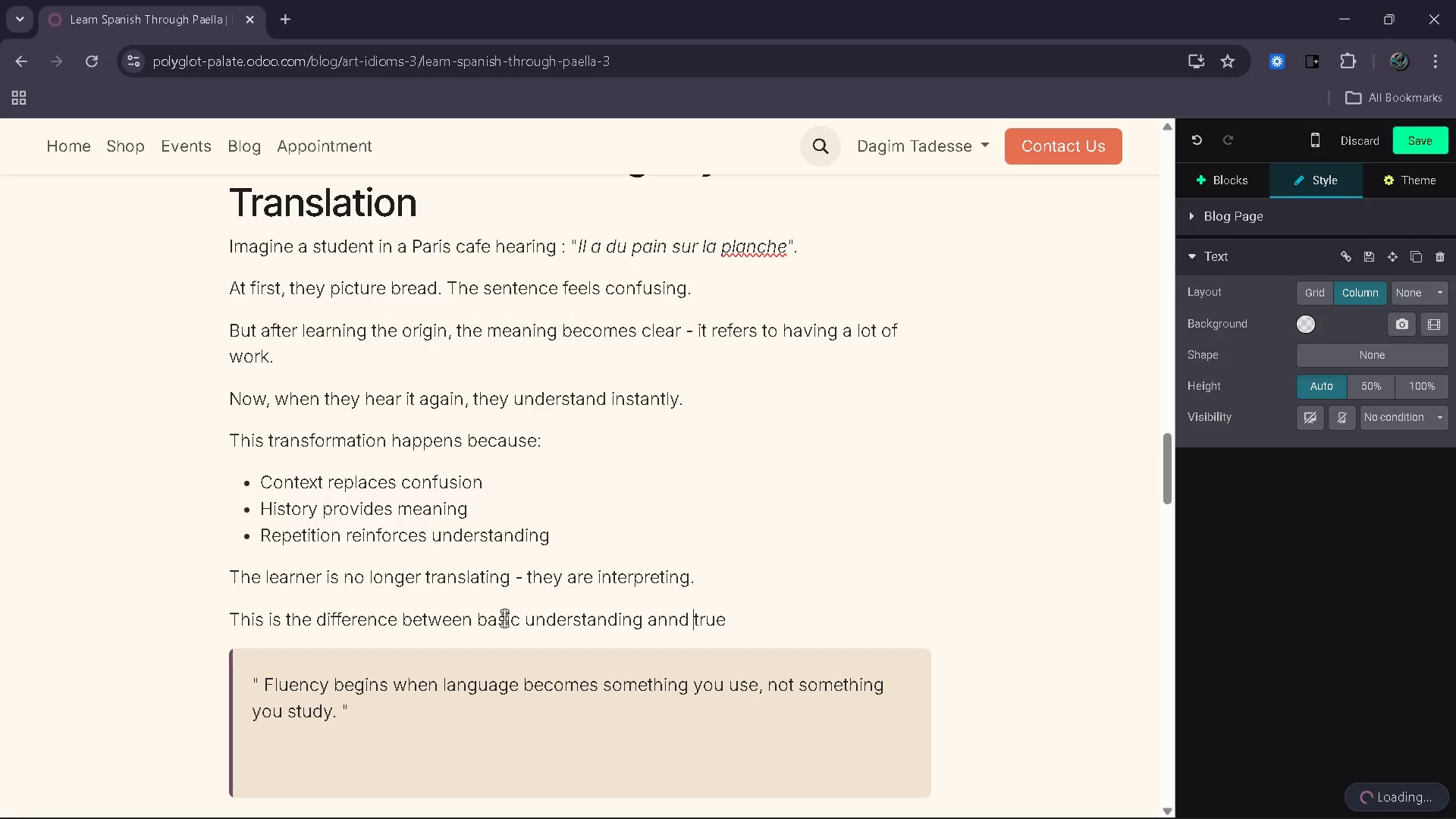 
key(ArrowLeft)
 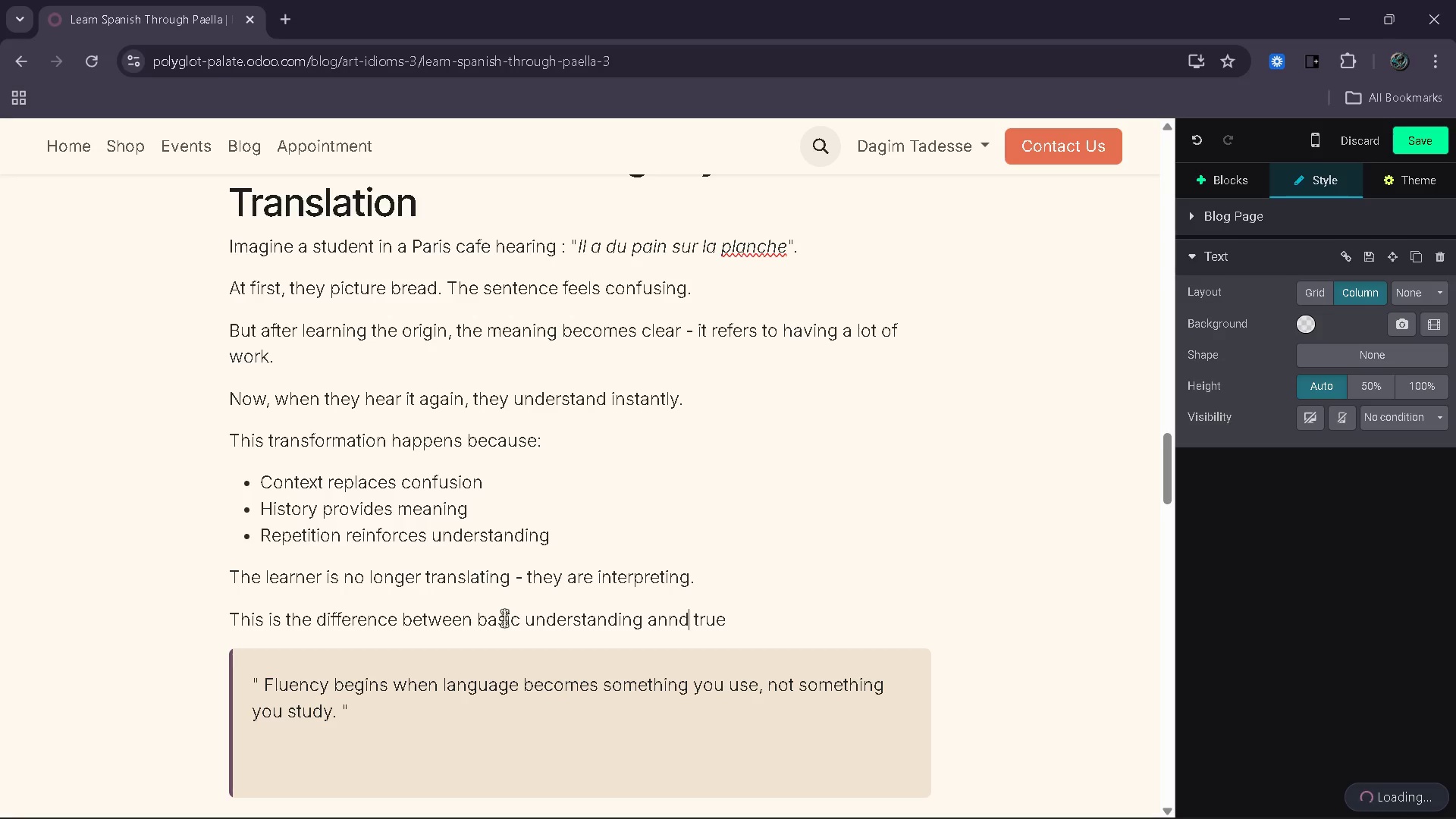 
key(ArrowLeft)
 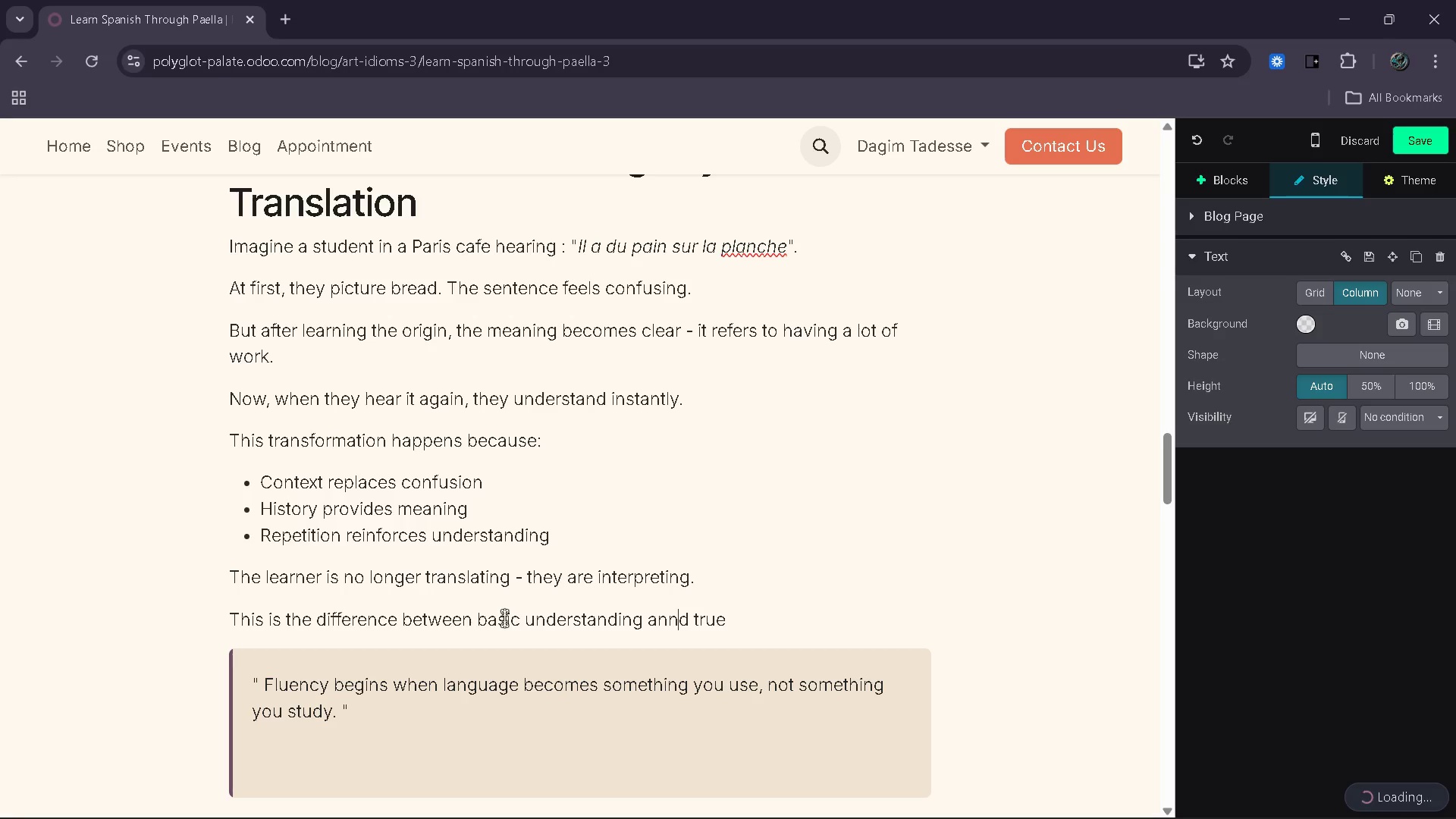 
key(Backspace)
 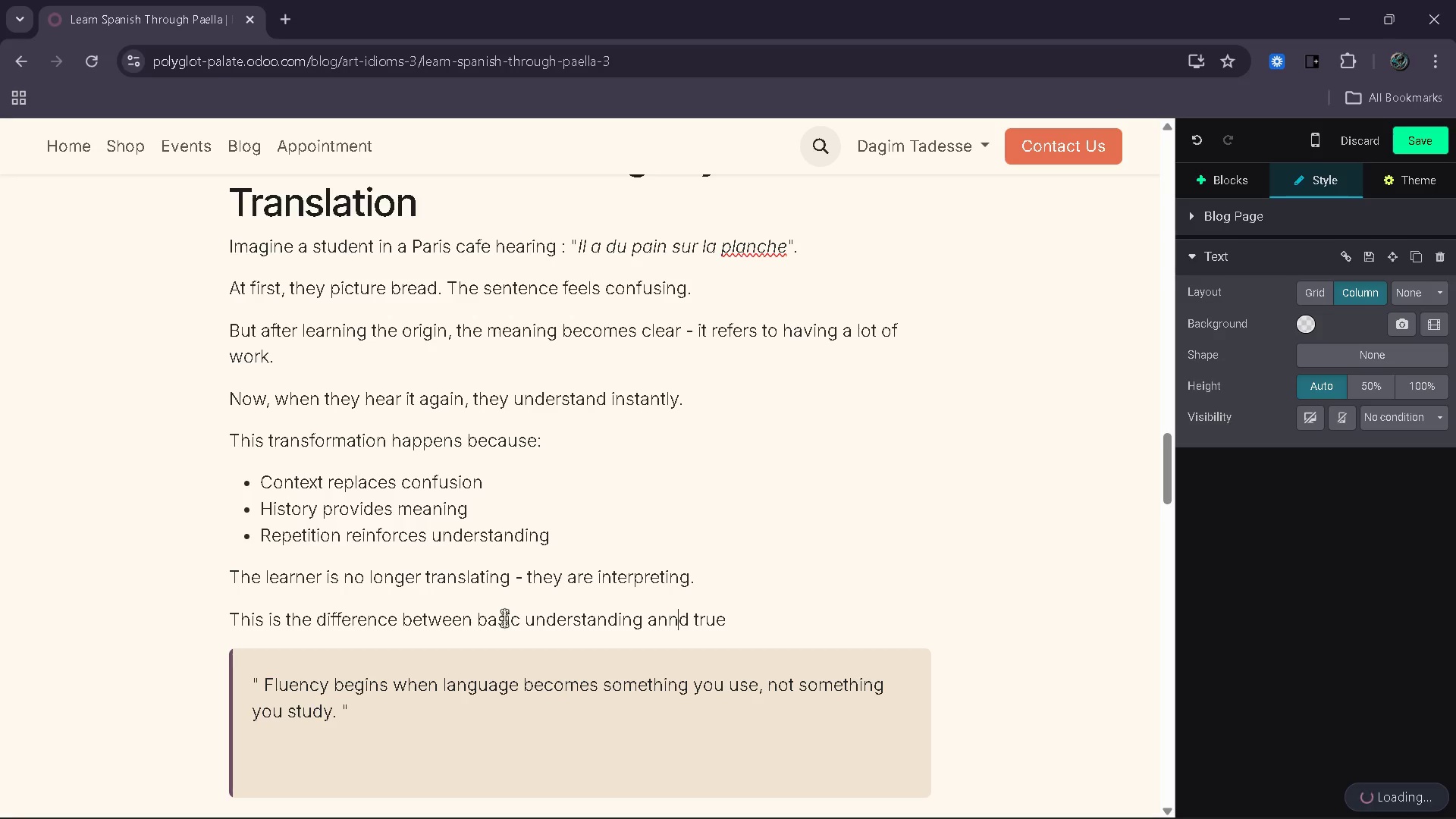 
key(ArrowRight)
 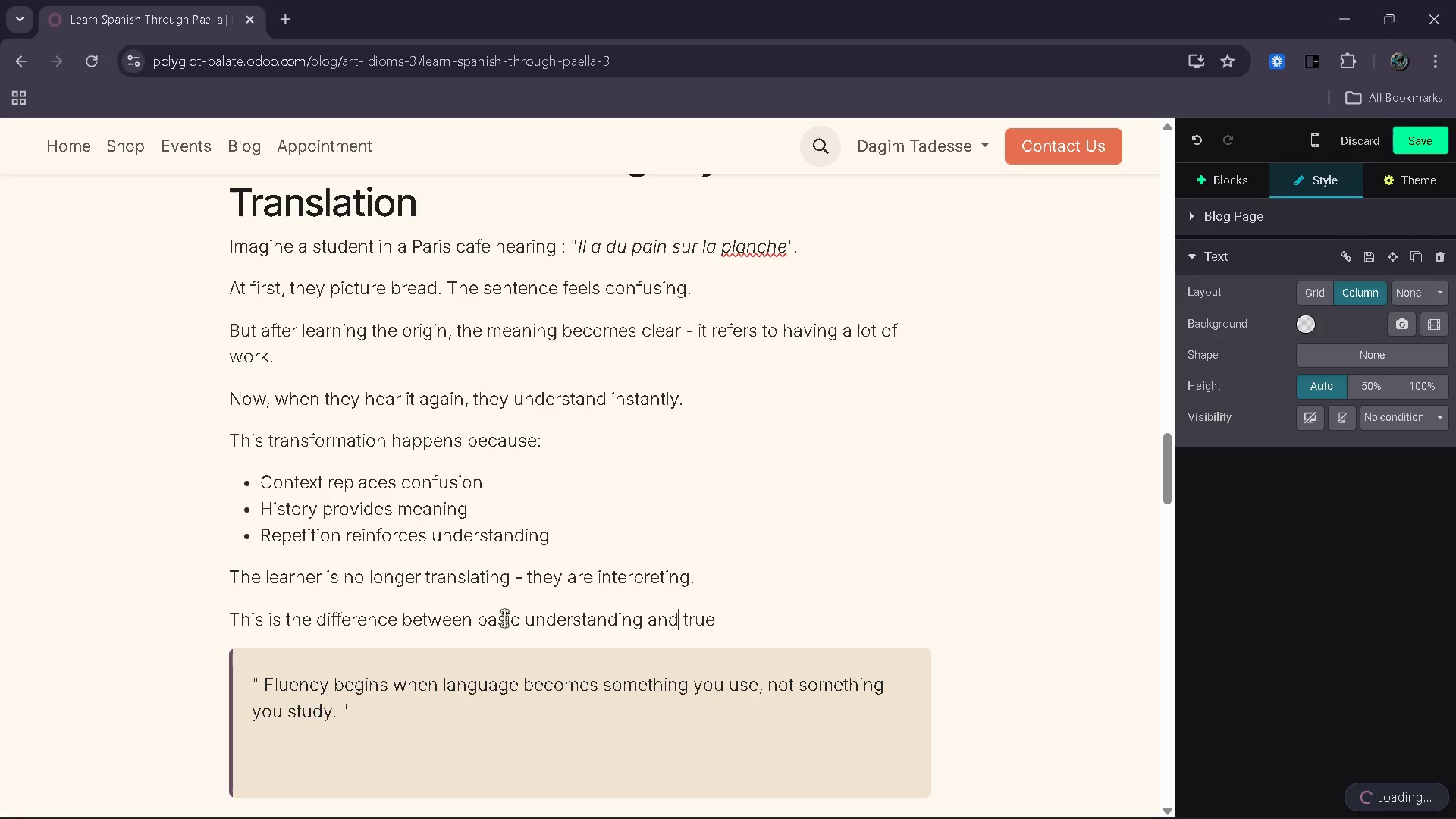 
key(ArrowRight)
 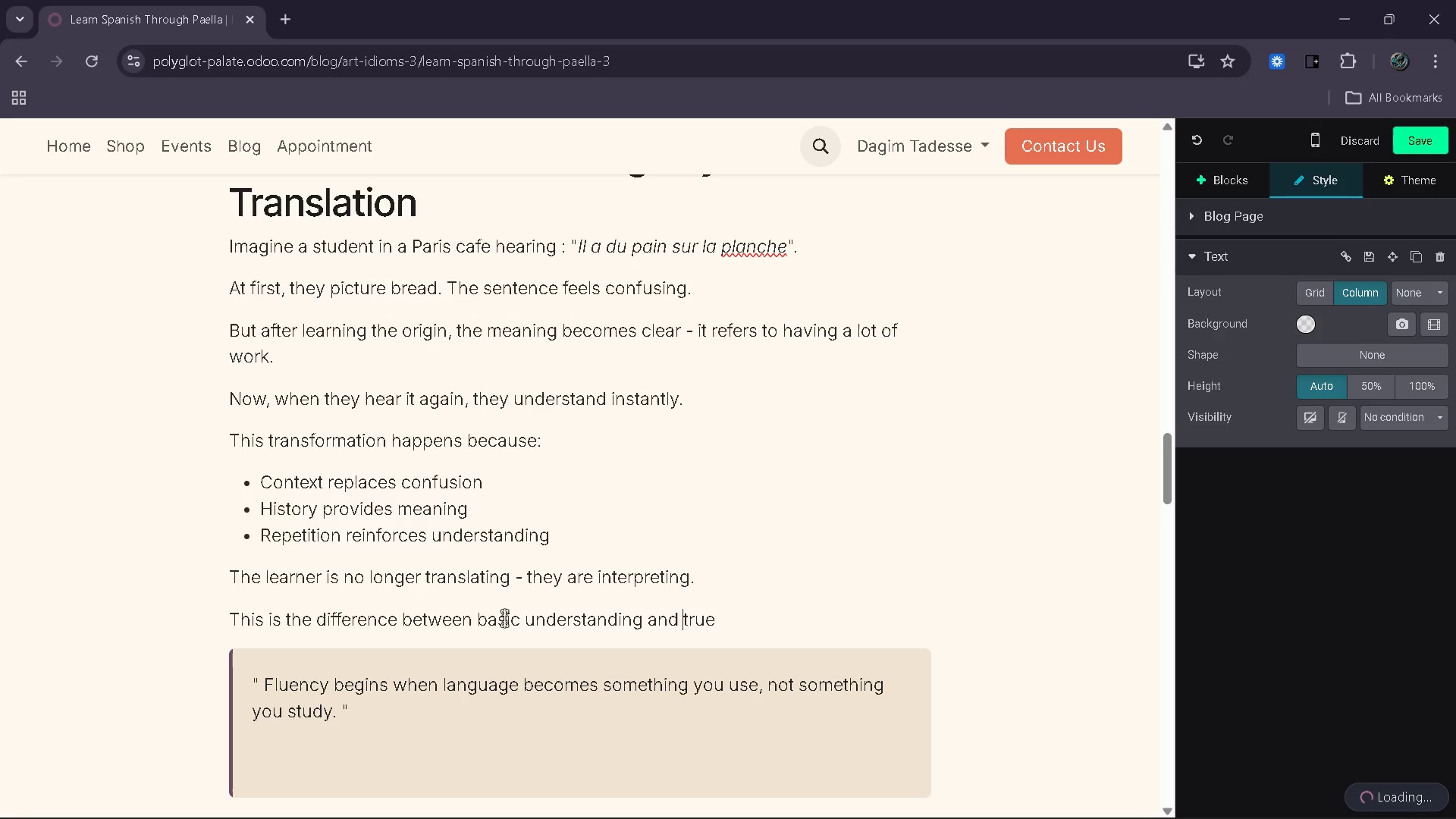 
key(ArrowRight)
 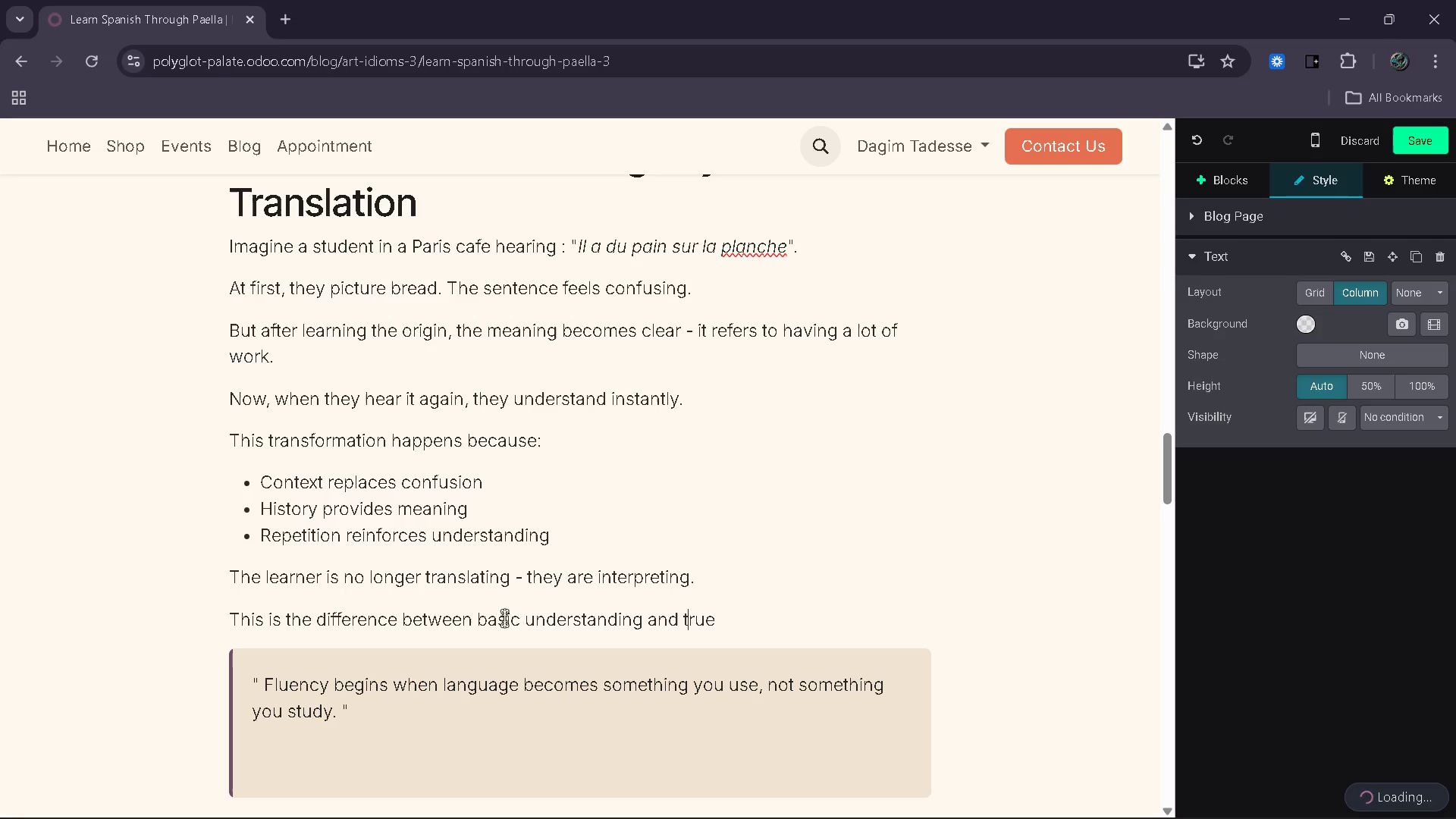 
key(ArrowRight)
 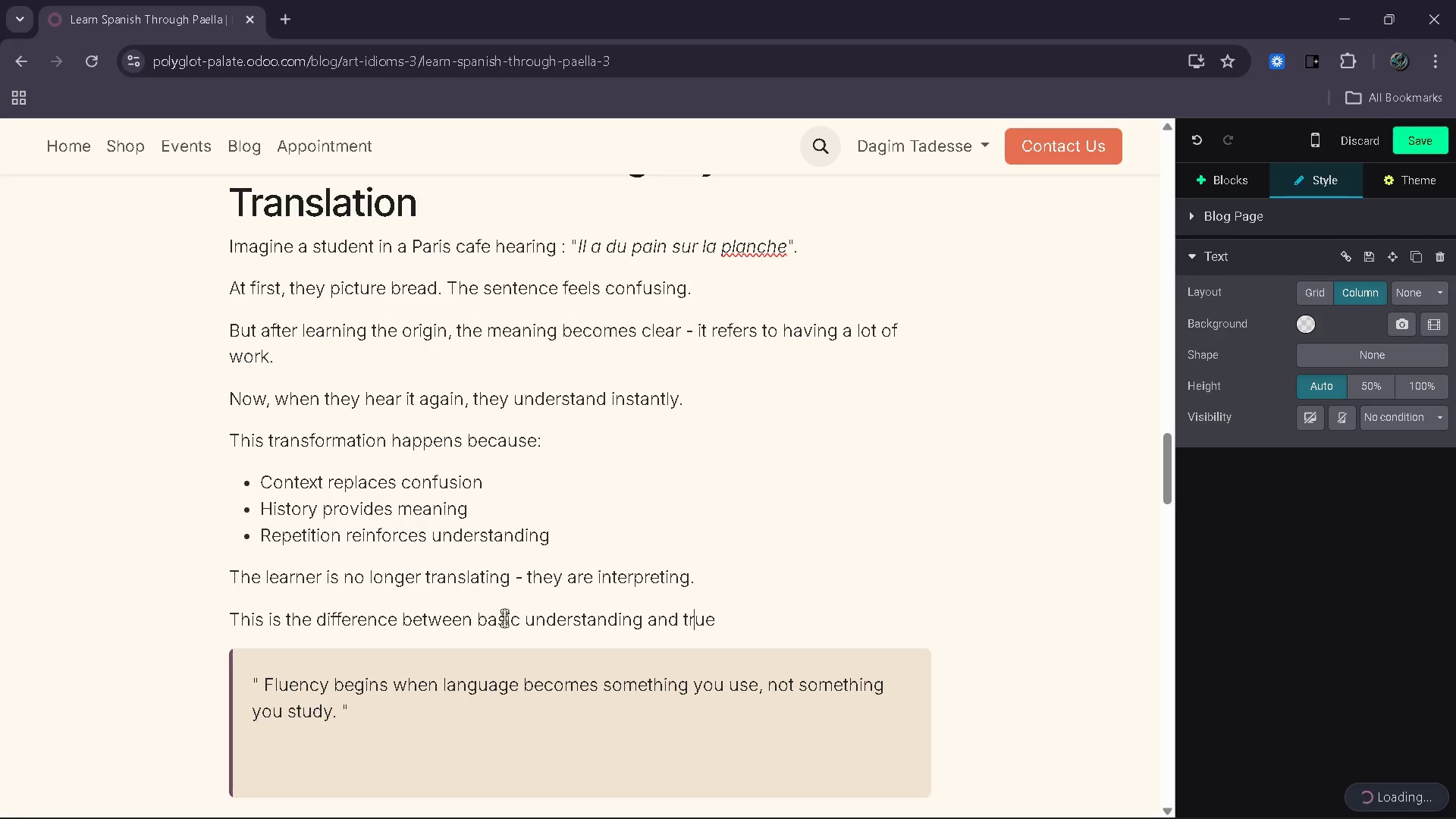 
key(ArrowRight)
 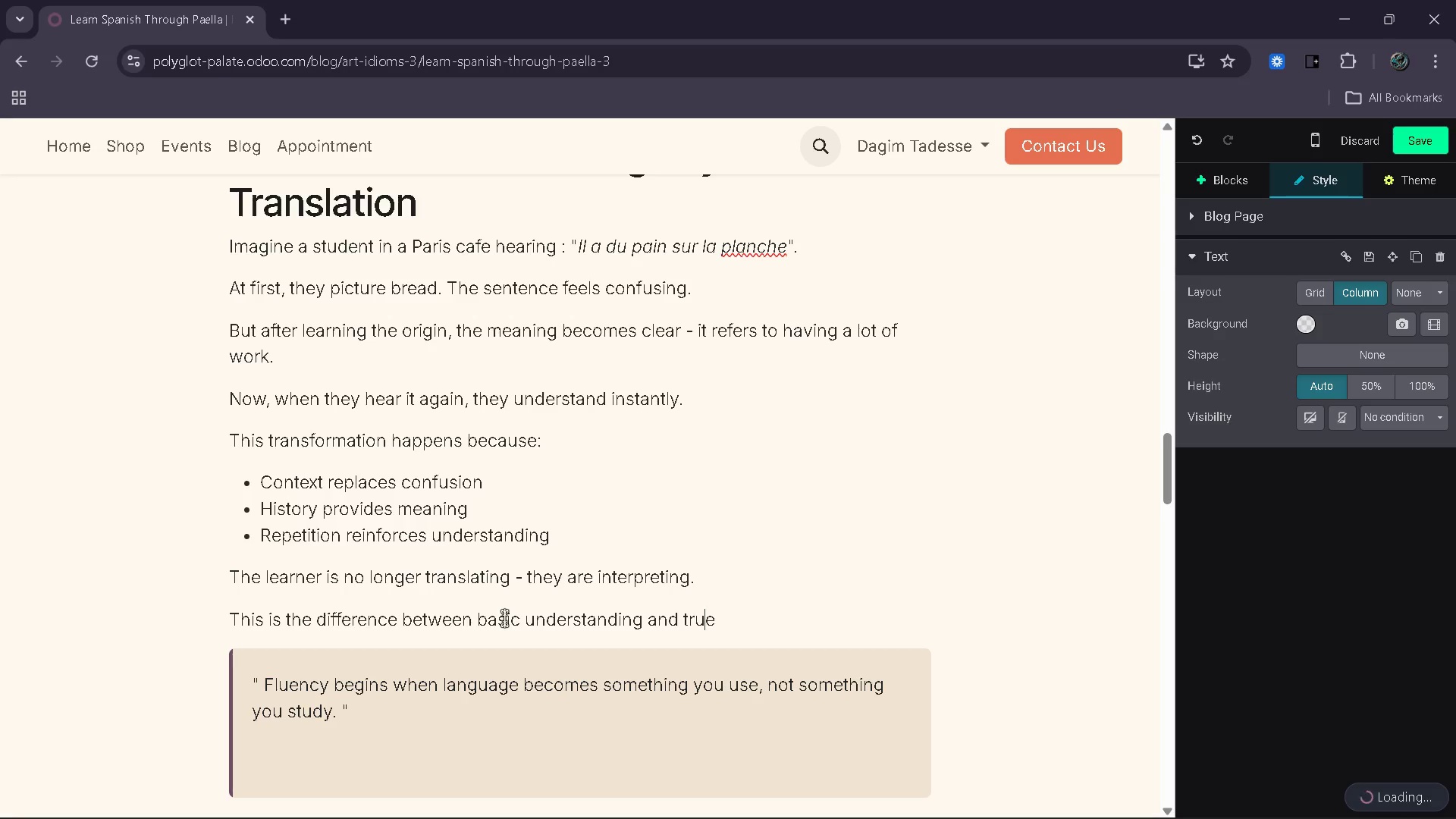 
key(ArrowRight)
 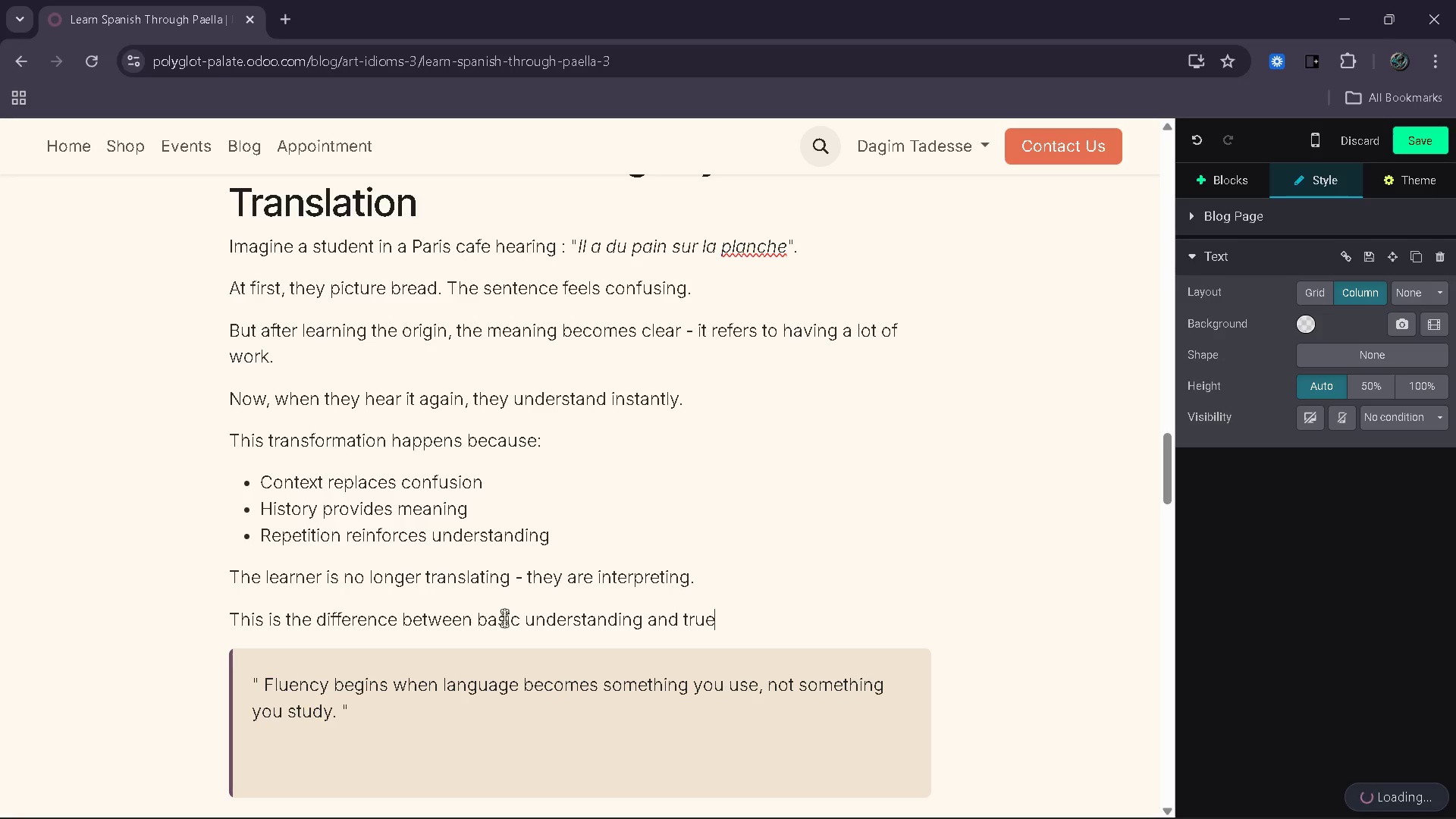 
key(ArrowRight)
 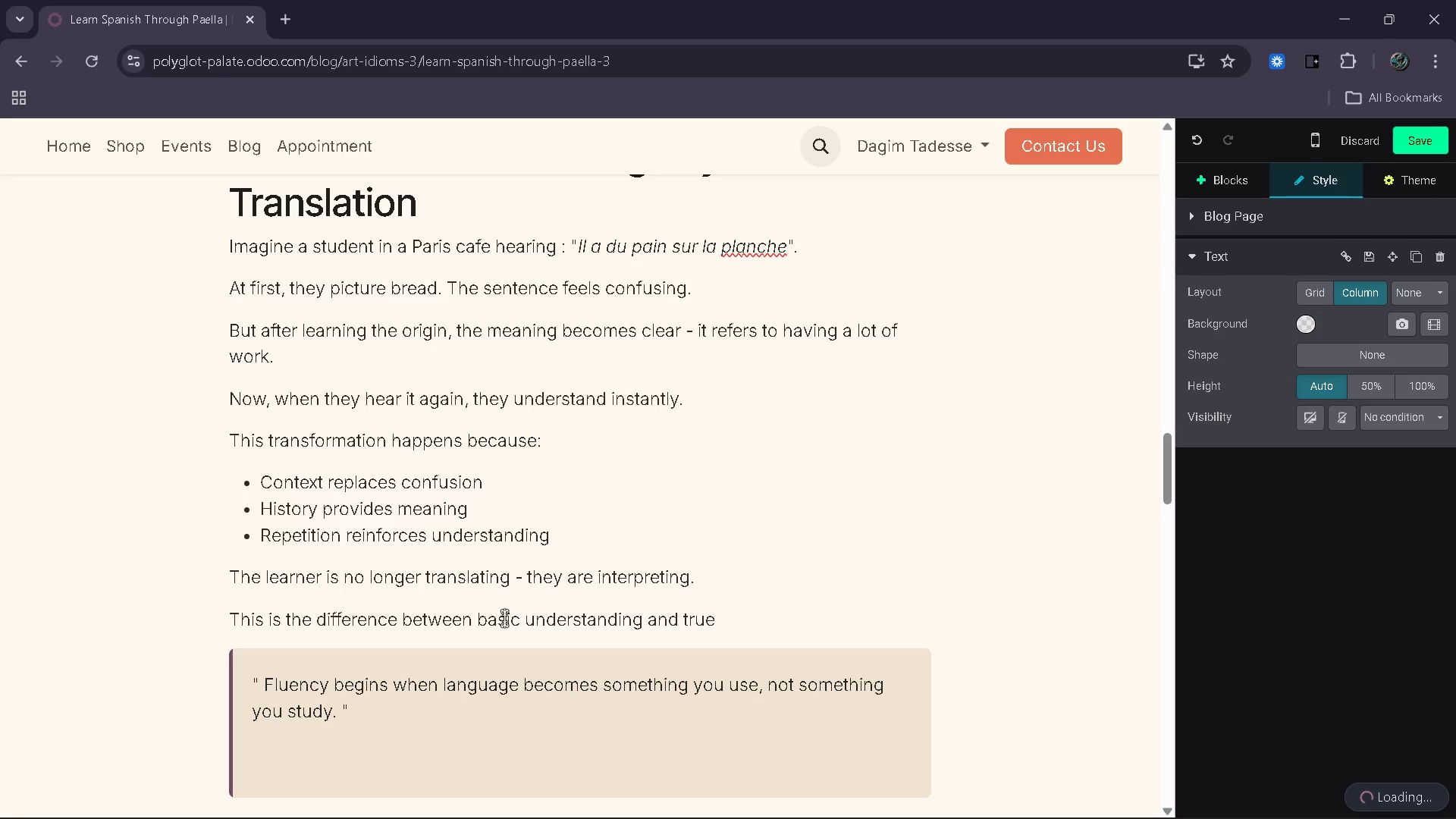 
type(fluency.\)
key(Backspace)
key(Backspace)
type(.)
 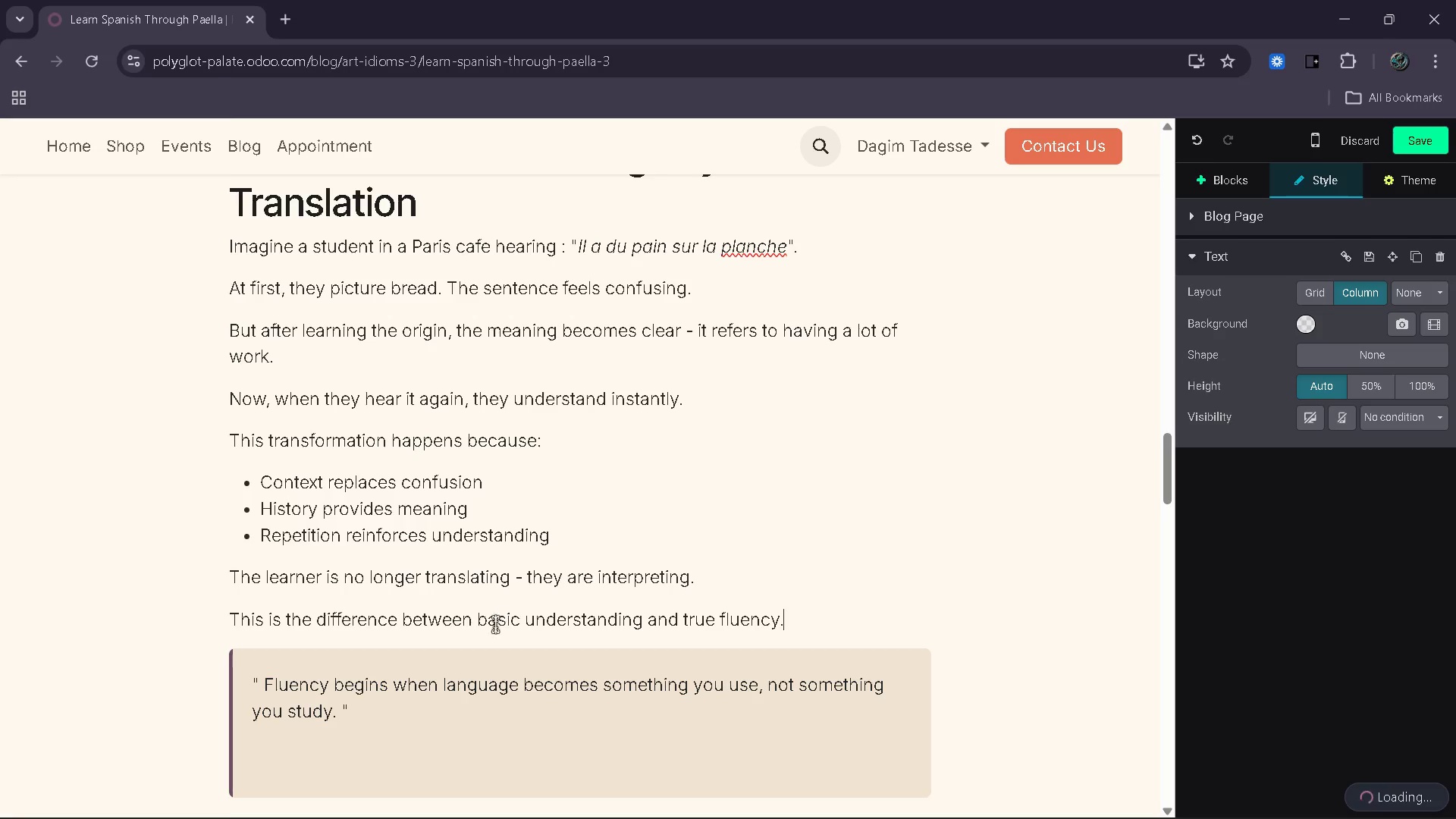 
left_click_drag(start_coordinate=[330, 711], to_coordinate=[265, 689])
 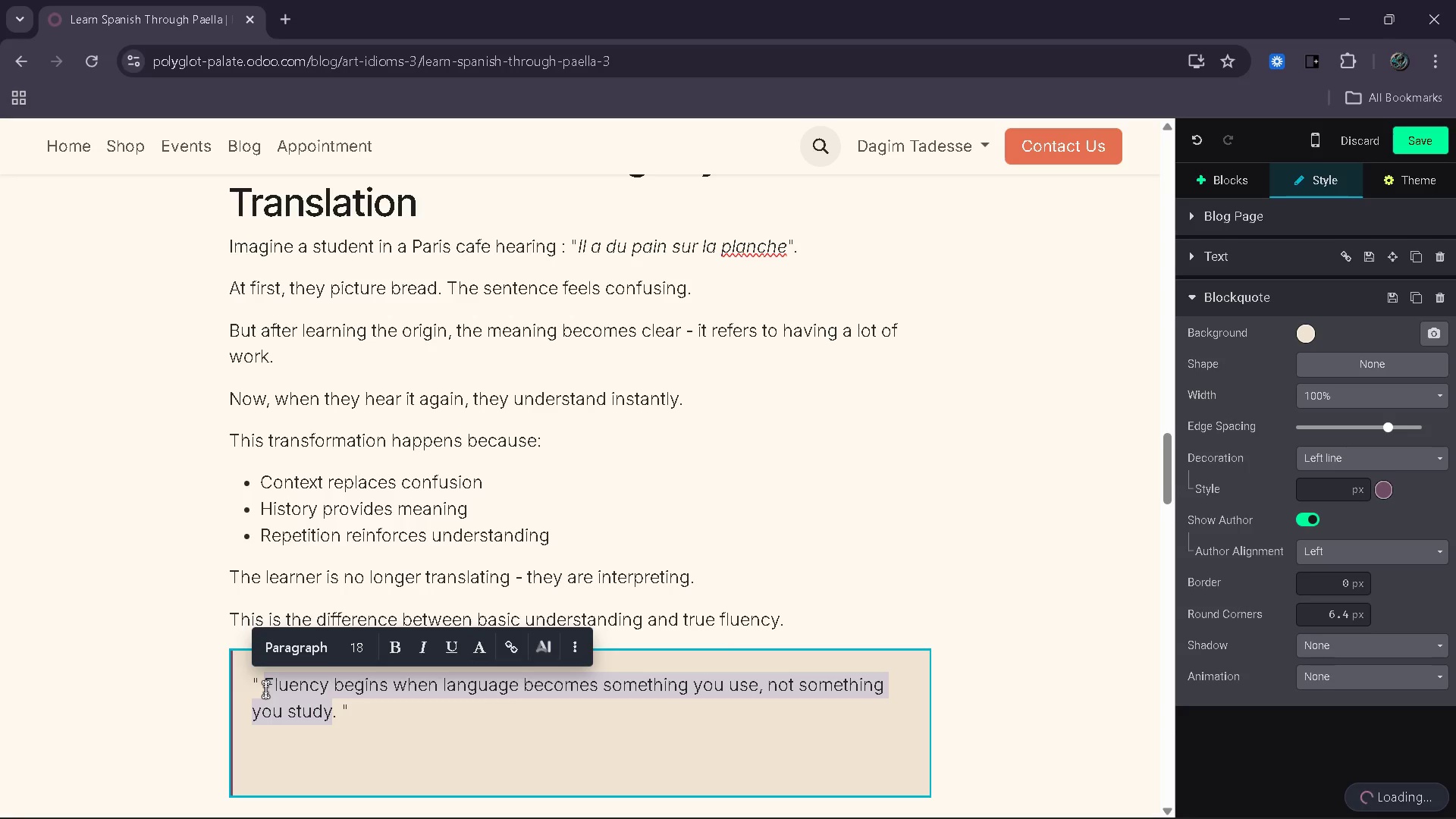 
type(To undersa)
key(Backspace)
type(tans)
key(Backspace)
type(d a language is to undertand the s)
 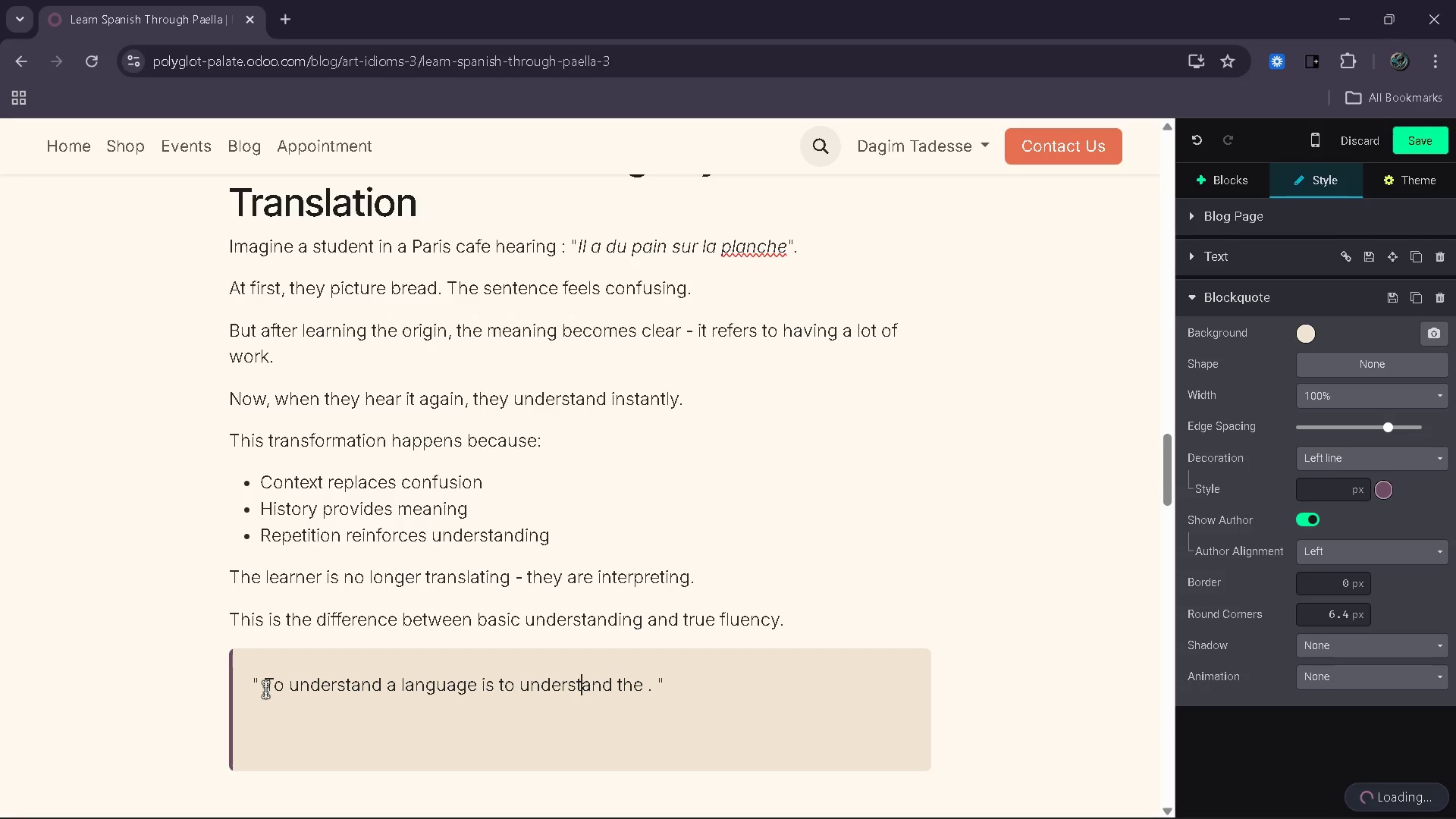 
hold_key(key=ArrowLeft, duration=0.75)
 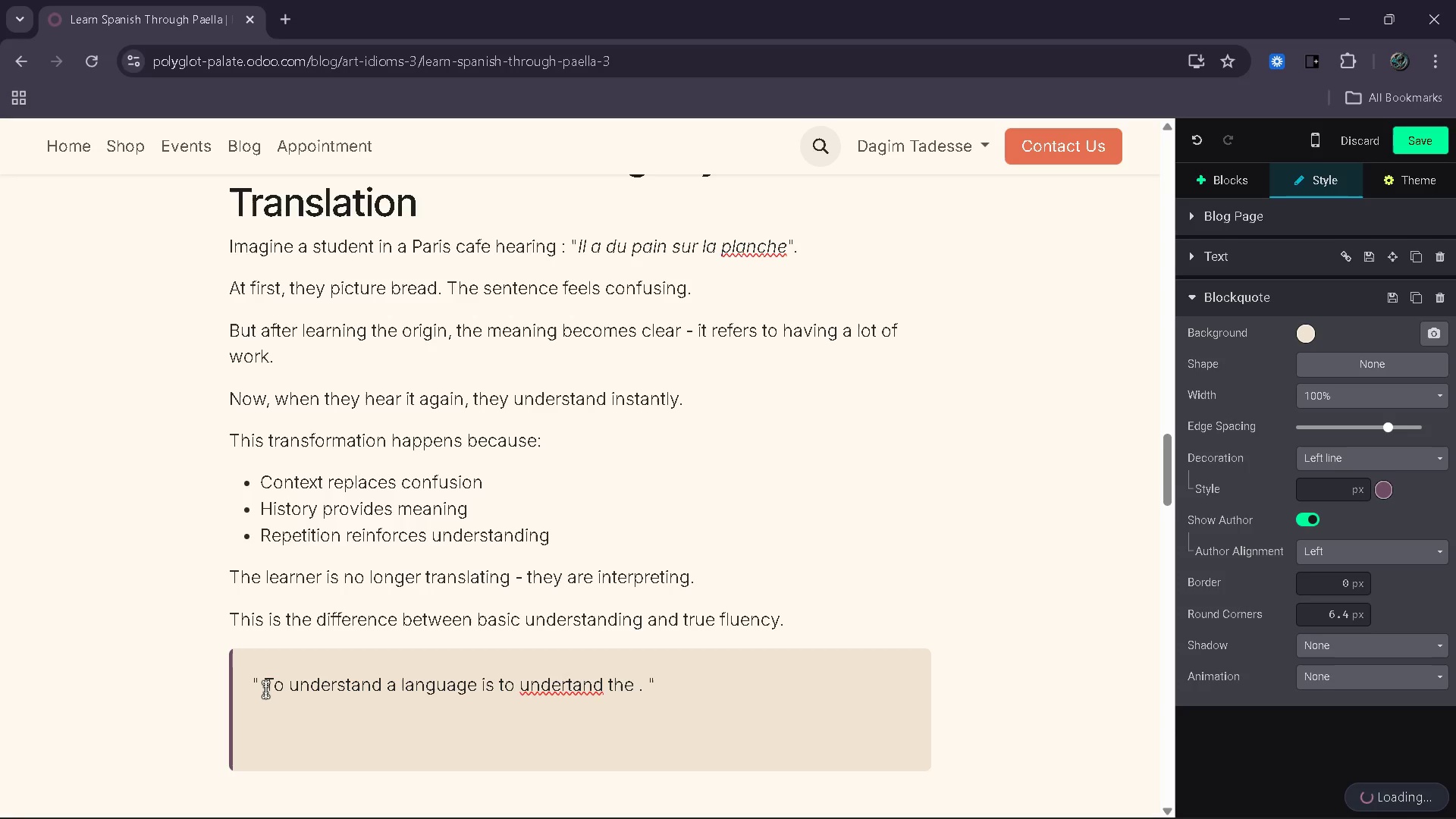 
hold_key(key=ArrowRight, duration=0.58)
 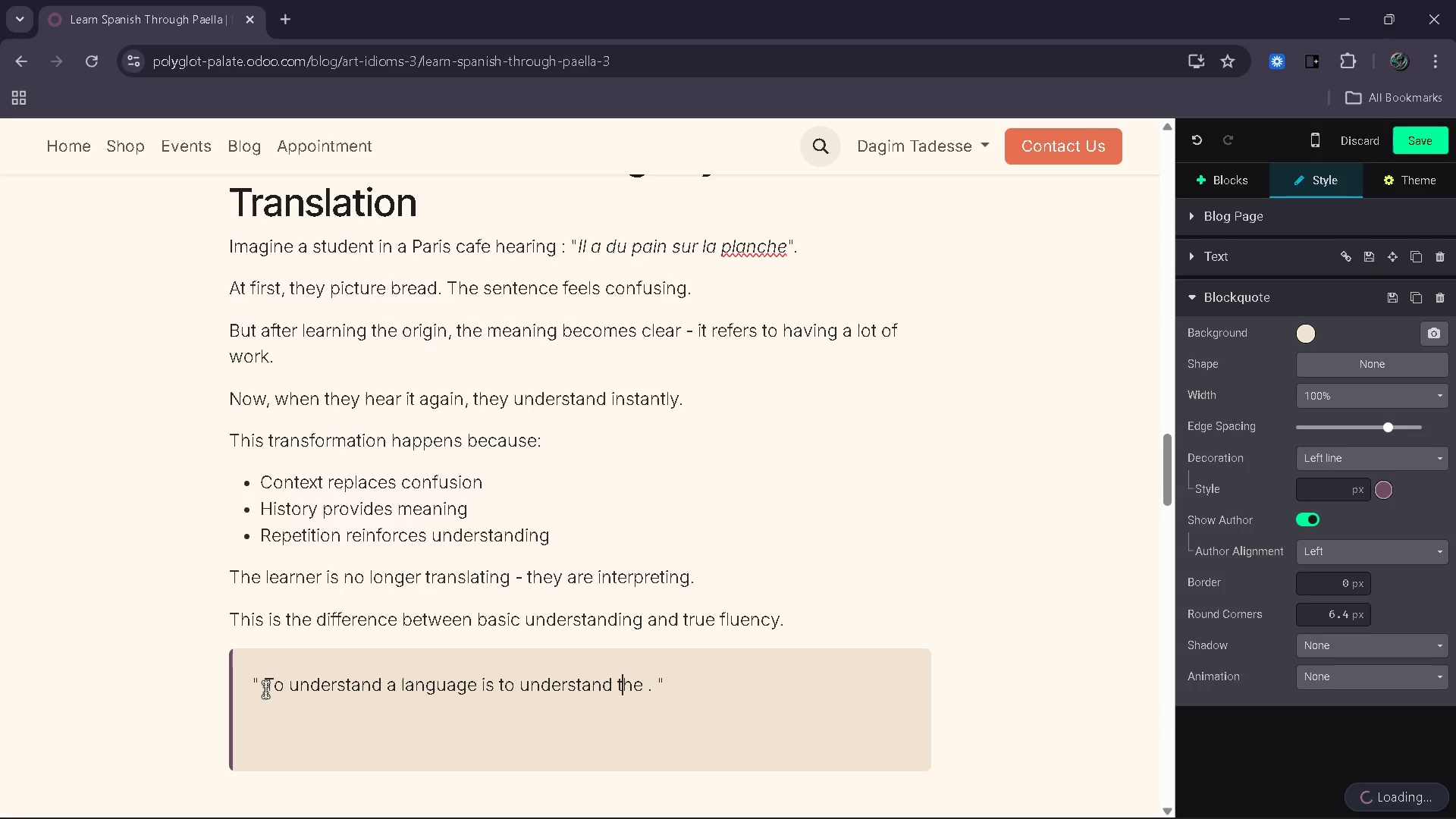 
hold_key(key=ArrowRight, duration=0.33)
 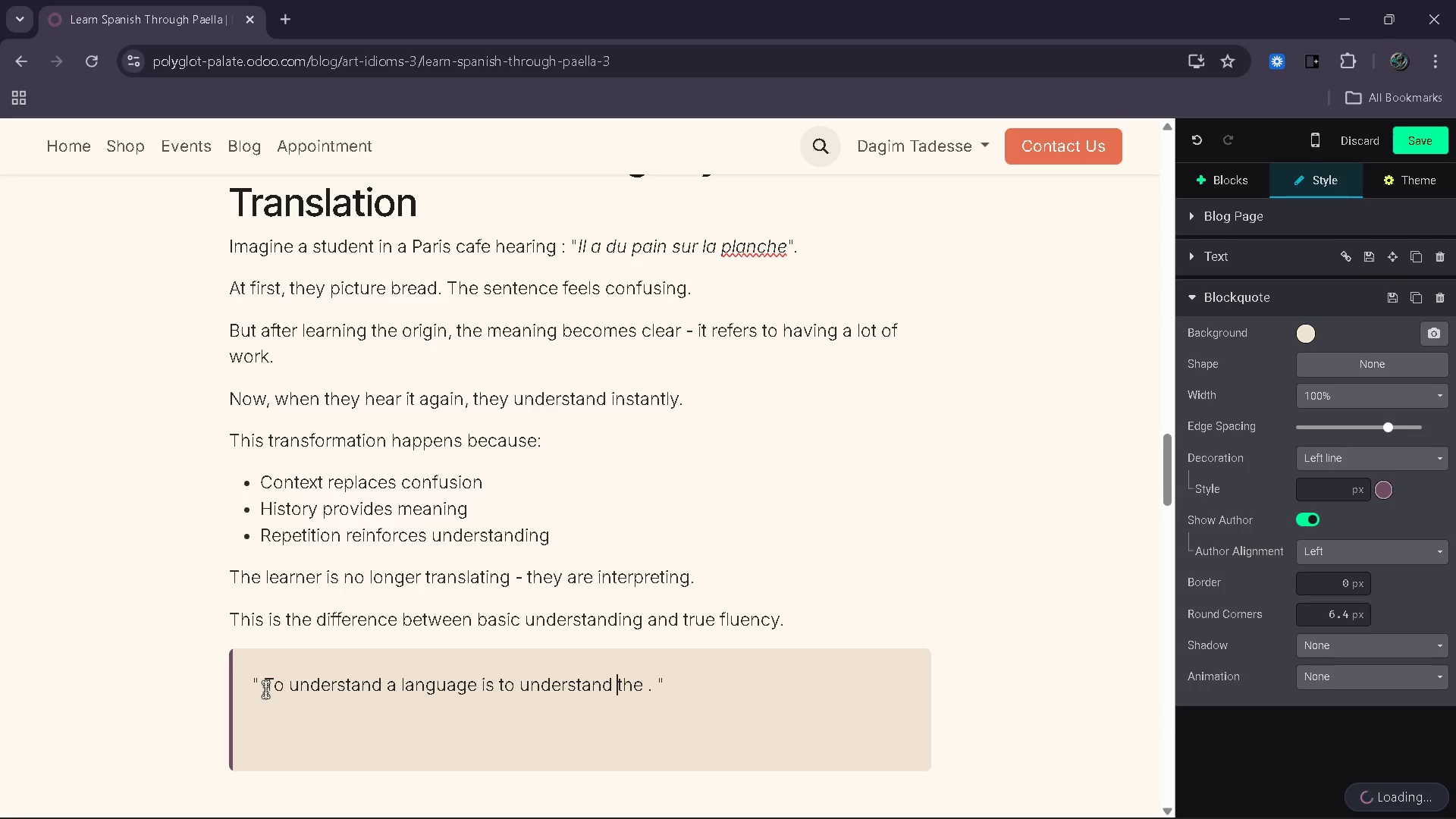 
key(ArrowRight)
 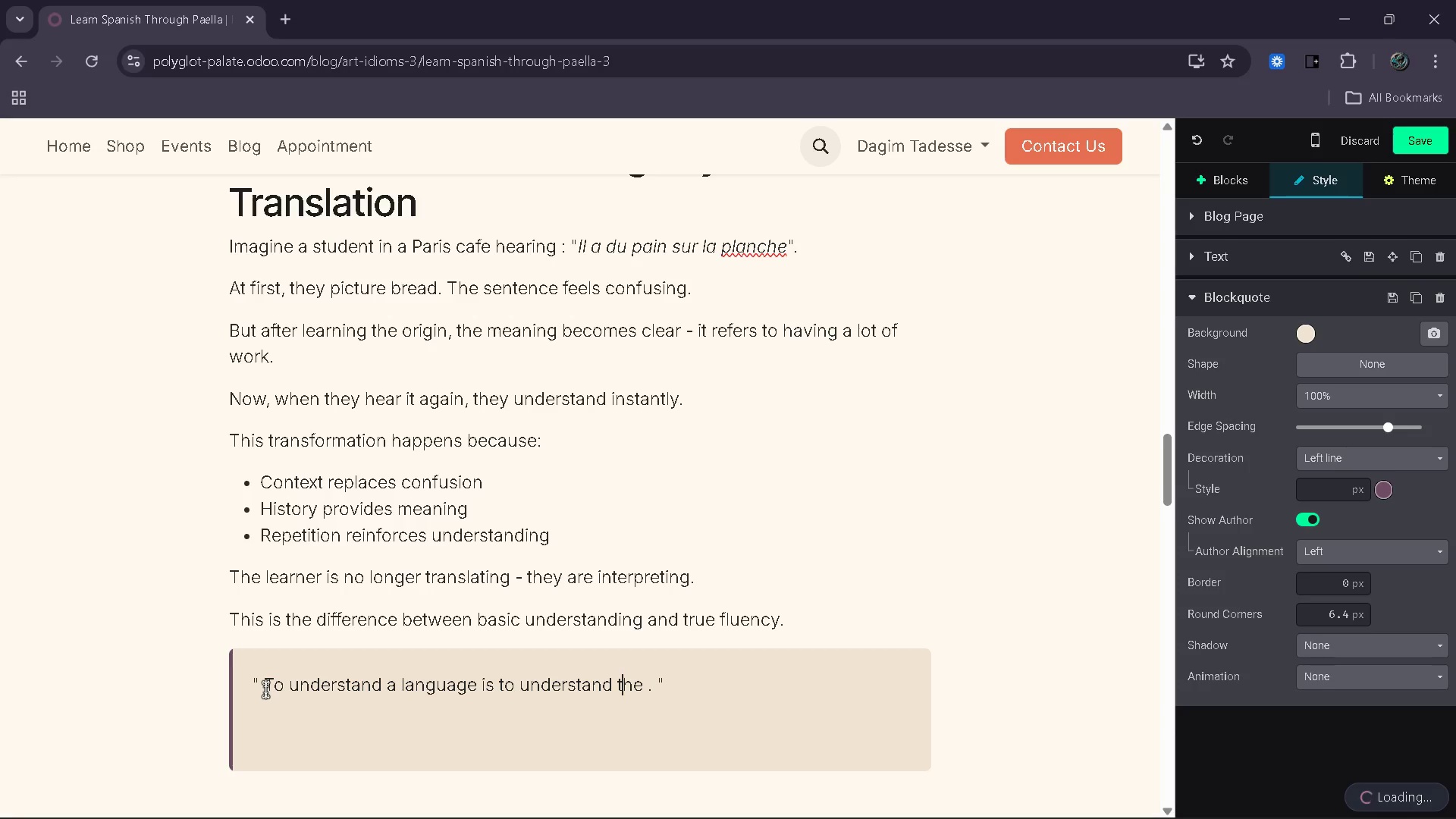 
key(ArrowRight)
 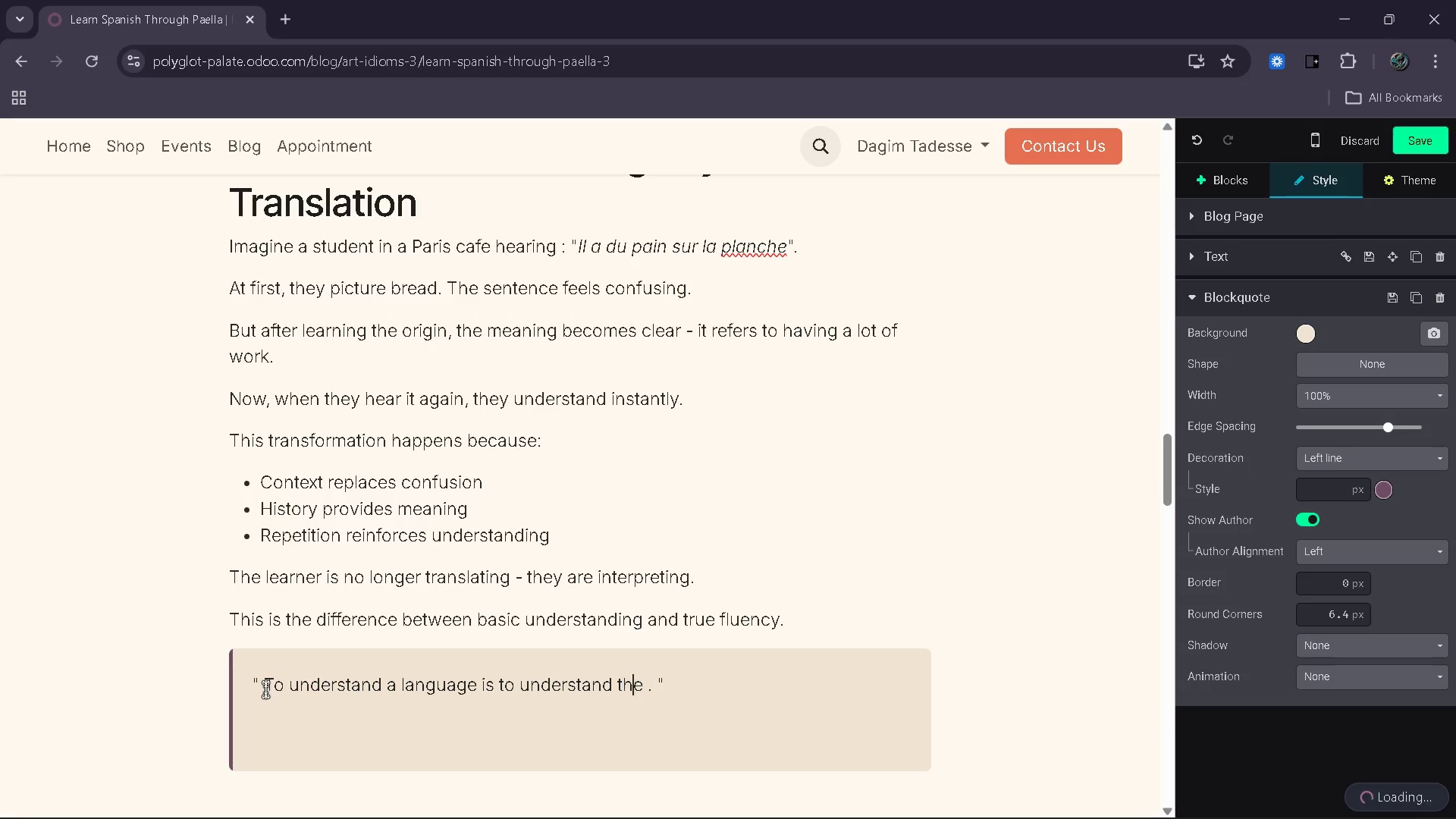 
key(ArrowRight)
 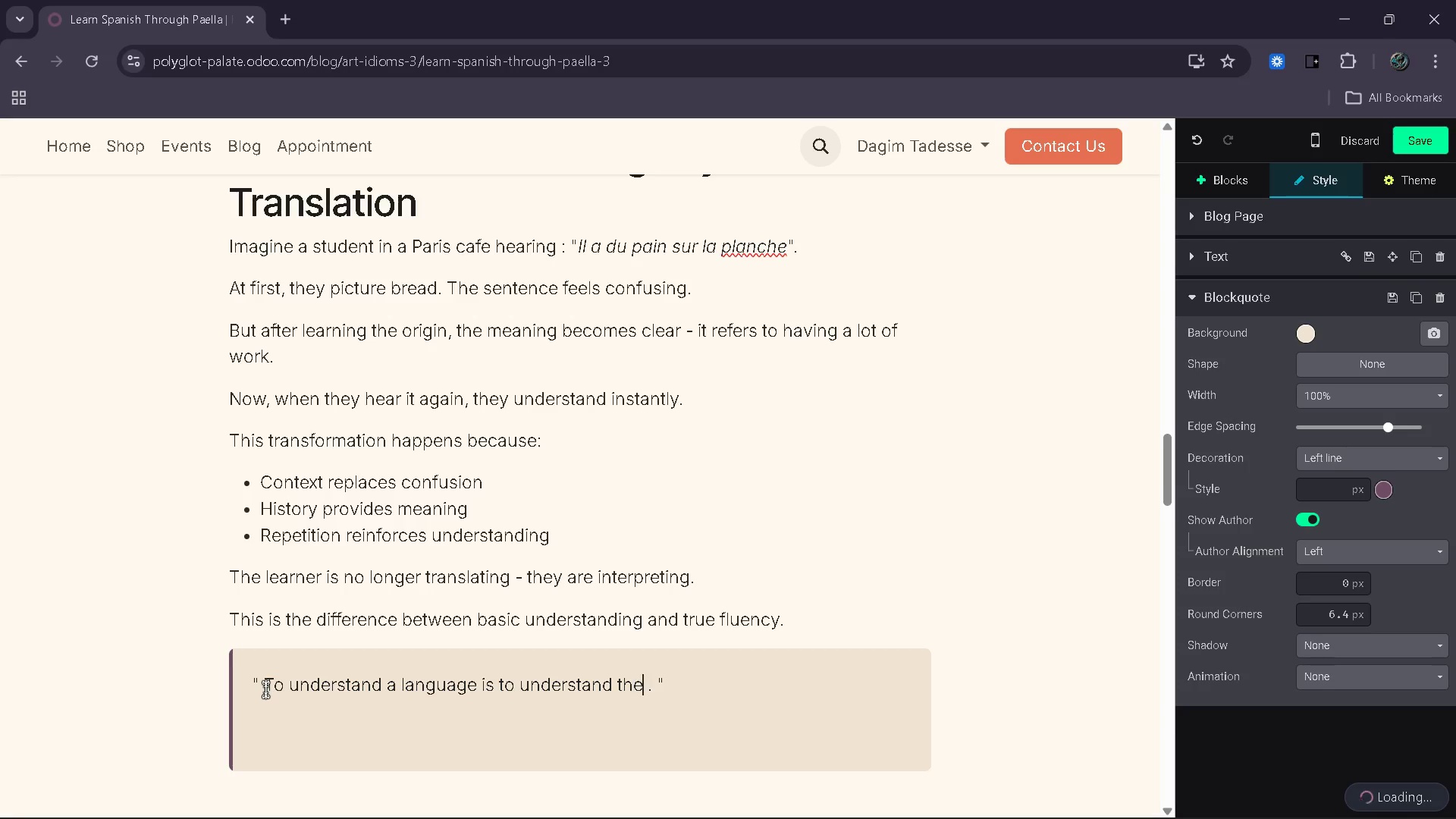 
key(ArrowRight)
 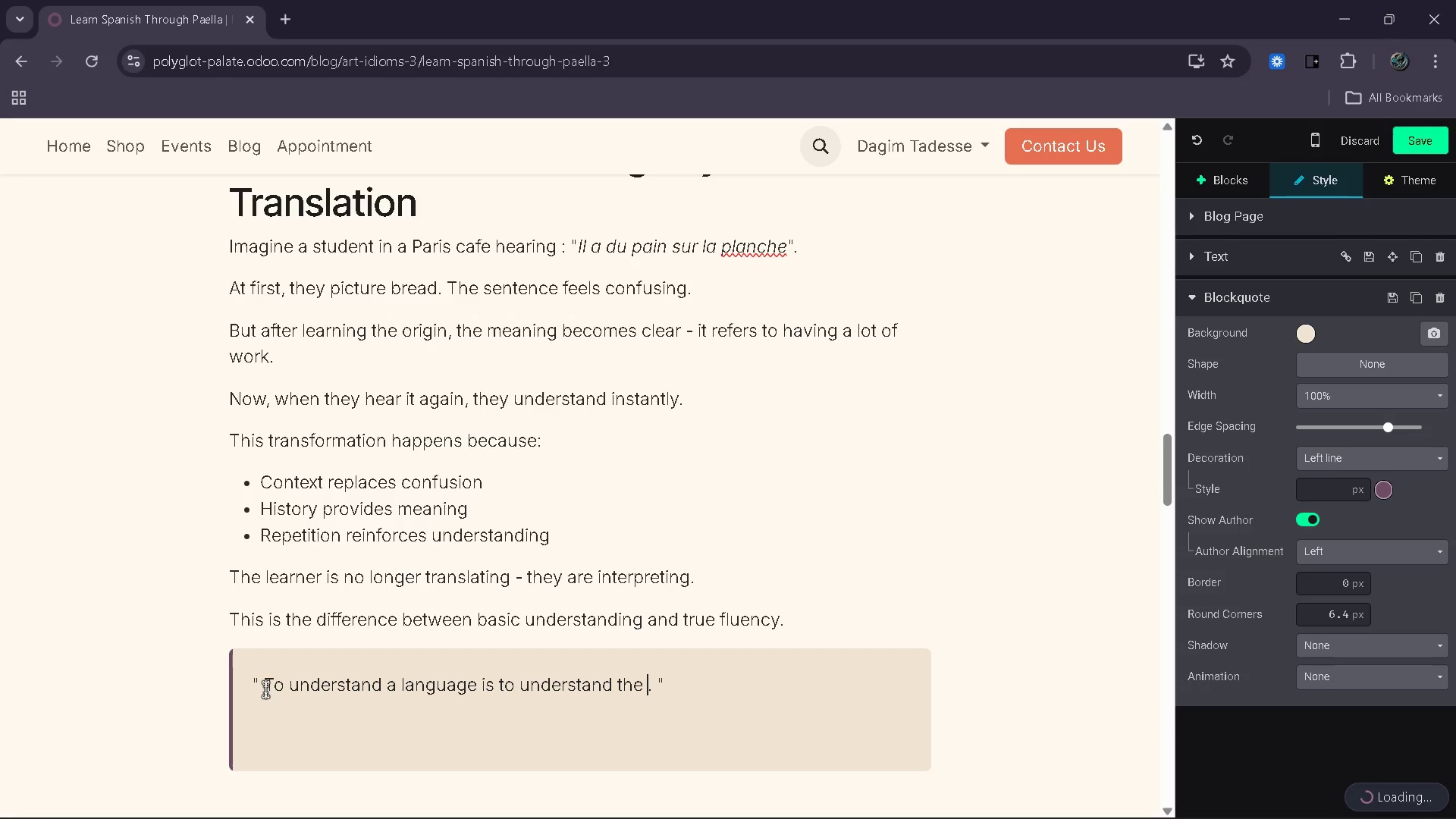 
type(people a)
key(Backspace)
type(whi )
key(Backspace)
key(Backspace)
type(o shape it)
 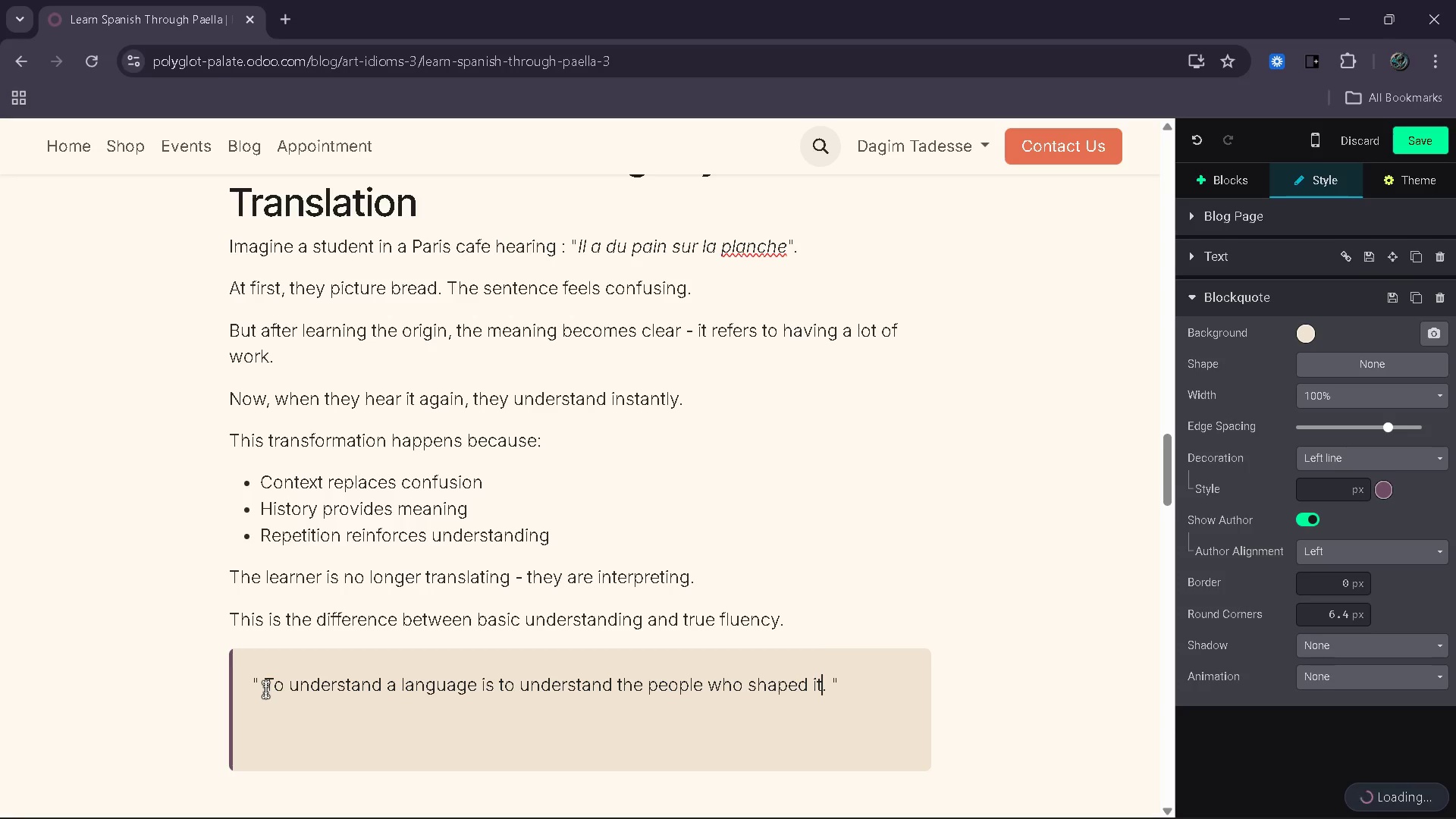 
hold_key(key=D, duration=28.59)
 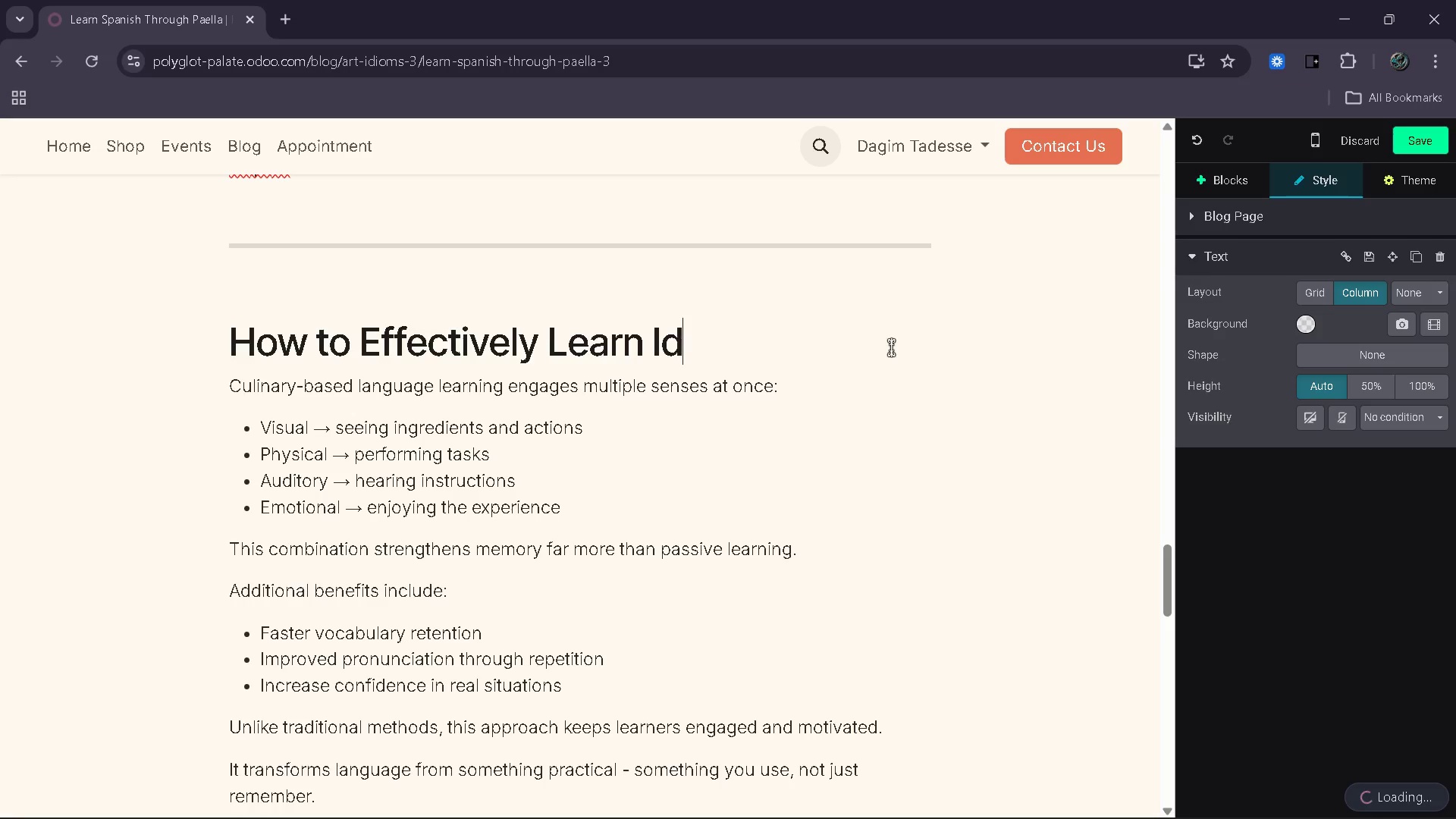 
left_click_drag(start_coordinate=[879, 346], to_coordinate=[246, 347])
 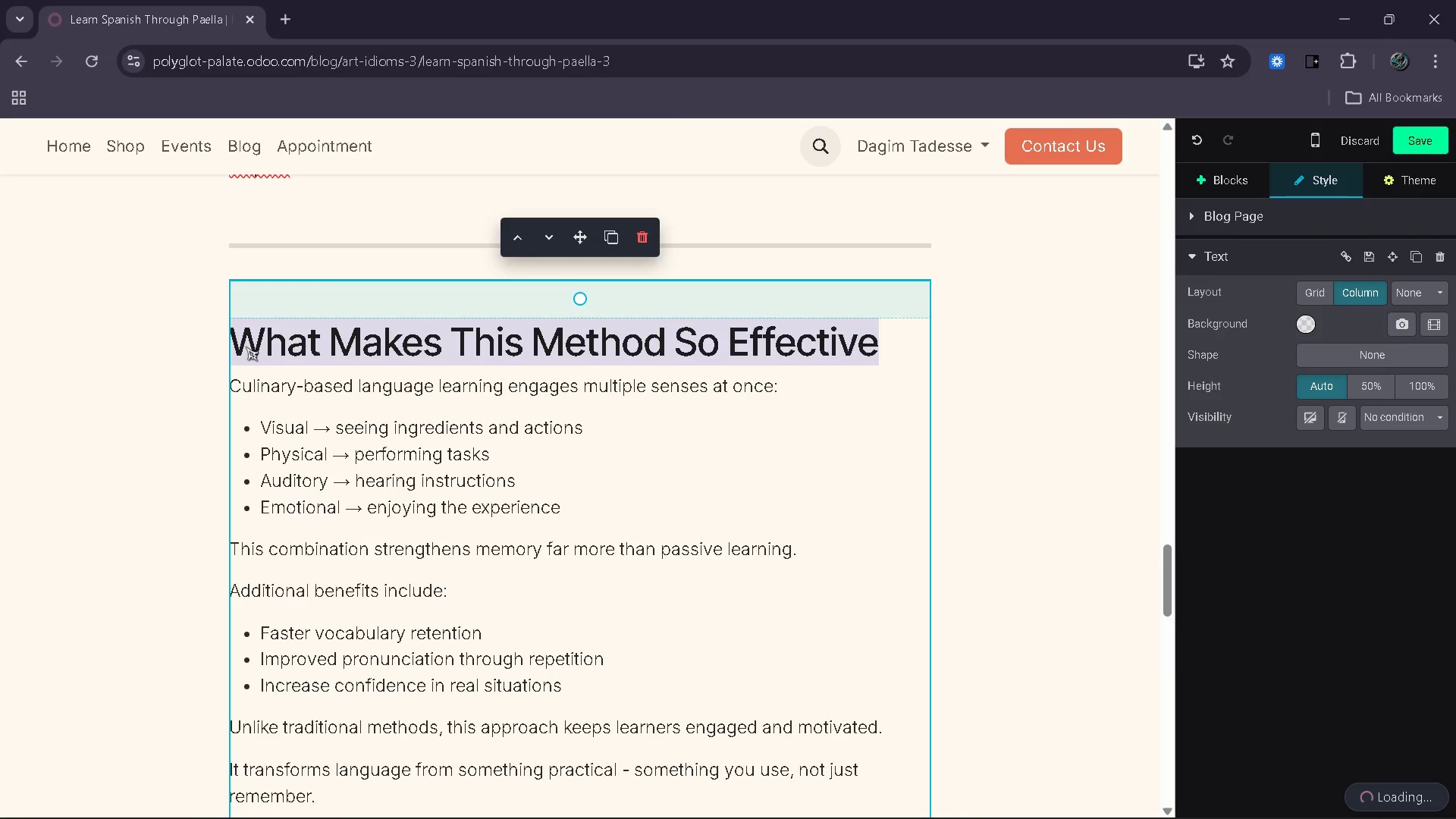 
key(ArrowLeft)
 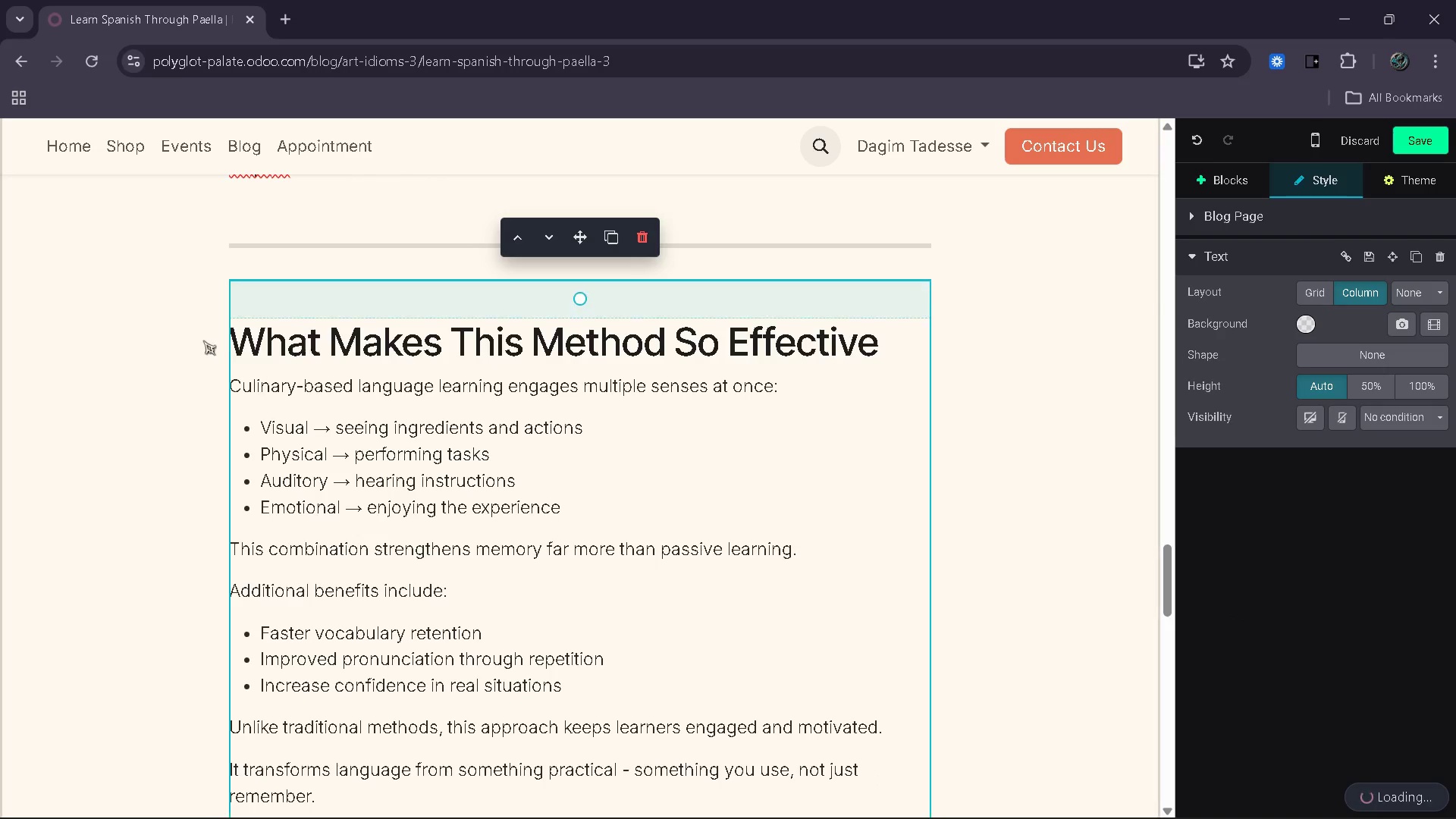 
left_click_drag(start_coordinate=[238, 338], to_coordinate=[890, 350])
 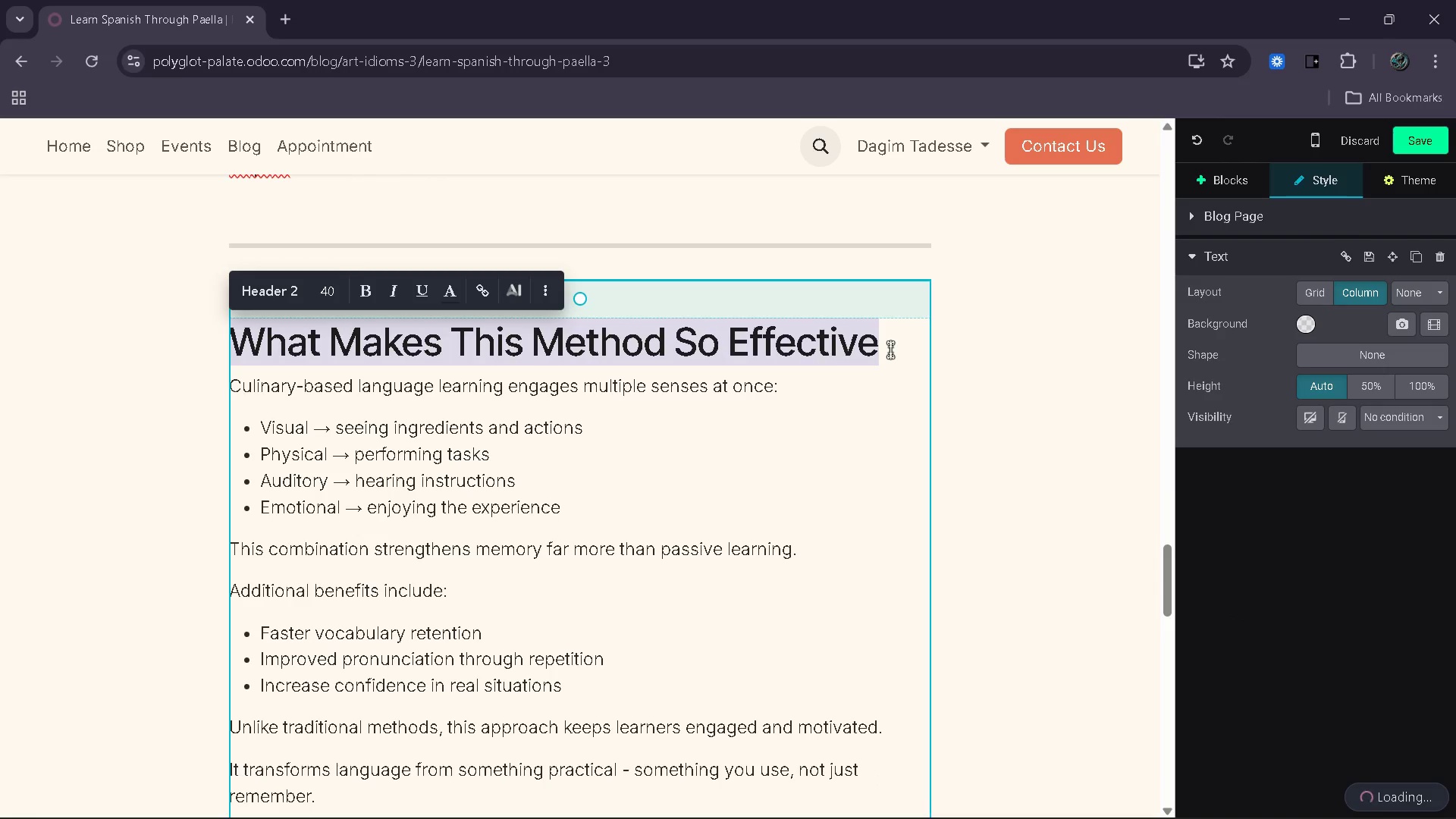 
type(How to Effectively Learn Iioms)
 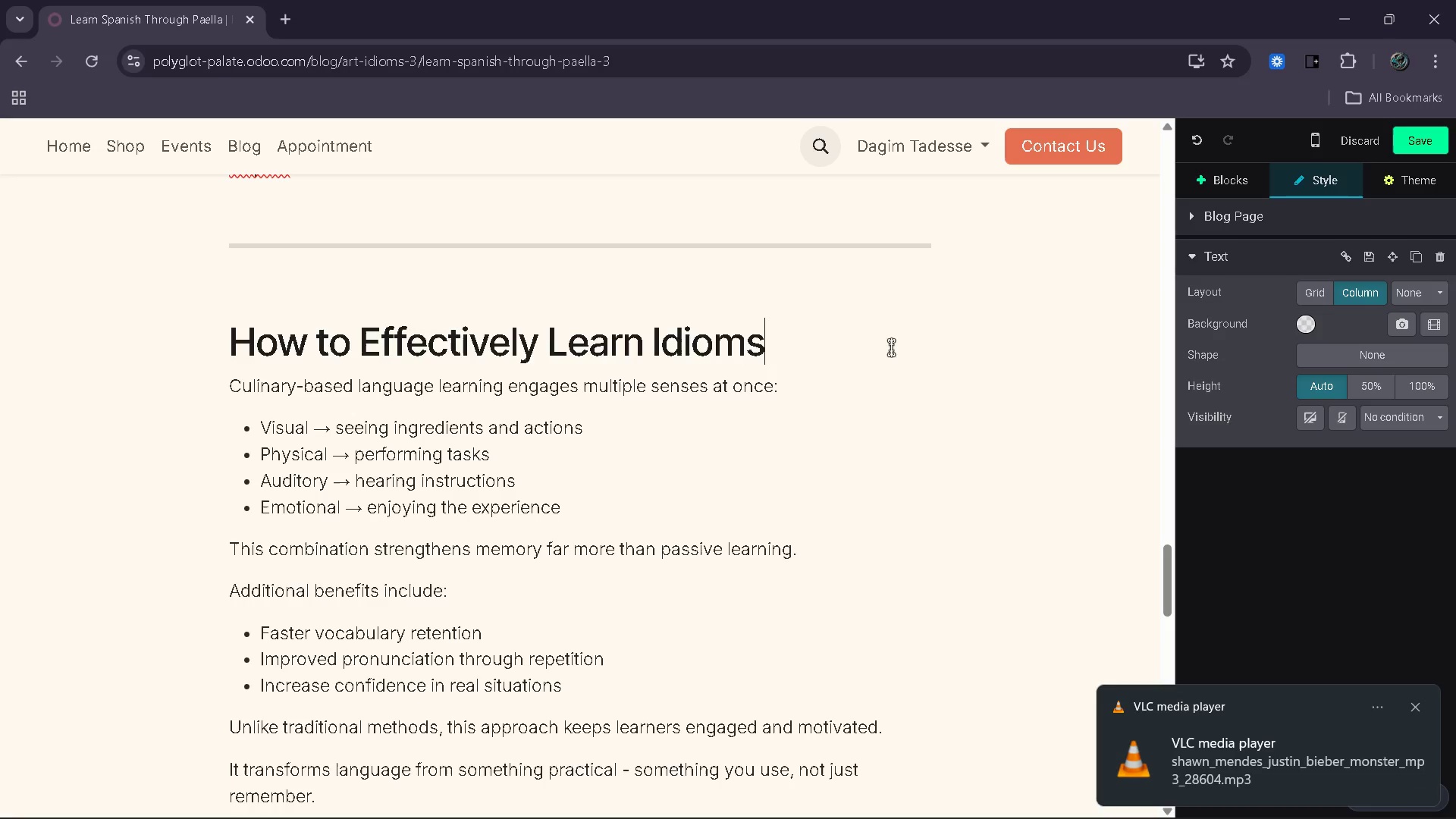 
left_click_drag(start_coordinate=[430, 537], to_coordinate=[228, 275])
 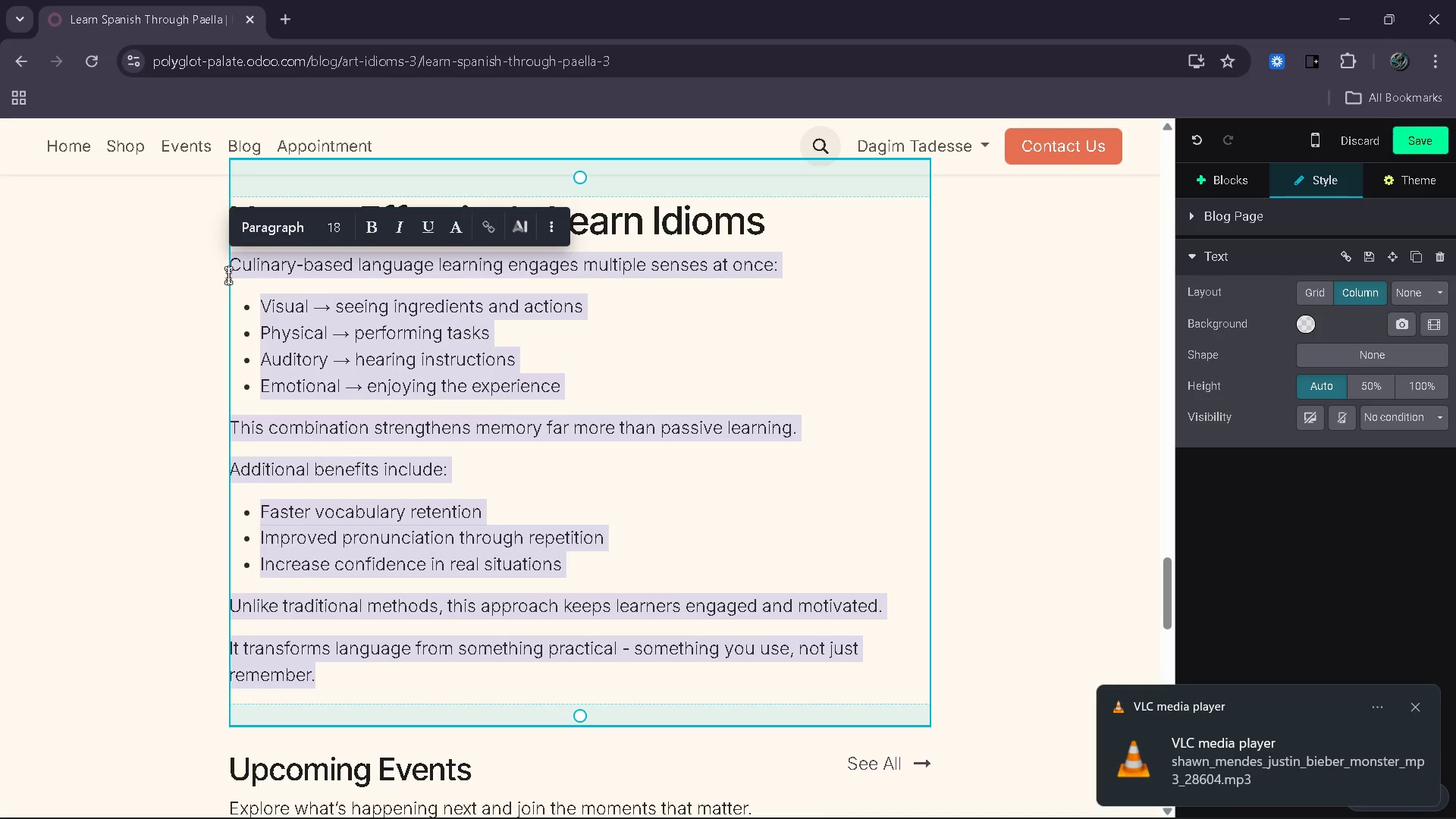 
type(To master idioms, learners need a structured)
 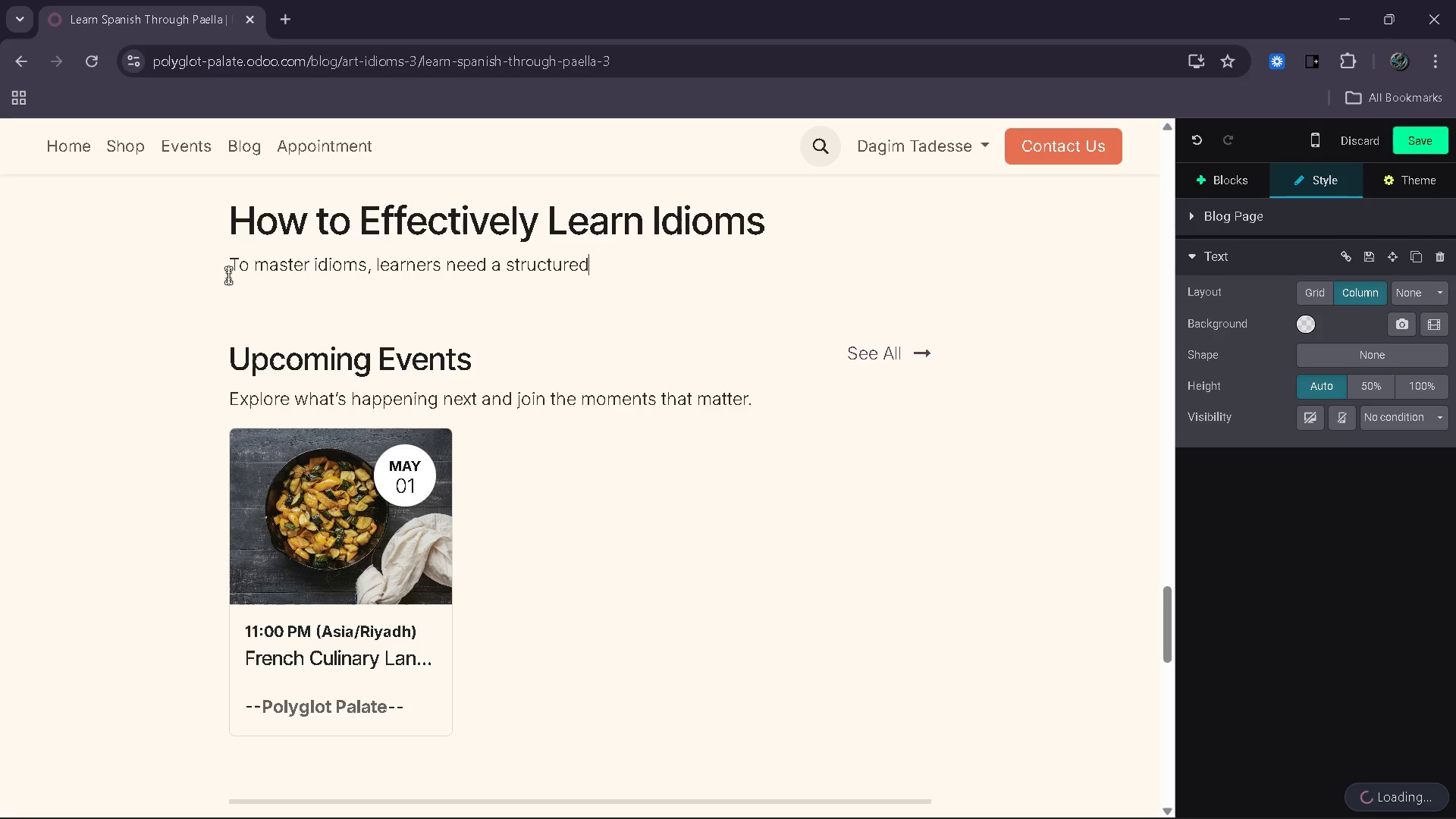 
wait(11.8)
 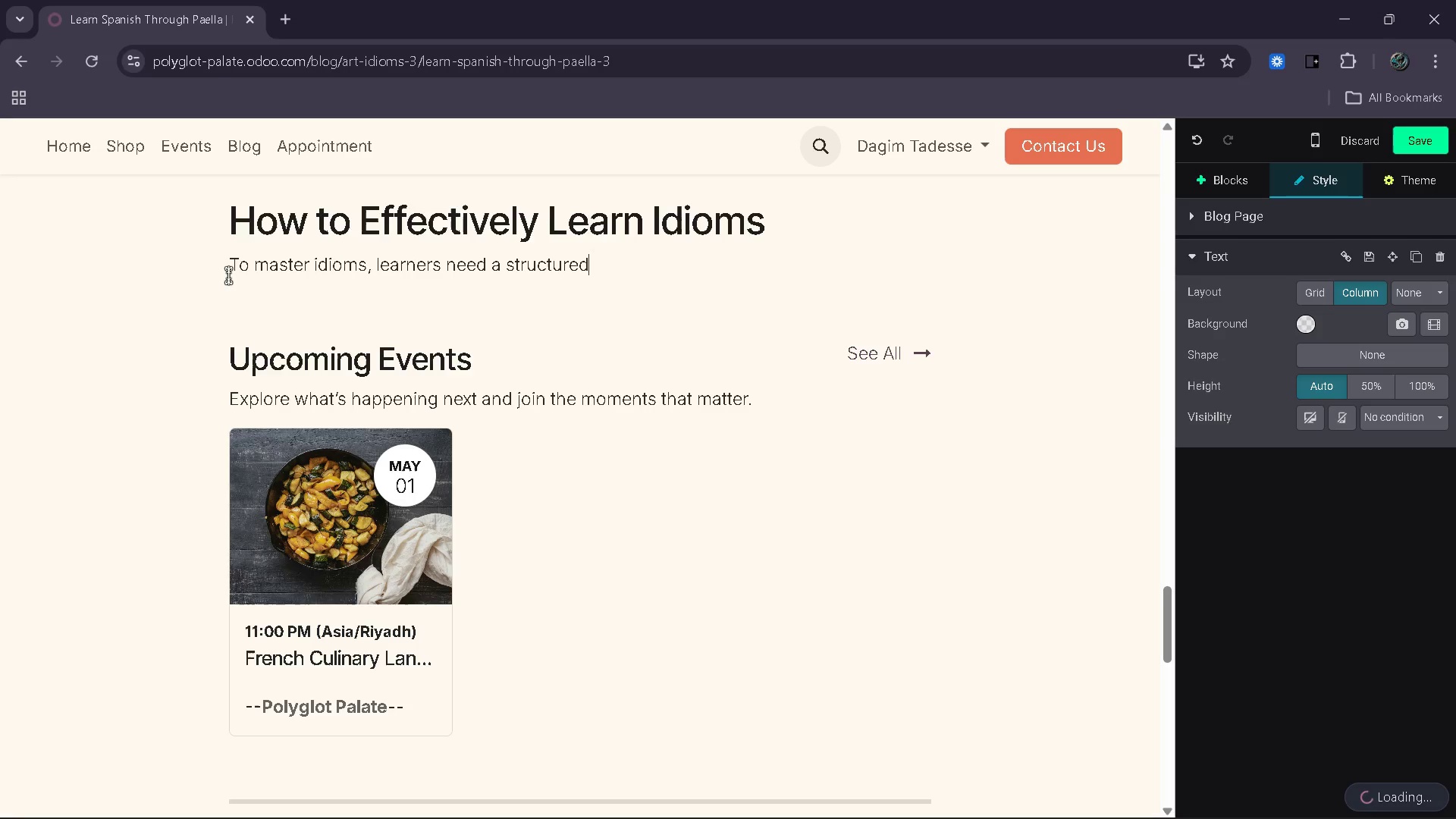 
type( approach)
 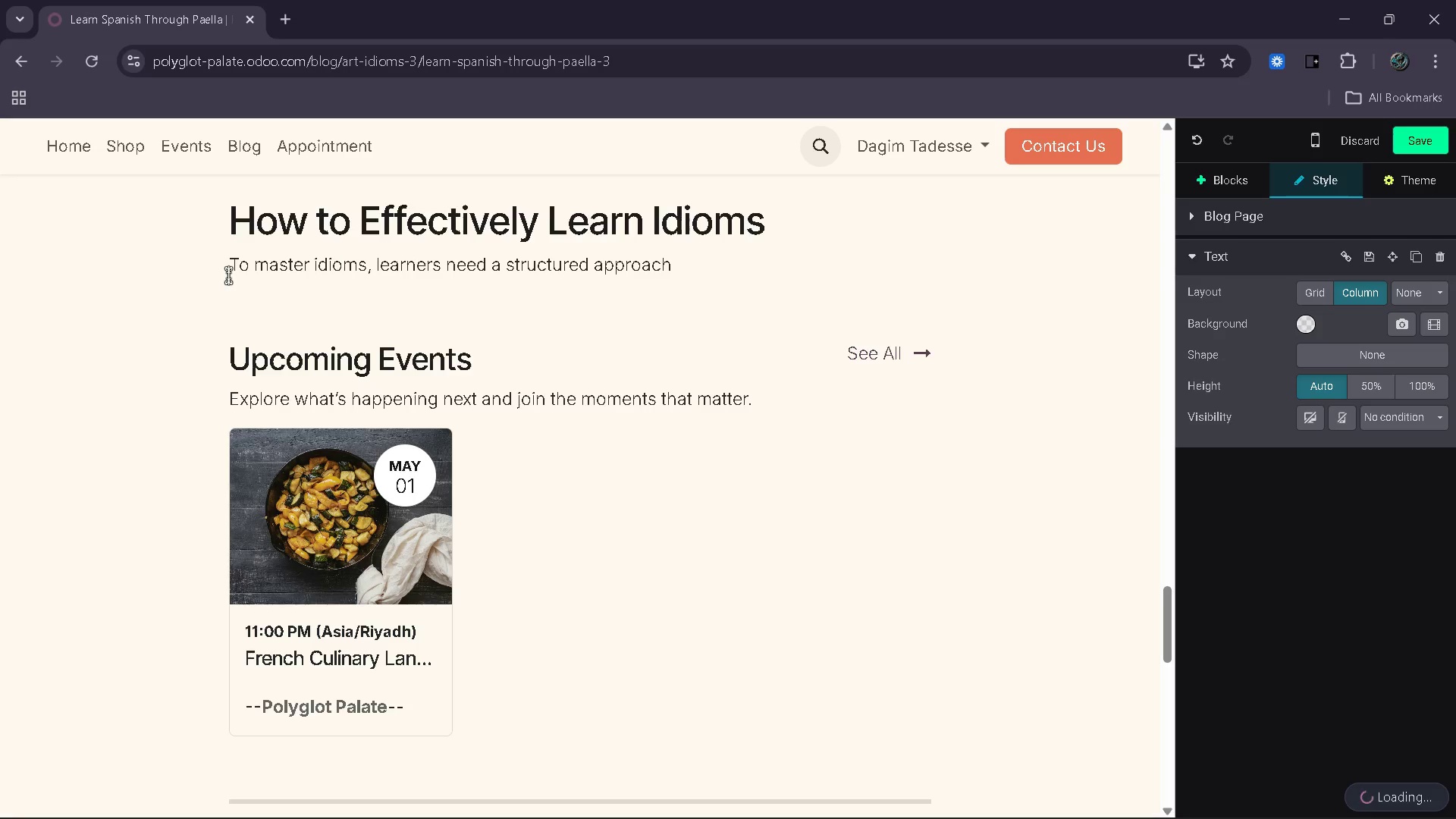 
key(Shift+ShiftRight)
 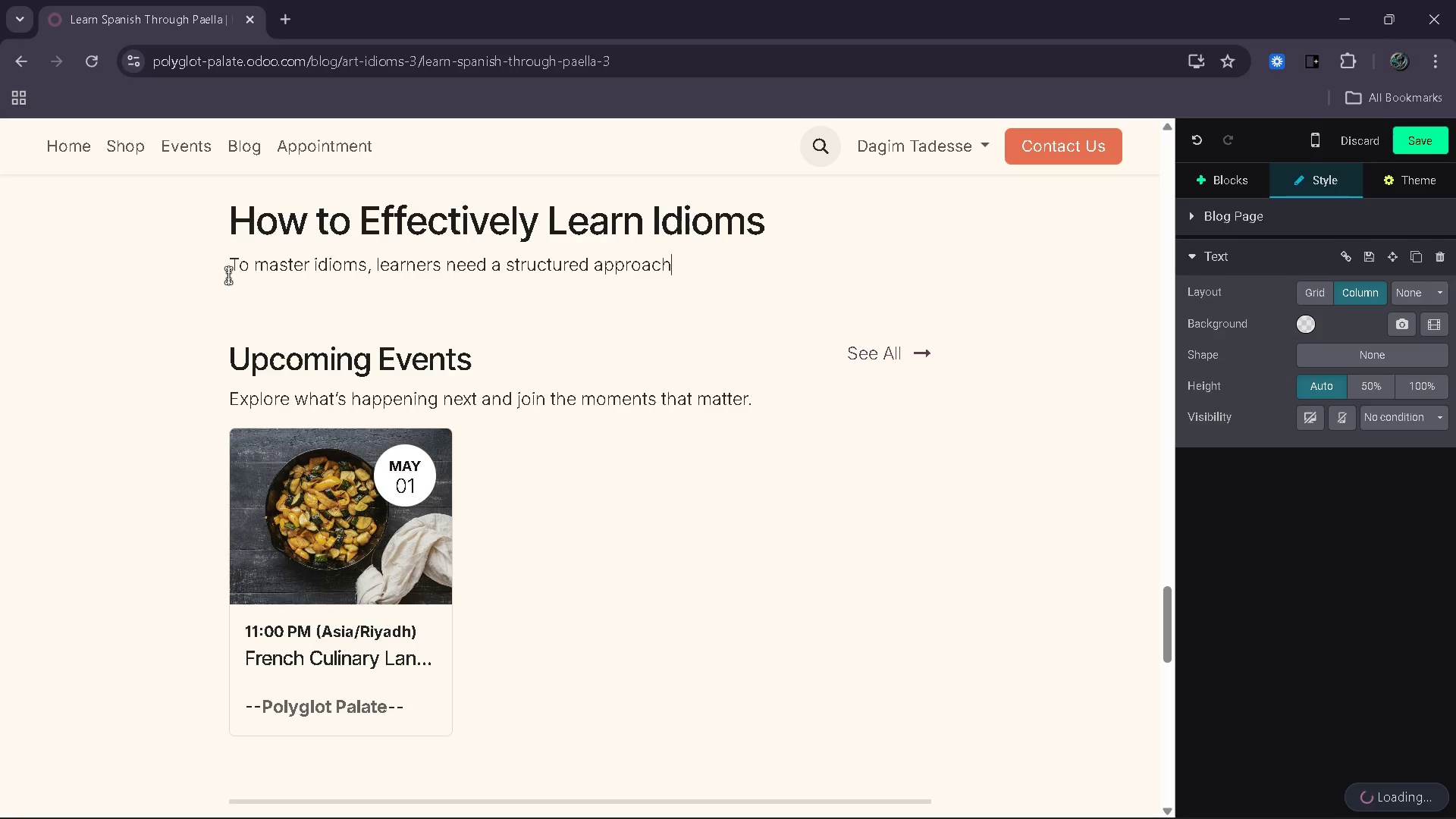 
key(Shift+Semicolon)
 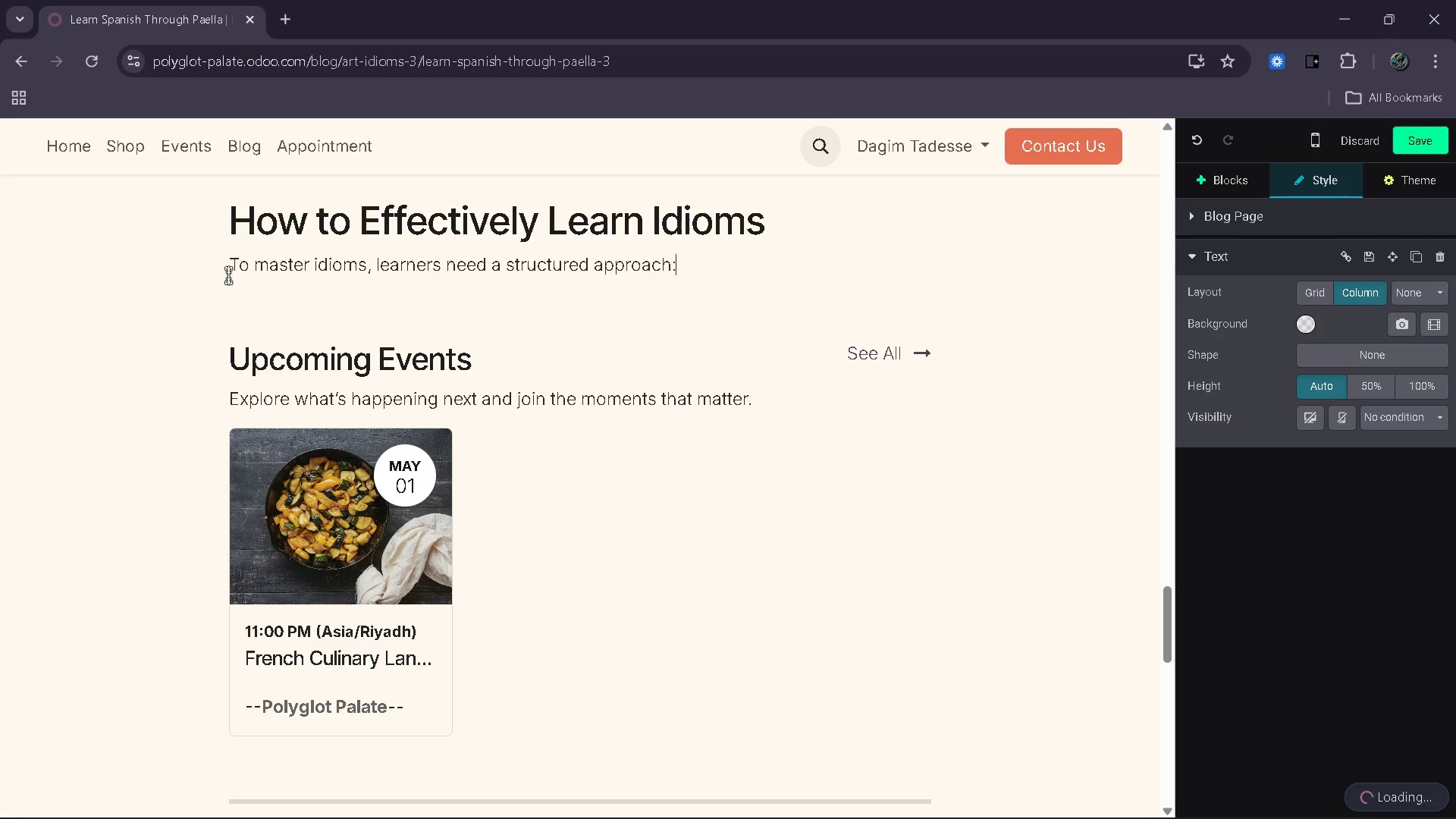 
key(Enter)
 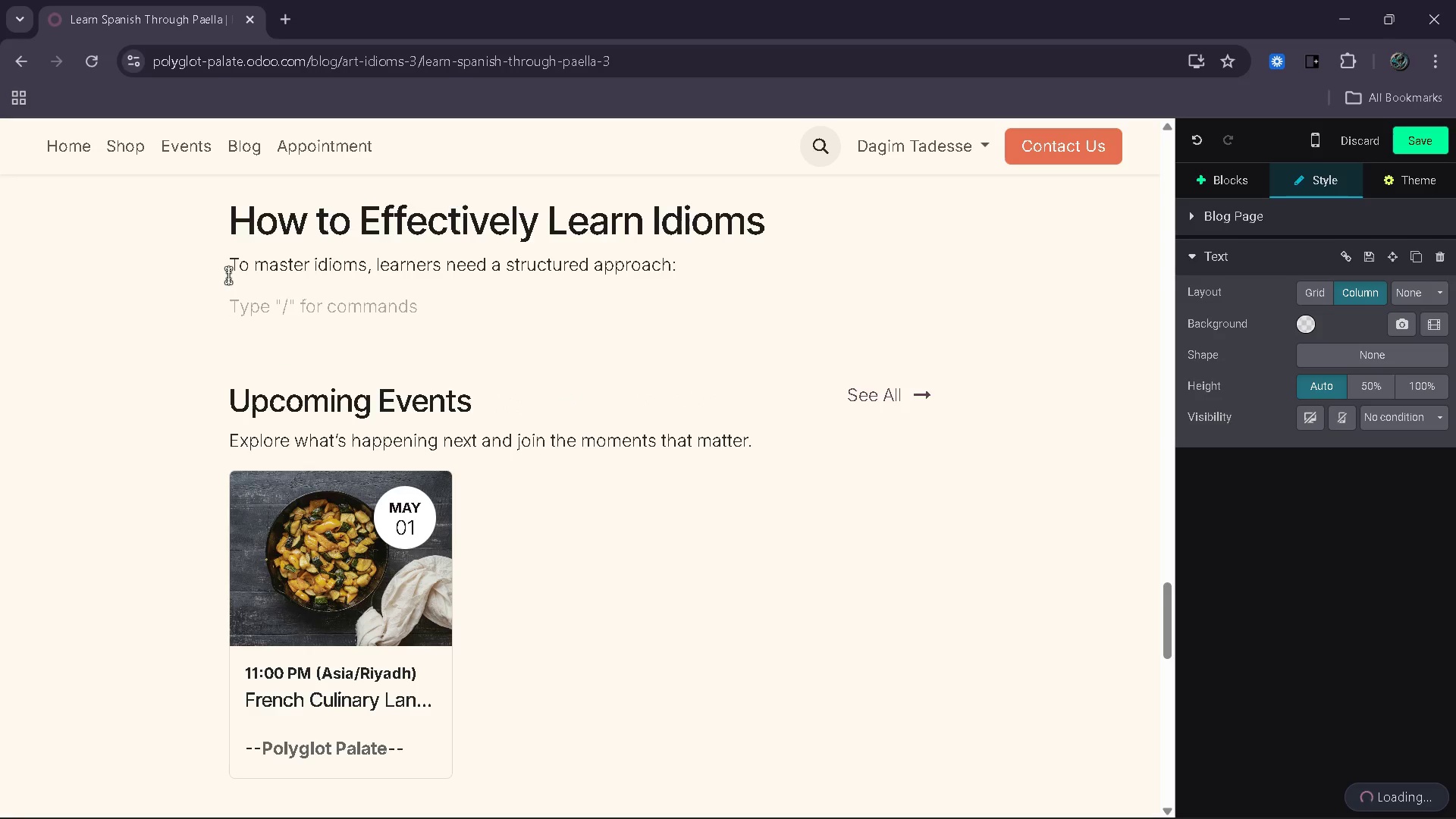 
type(- Learn the literal meaning first)
 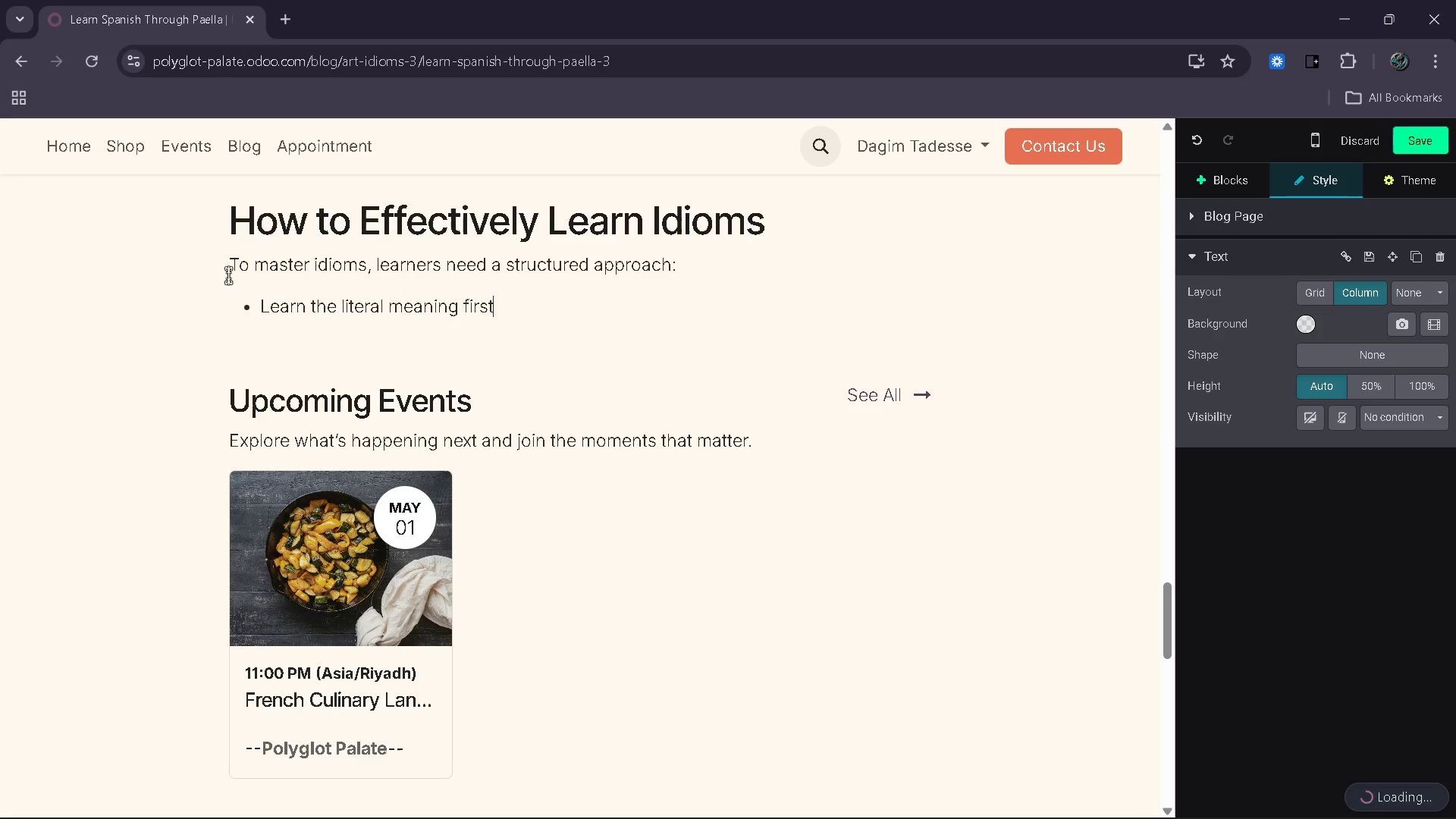 
key(Enter)
 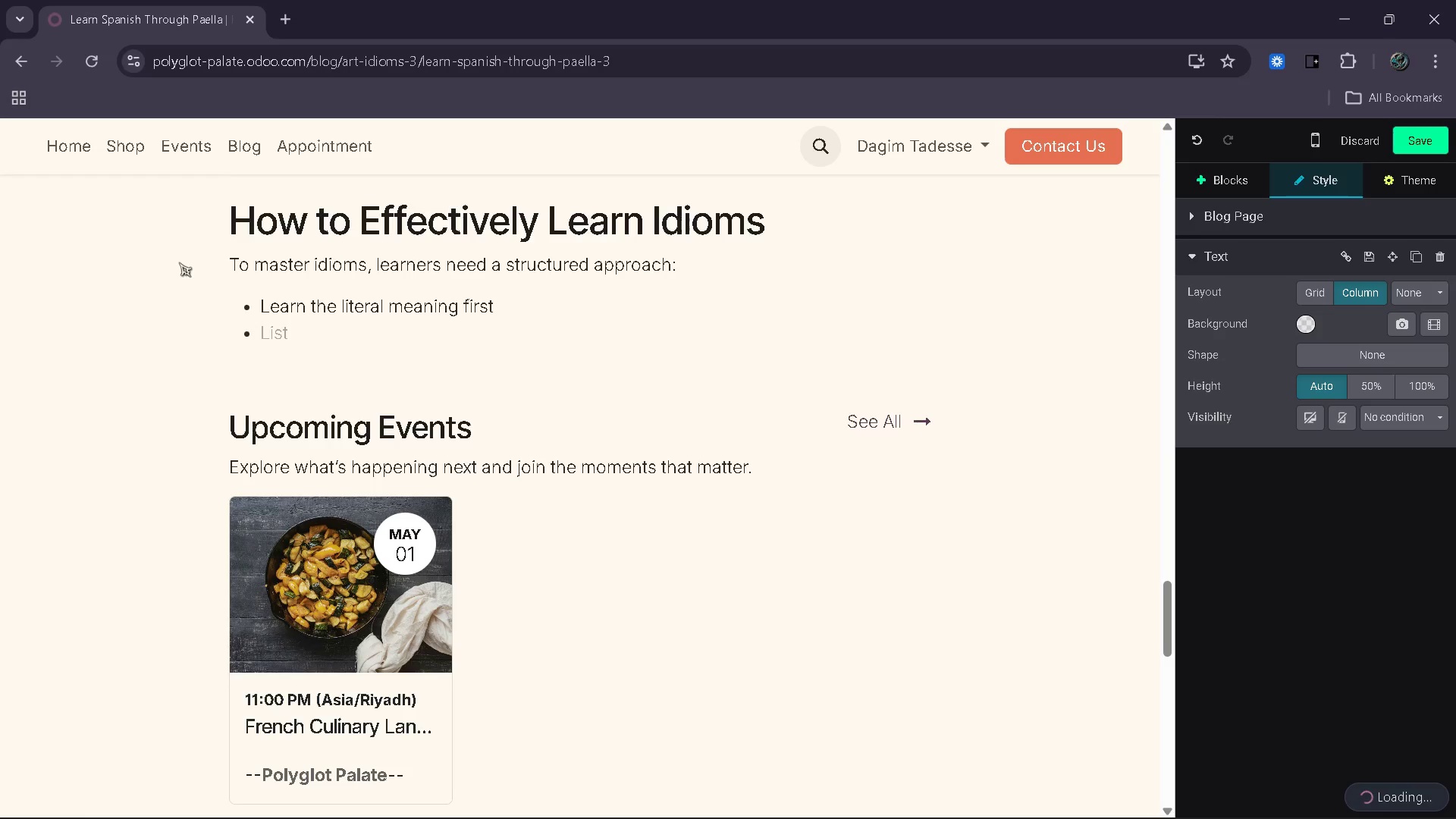 
type(Under)
 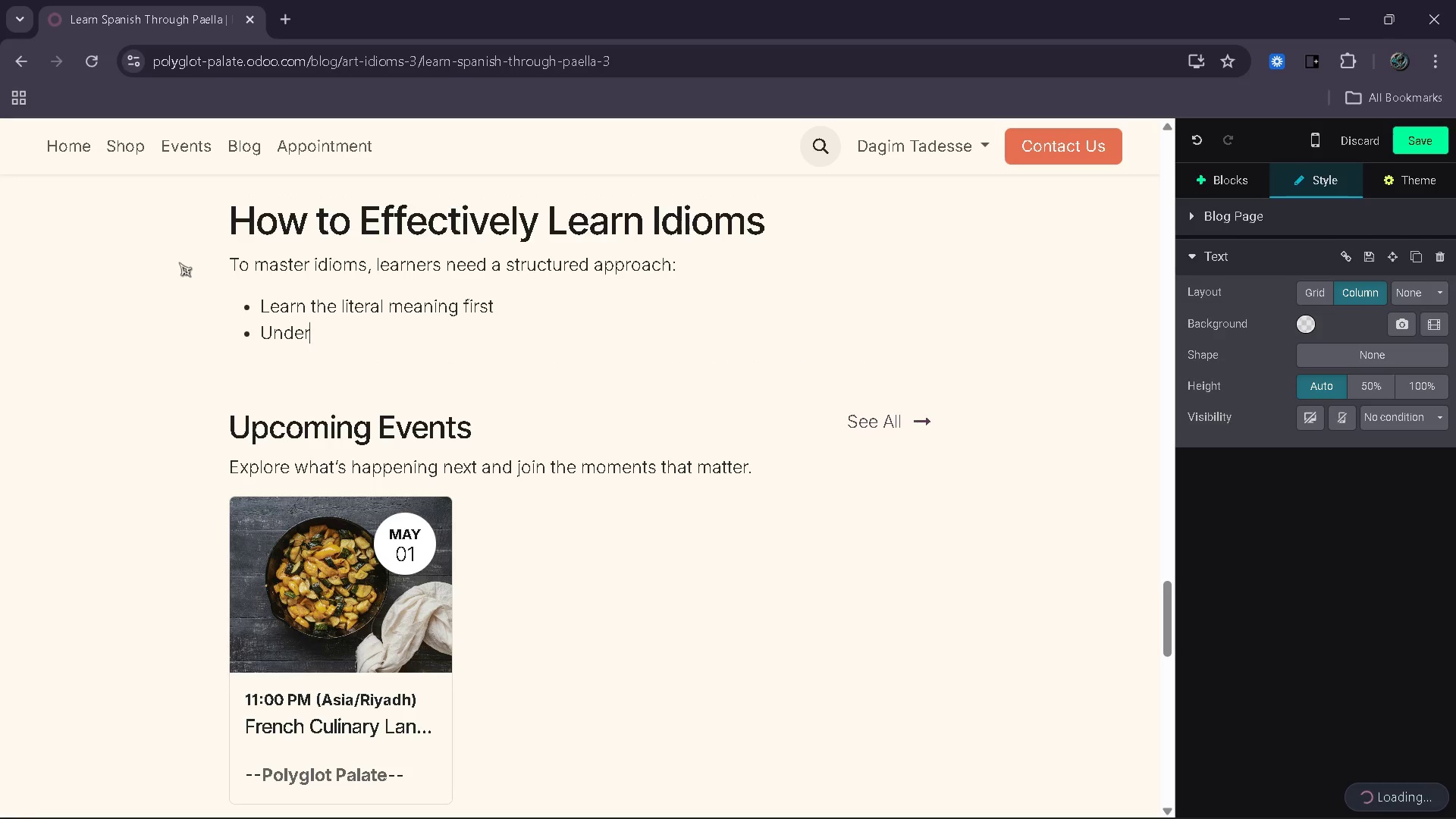 
type(stanf)
key(Backspace)
type(d the histp)
key(Backspace)
type(orical origin)
 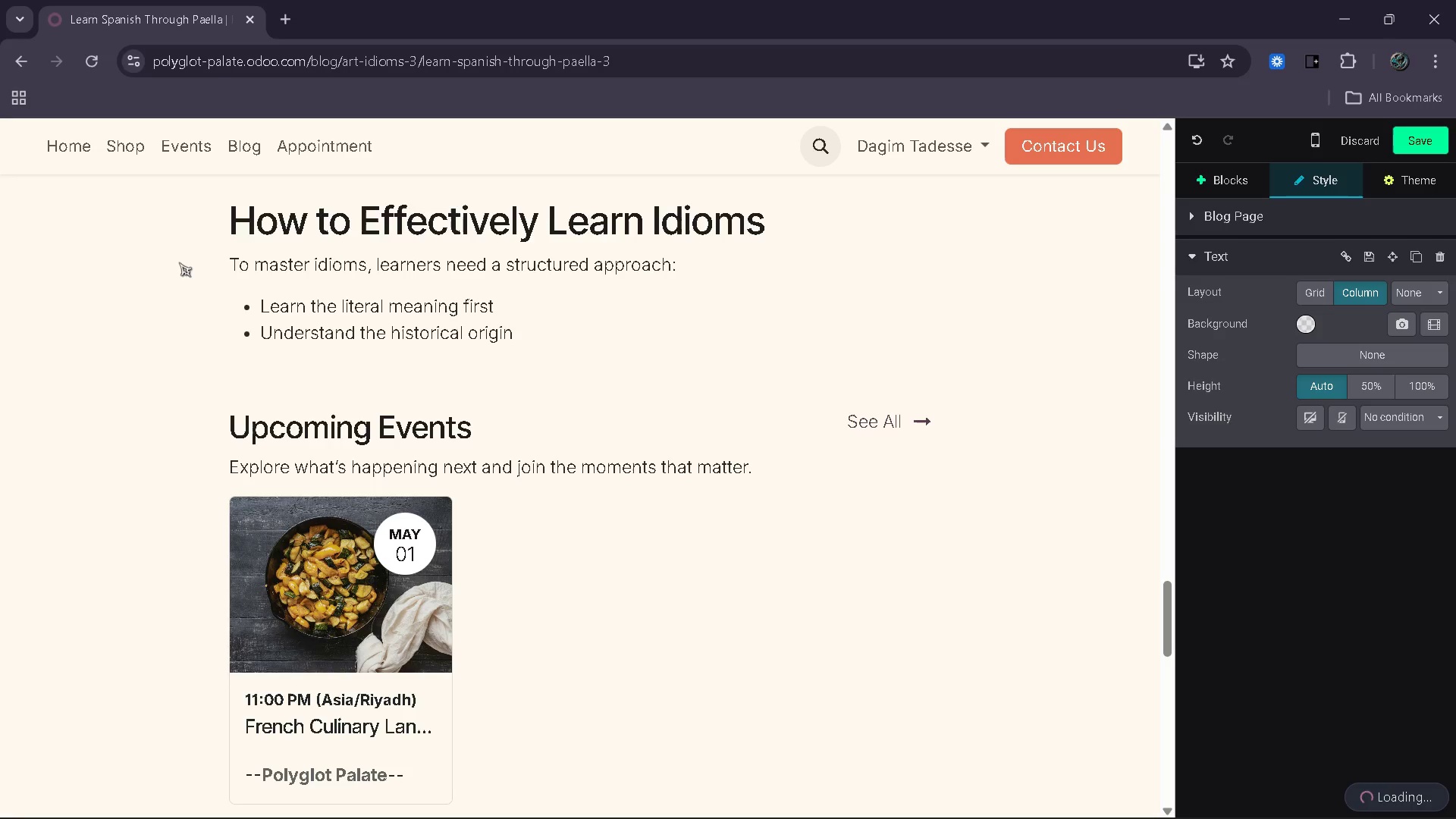 
key(Enter)
 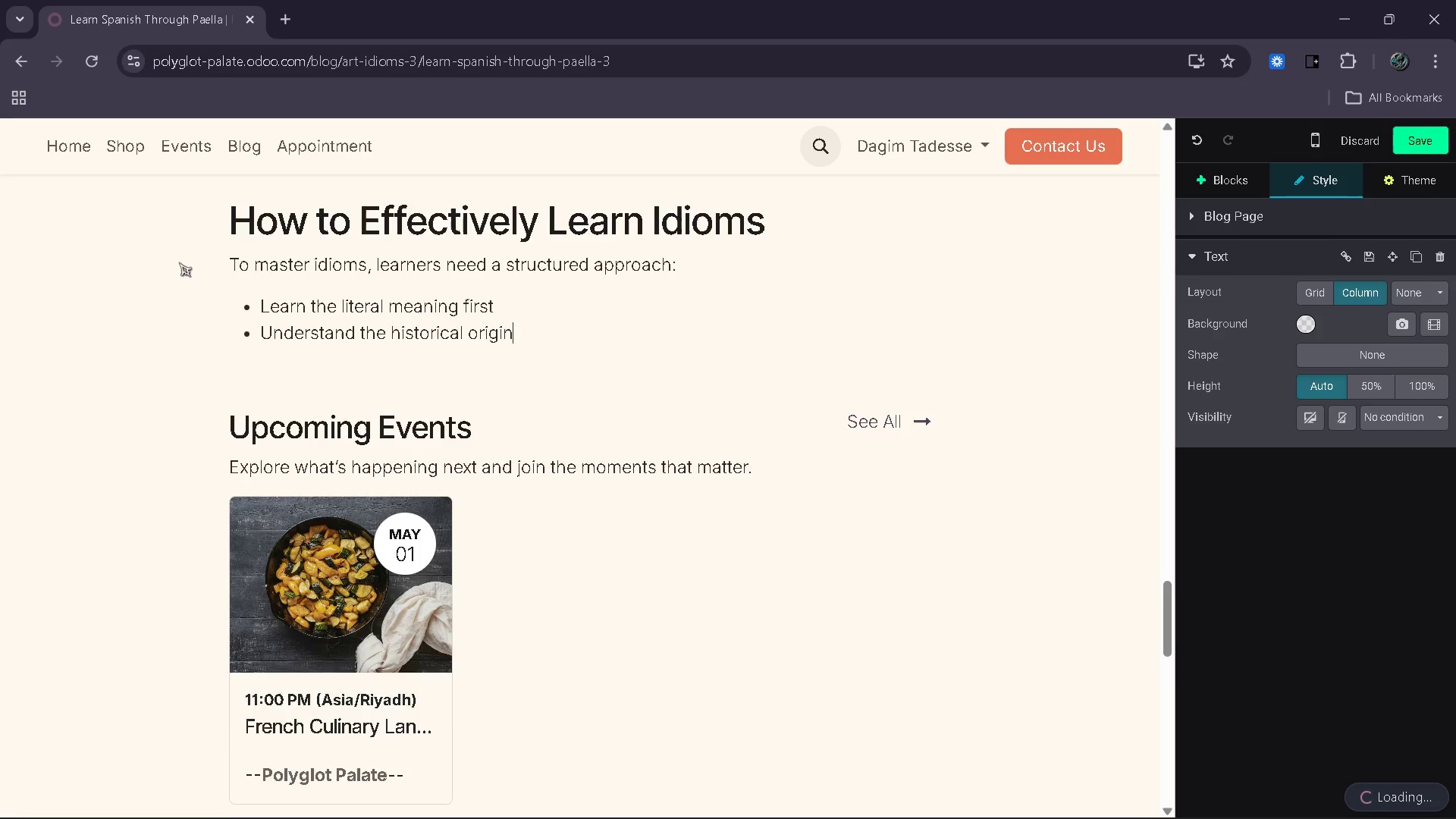 
type(Practice)
 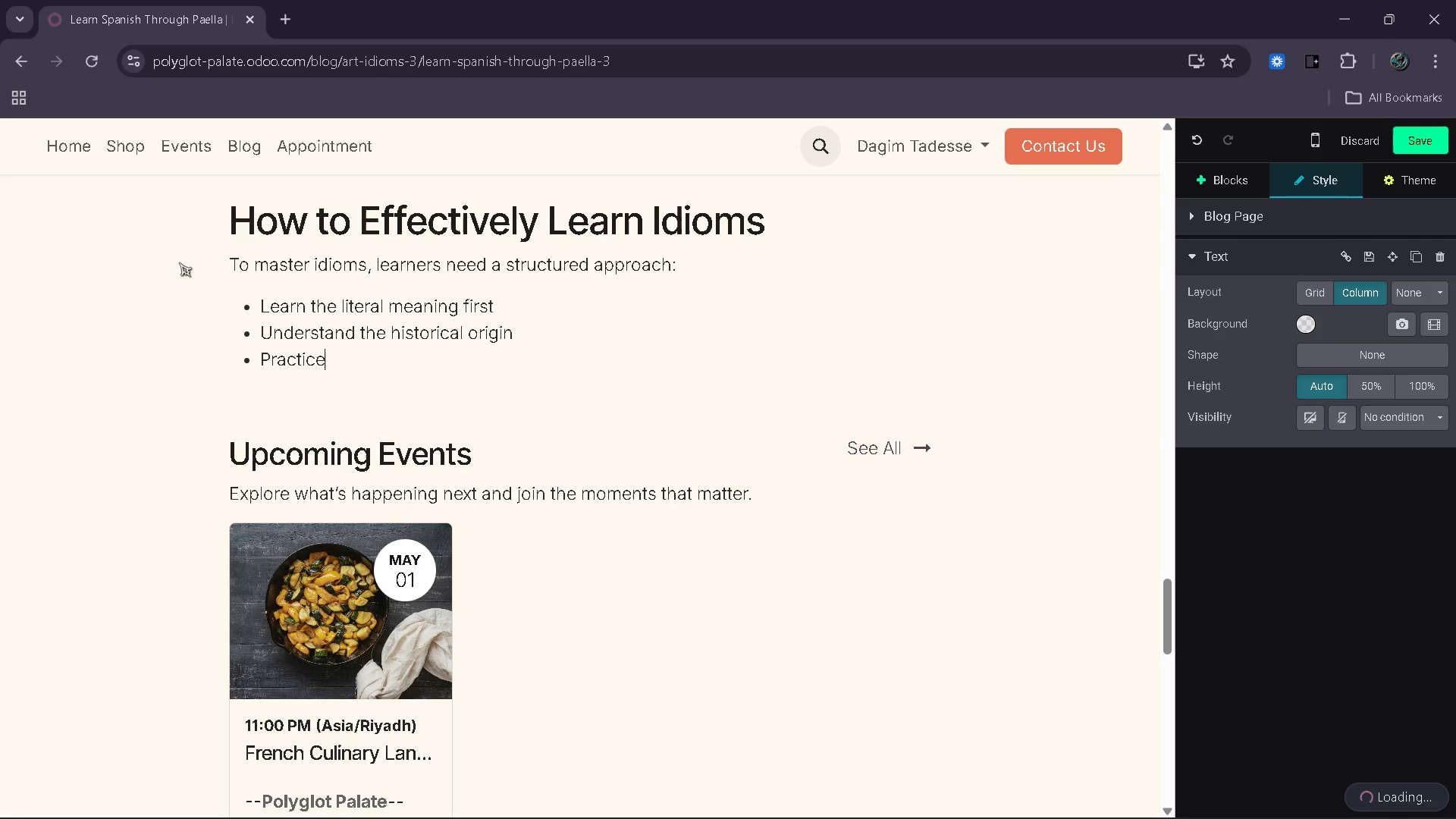 
type( in)
 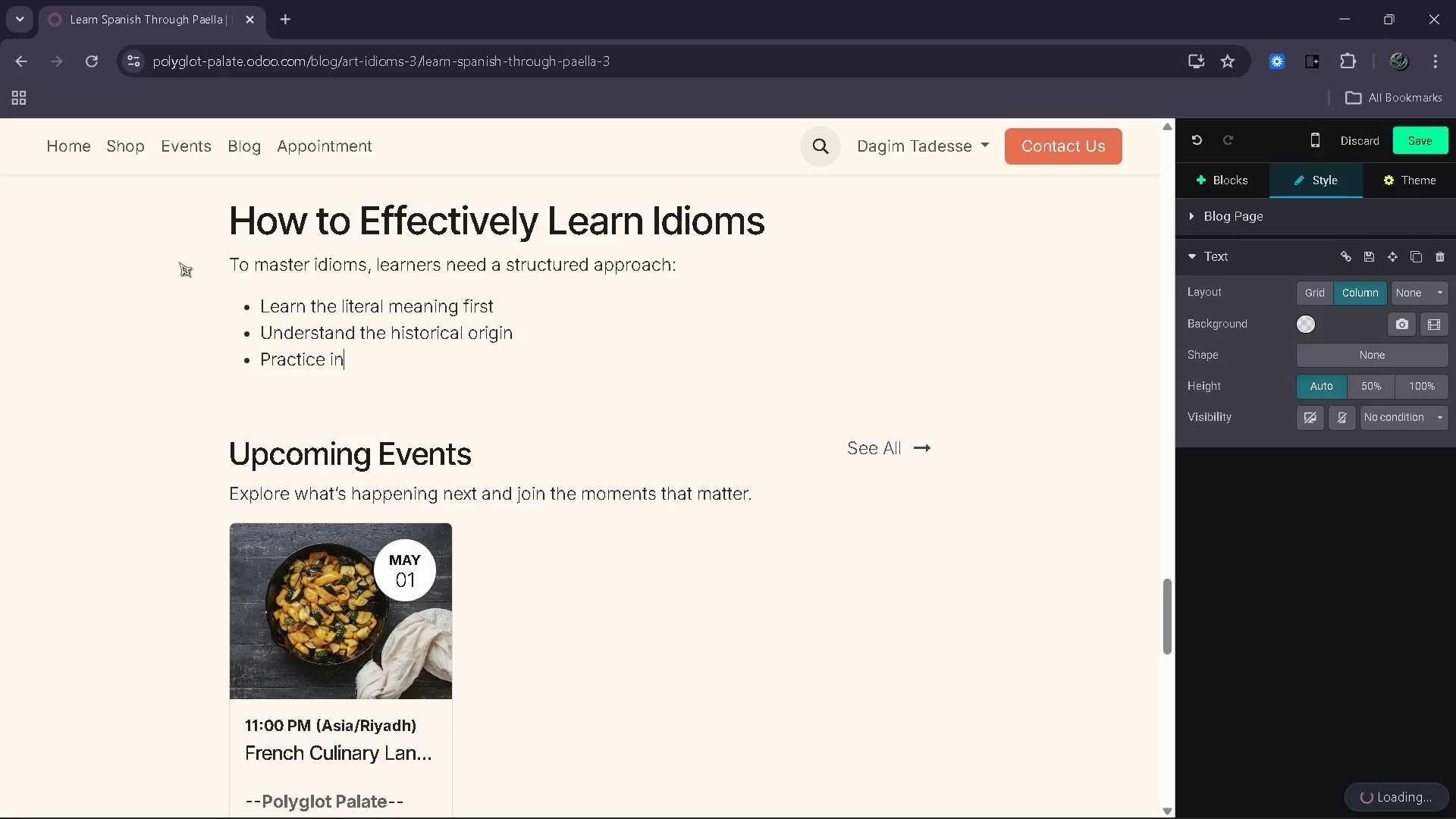 
type(ra)
key(Backspace)
key(Backspace)
type( real senteces)
key(Backspace)
key(Backspace)
key(Backspace)
type(nce)
 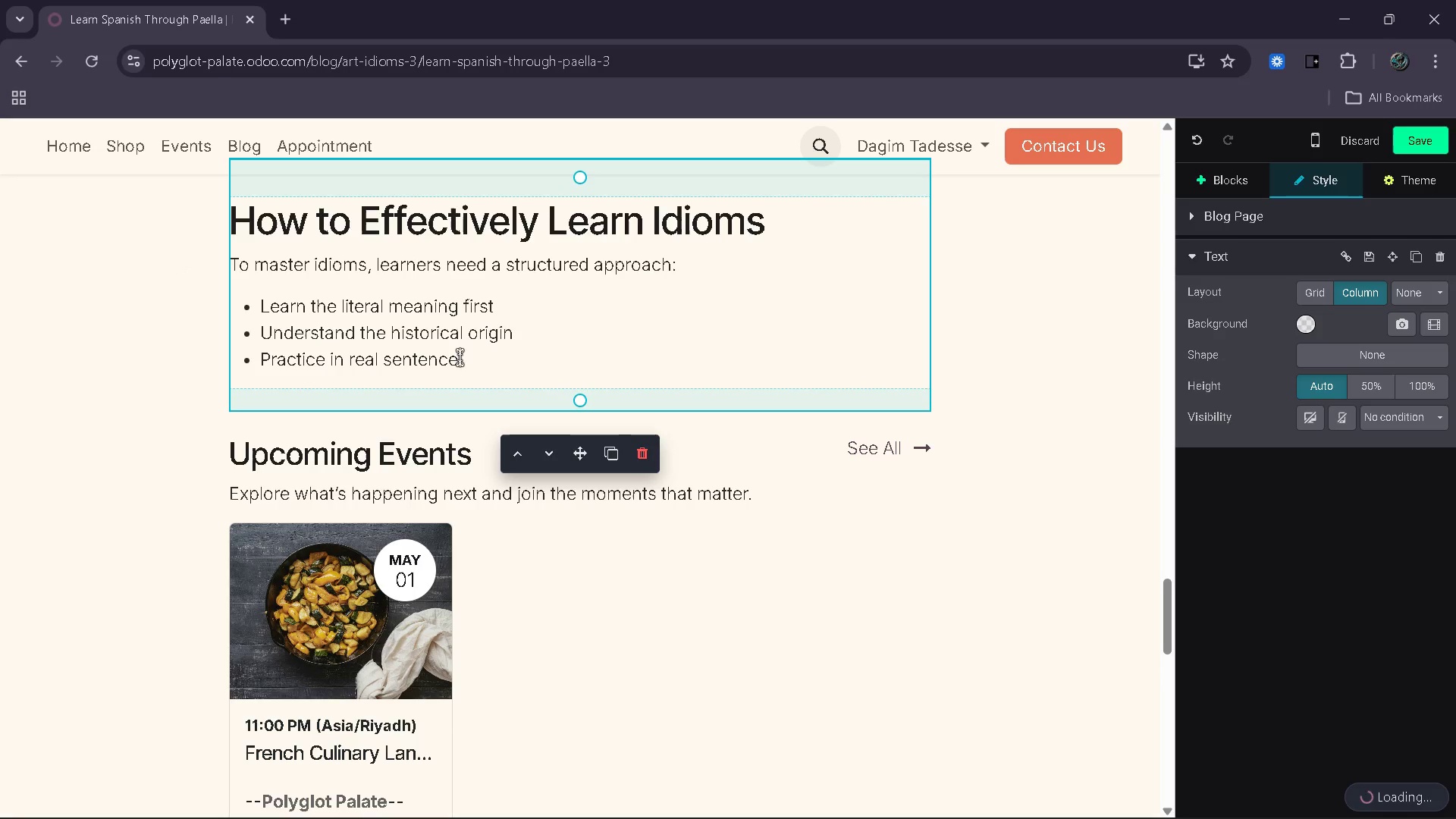 
wait(7.0)
 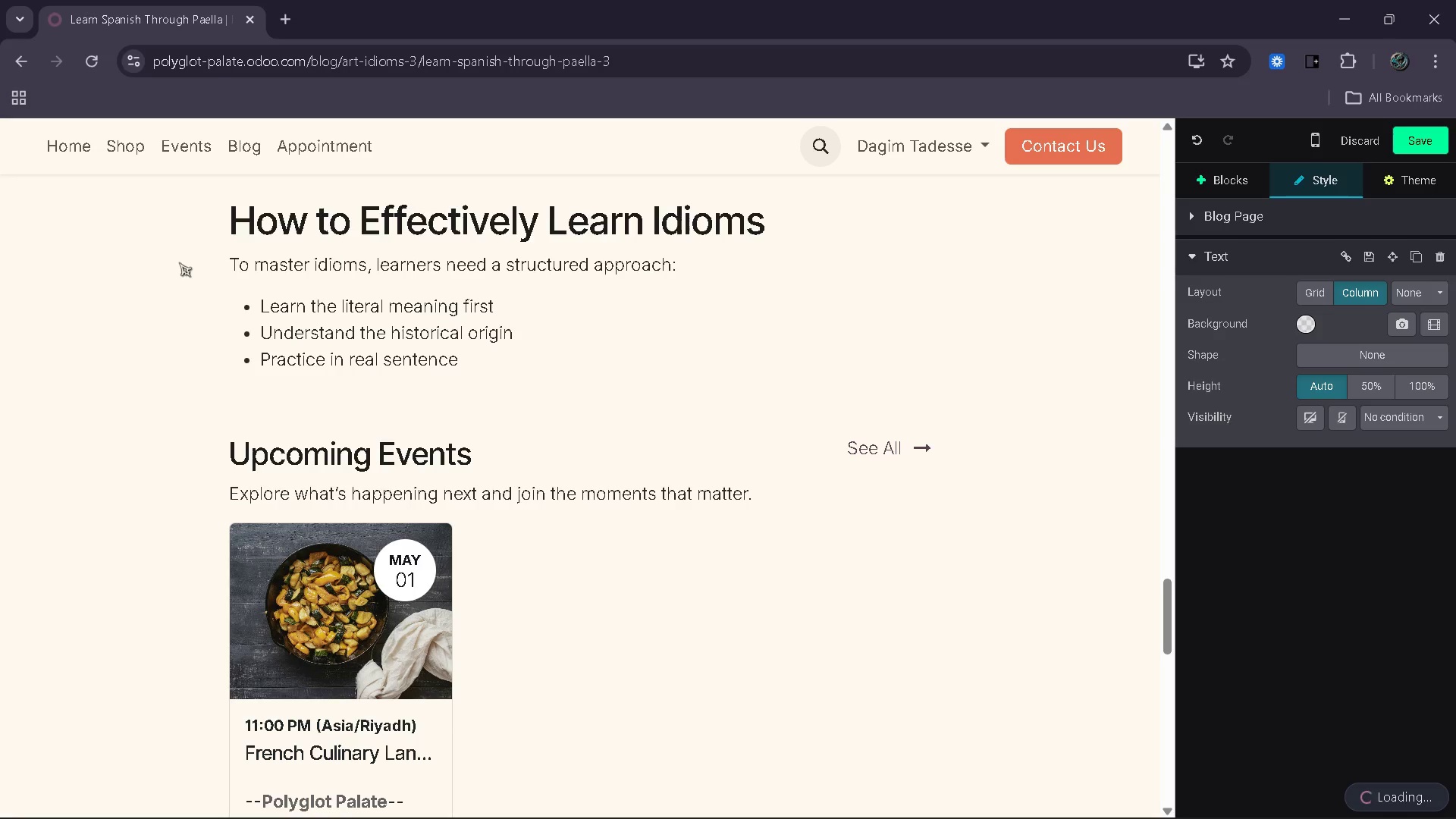 
key(S)
 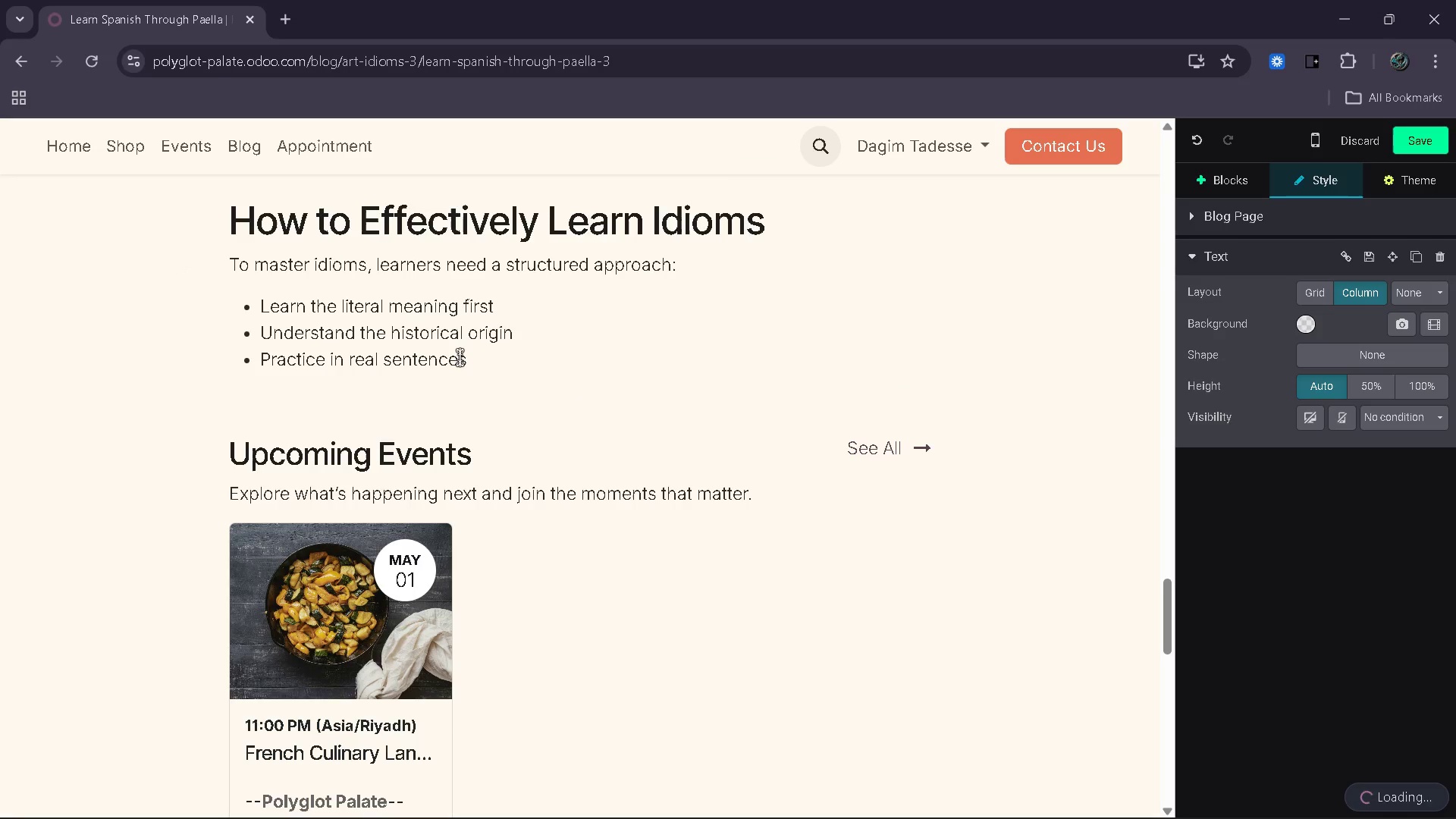 
key(Enter)
 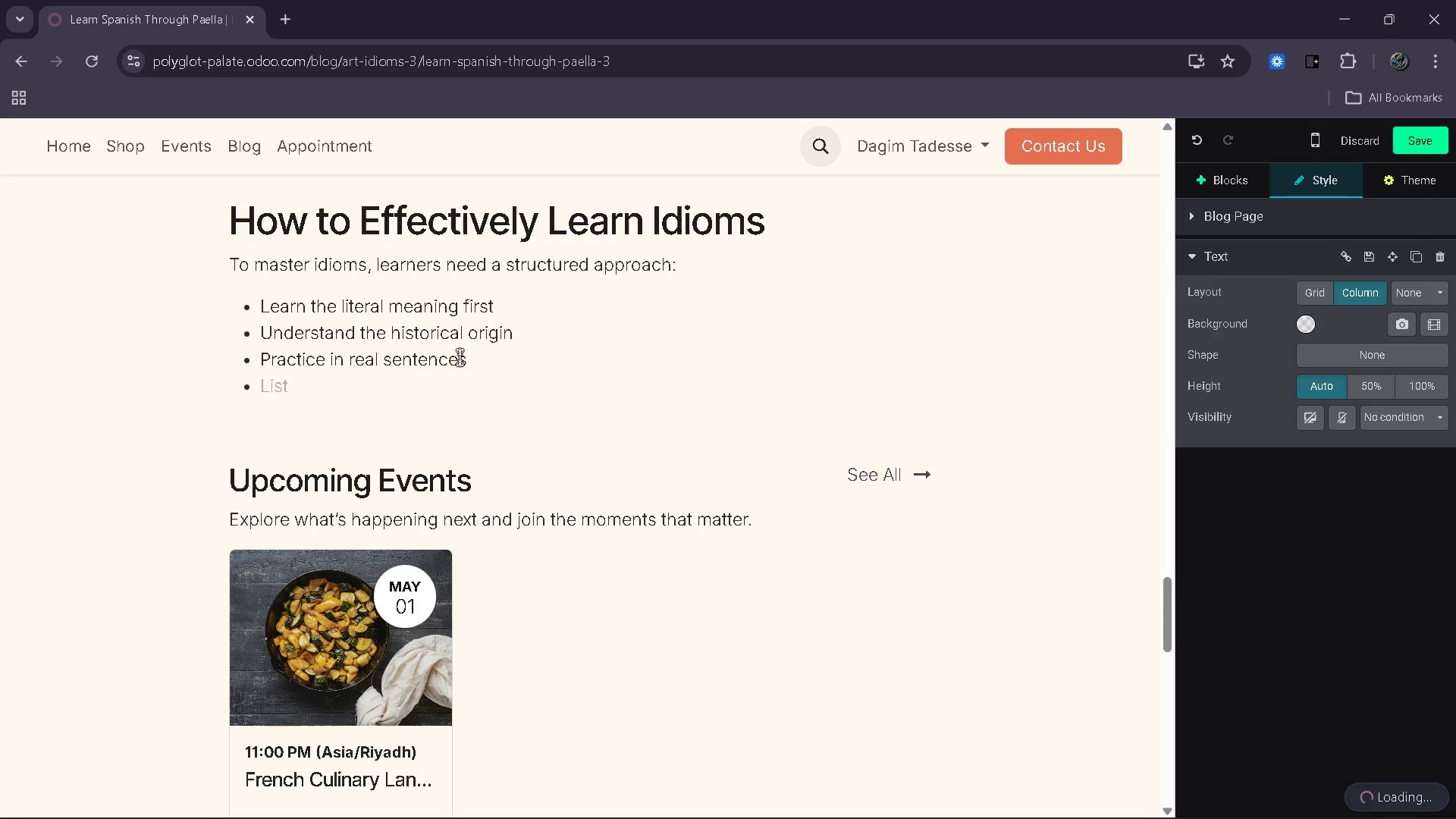 
type(Use them in conversation)
 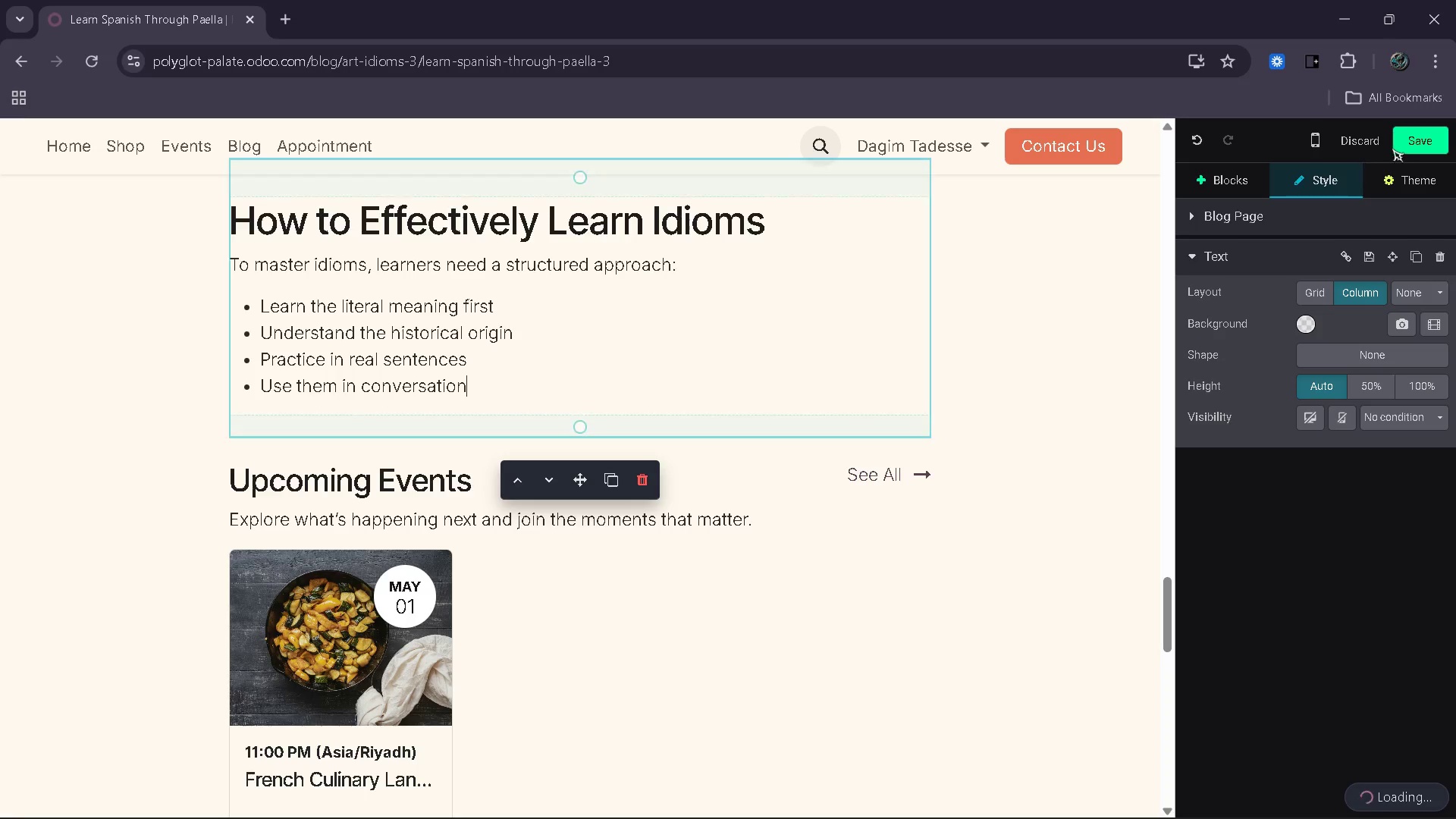 
left_click([1415, 139])
 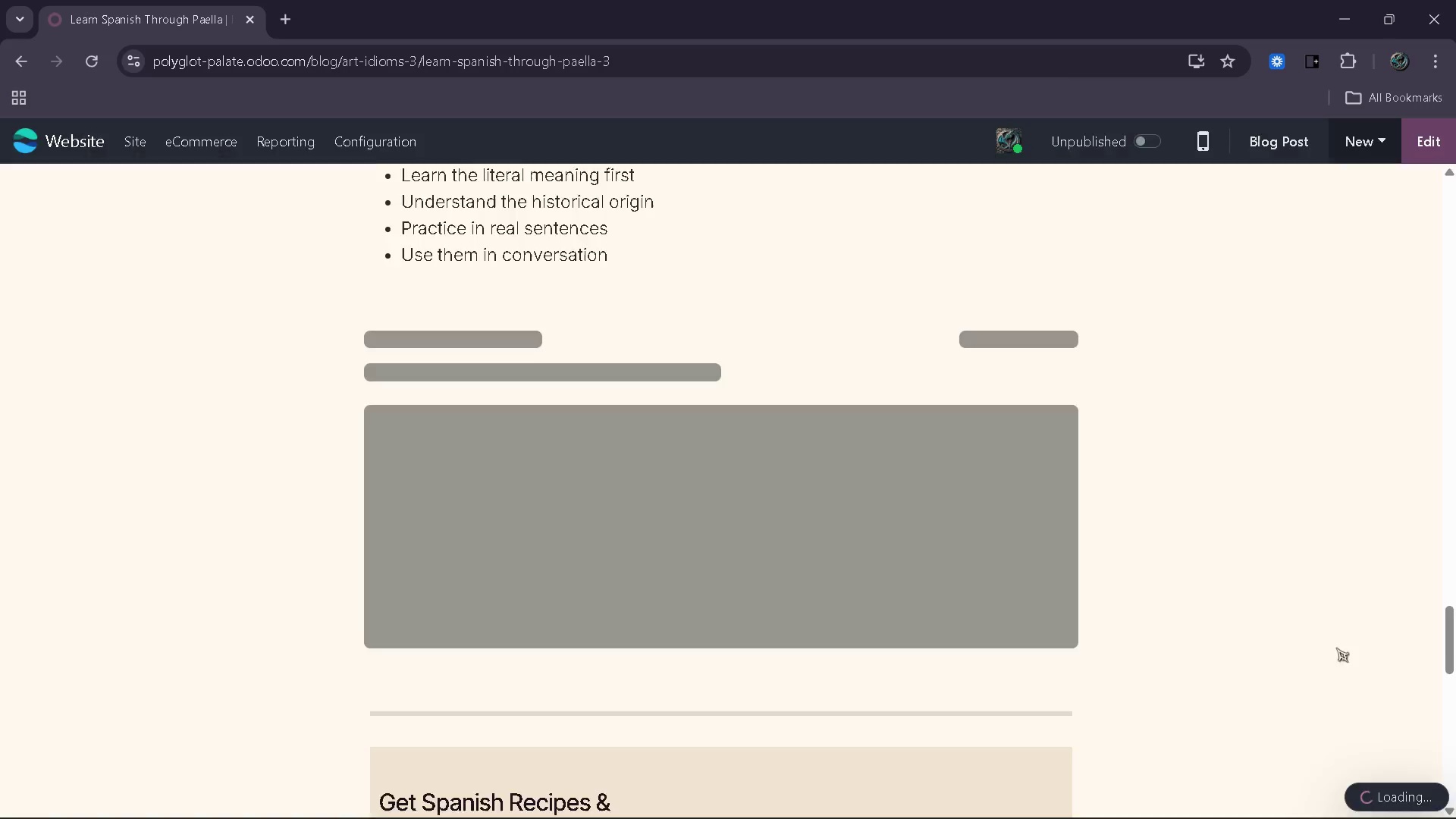 
wait(5.13)
 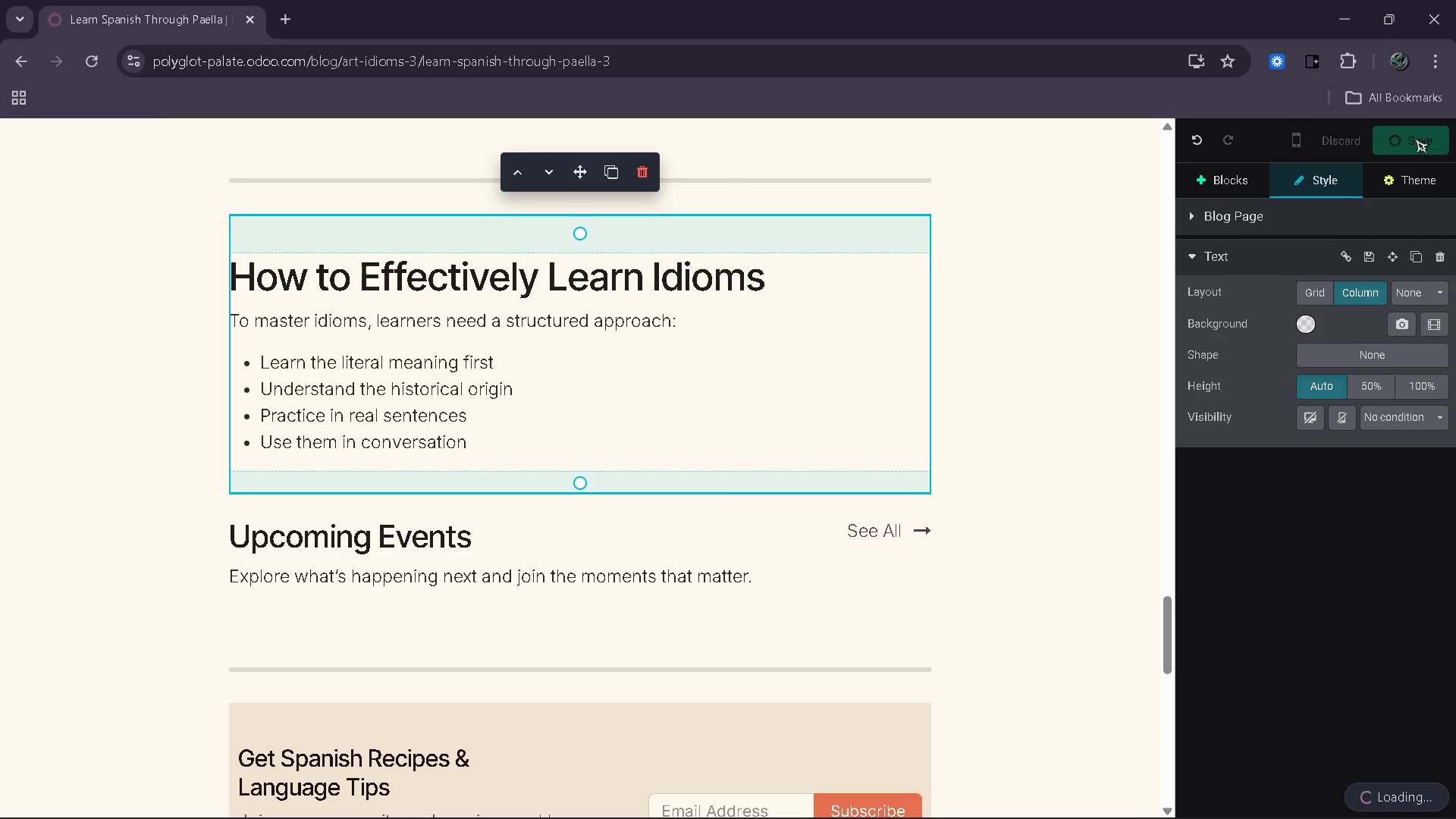 
mouse_move([1092, 625])
 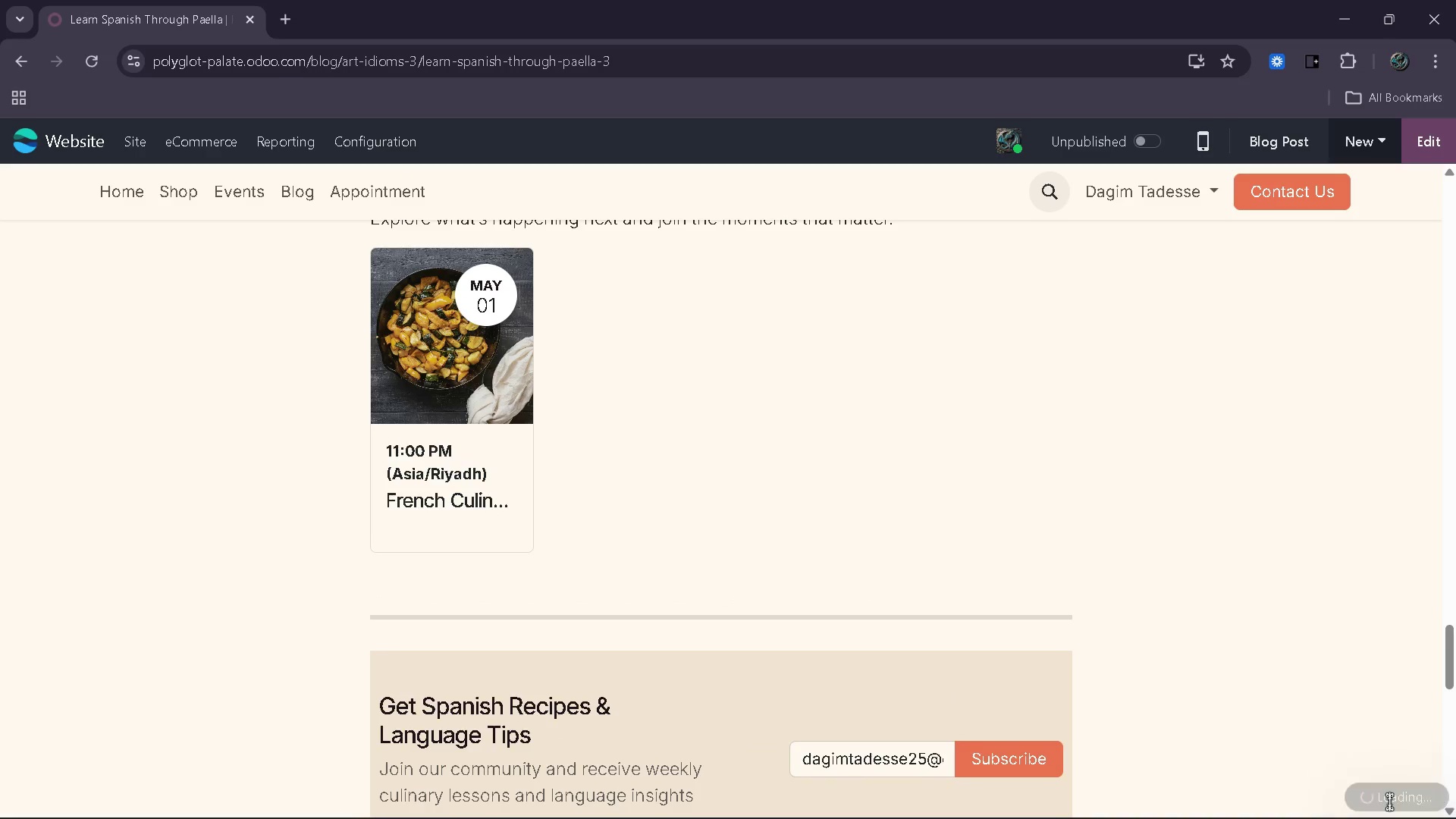 
left_click([1389, 802])
 